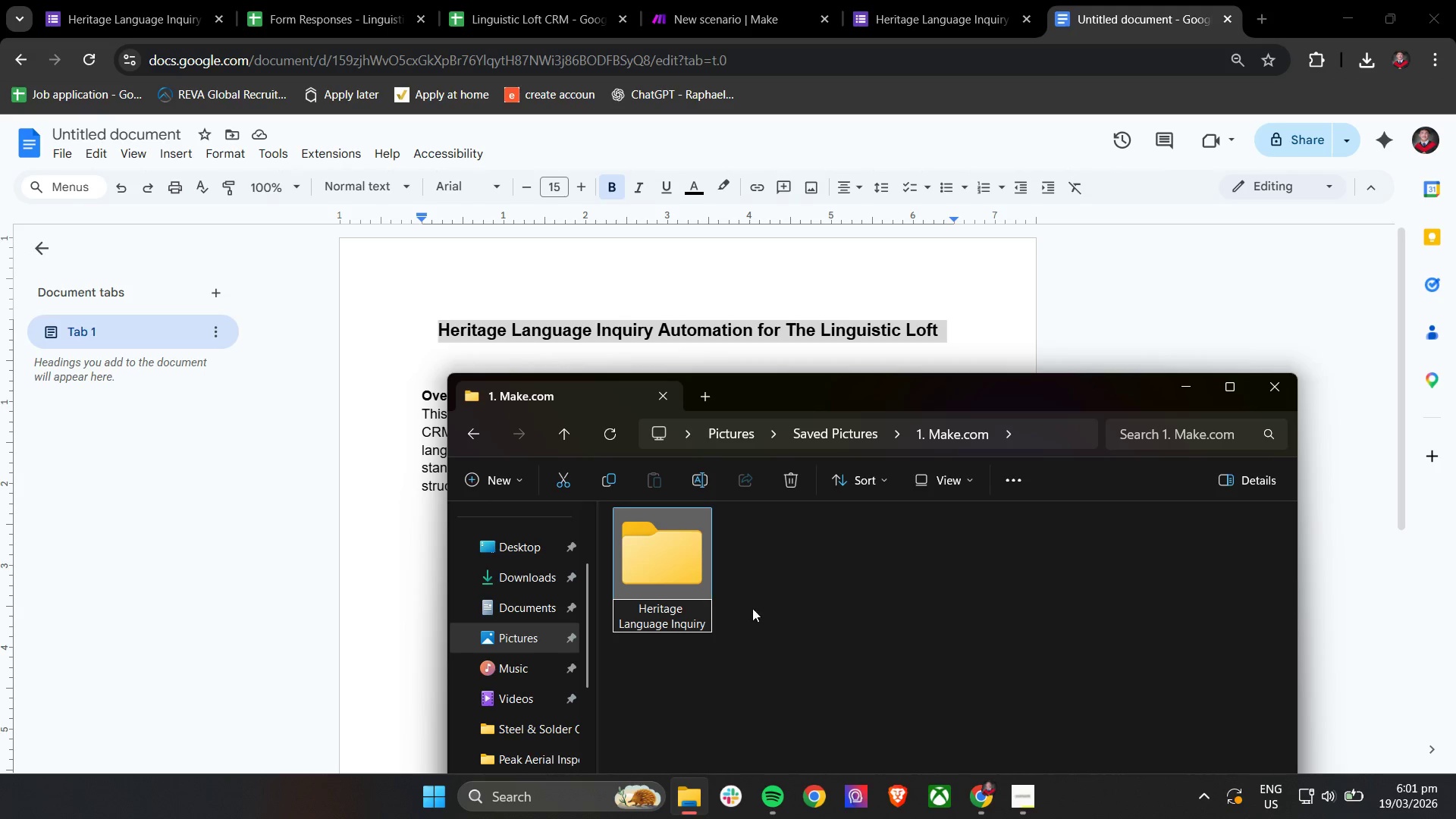 
left_click([785, 611])
 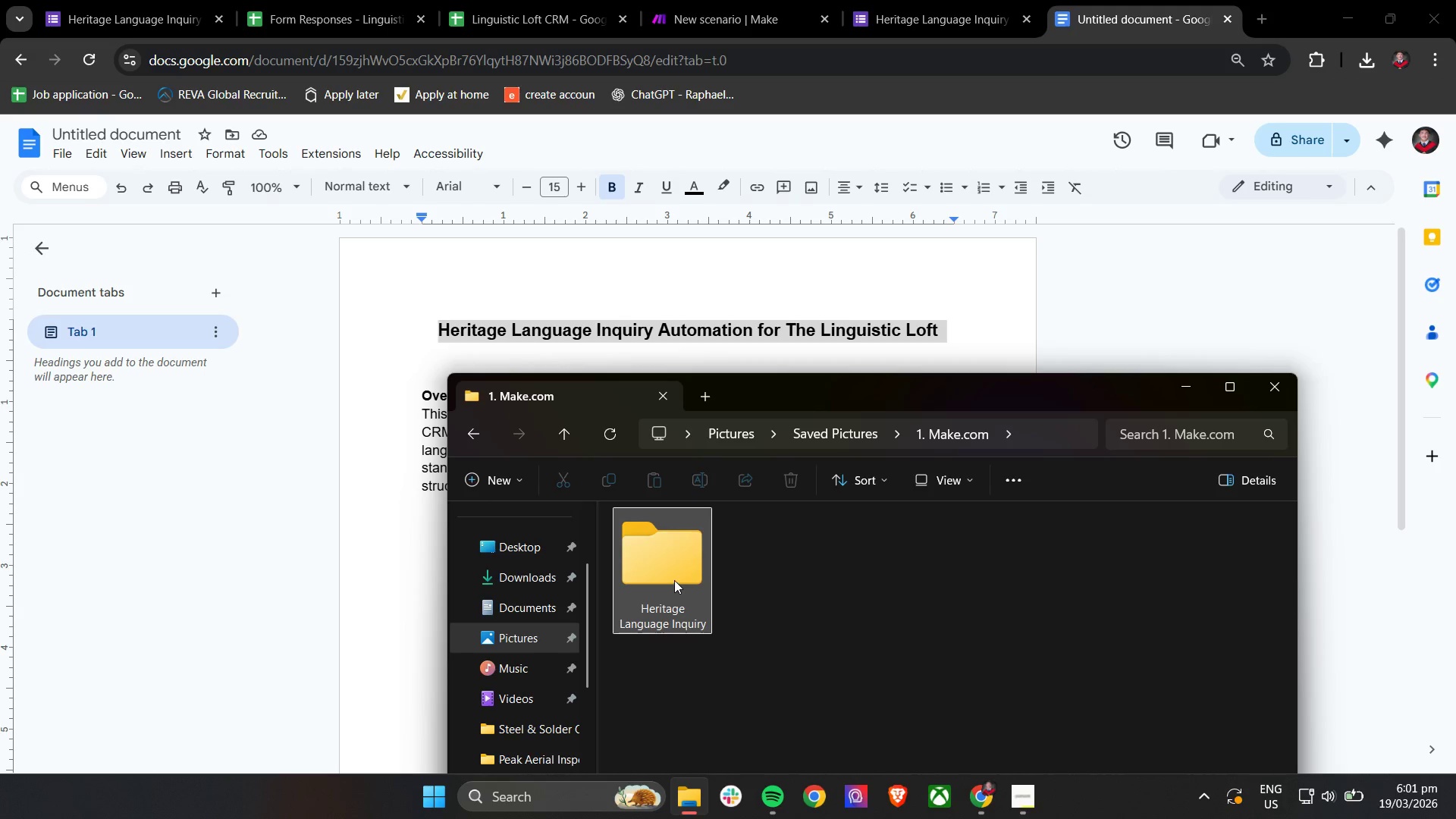 
double_click([673, 579])
 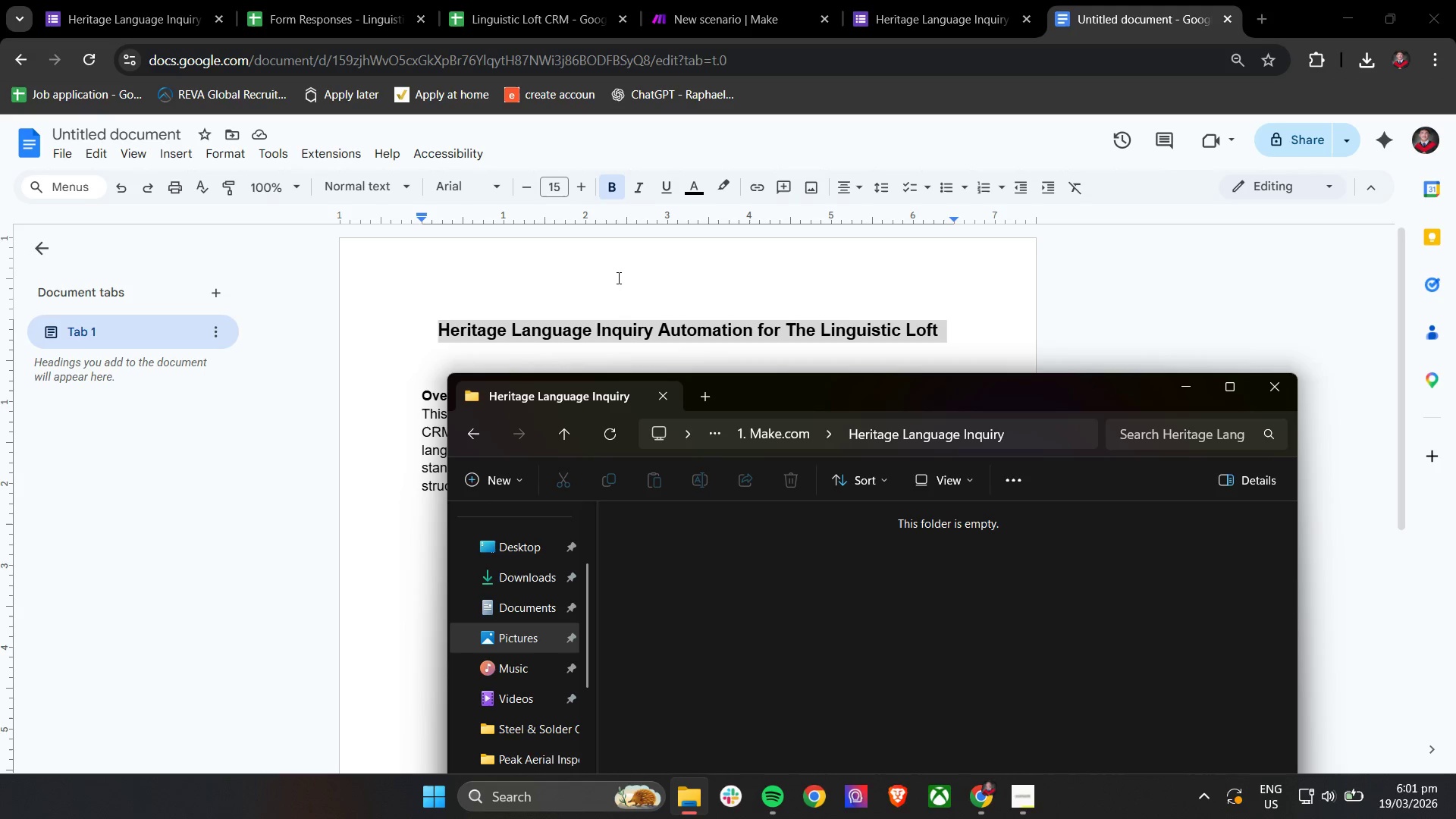 
left_click([611, 271])
 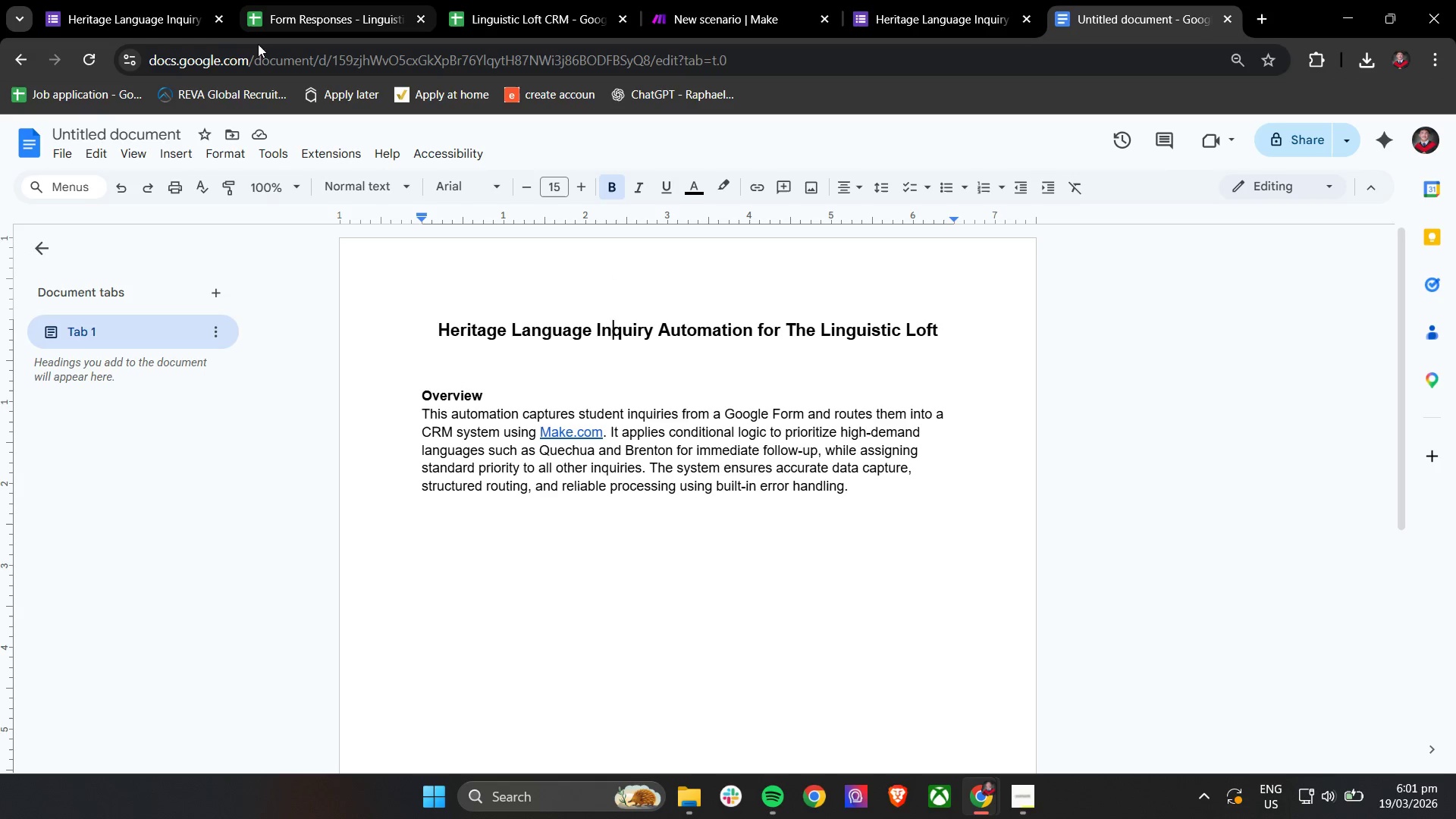 
left_click([91, 0])
 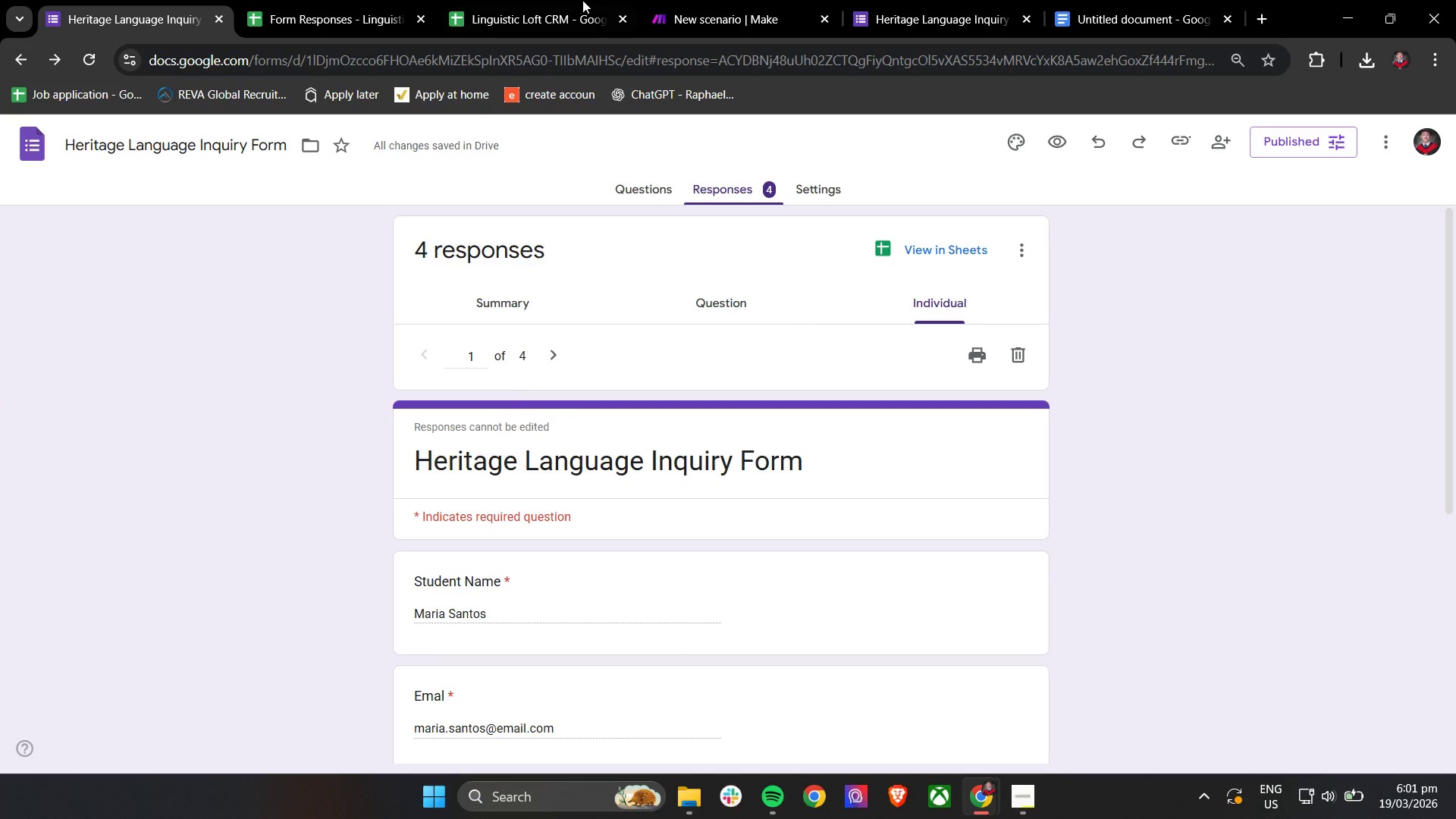 
left_click([673, 0])
 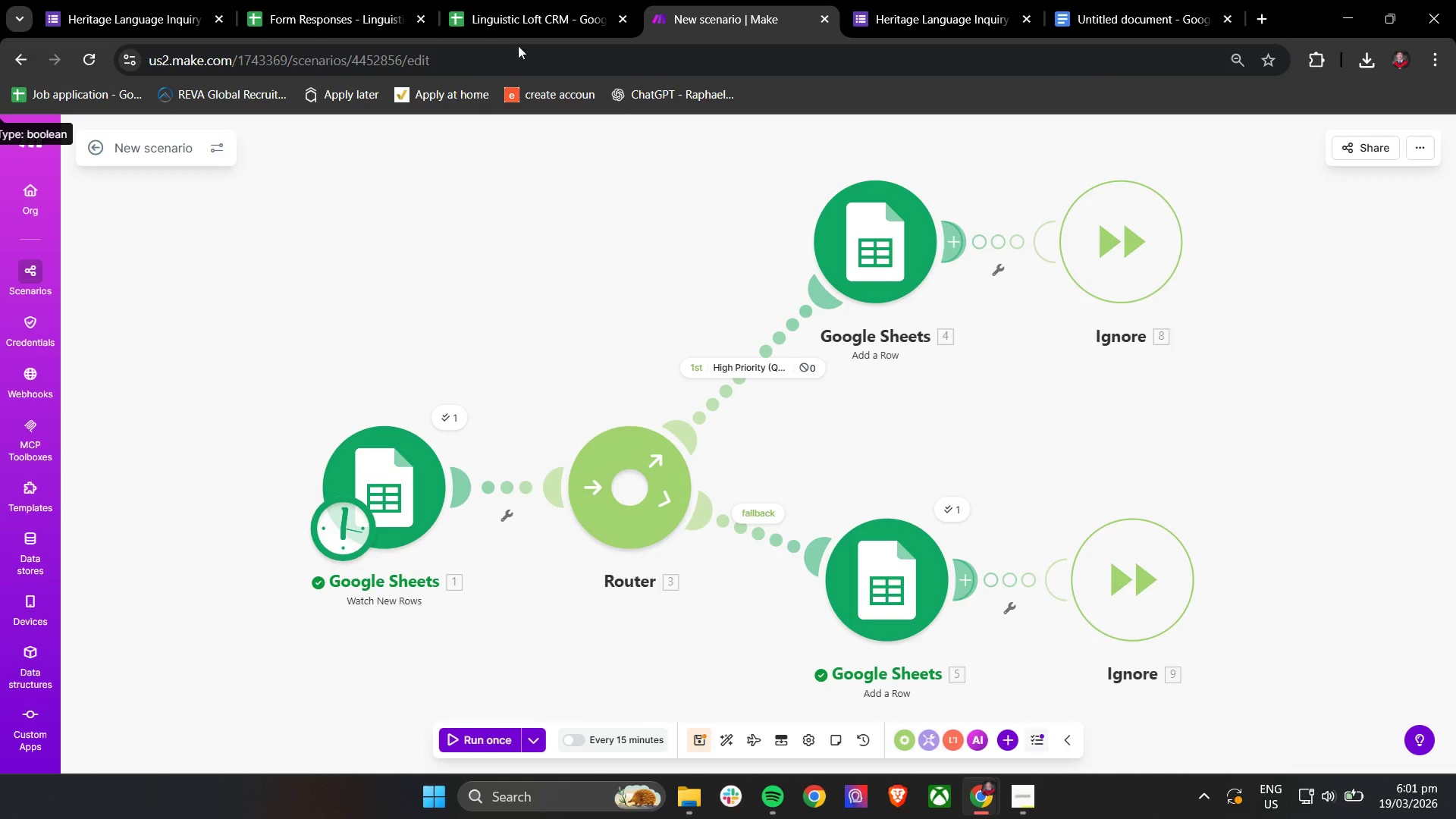 
left_click([886, 0])
 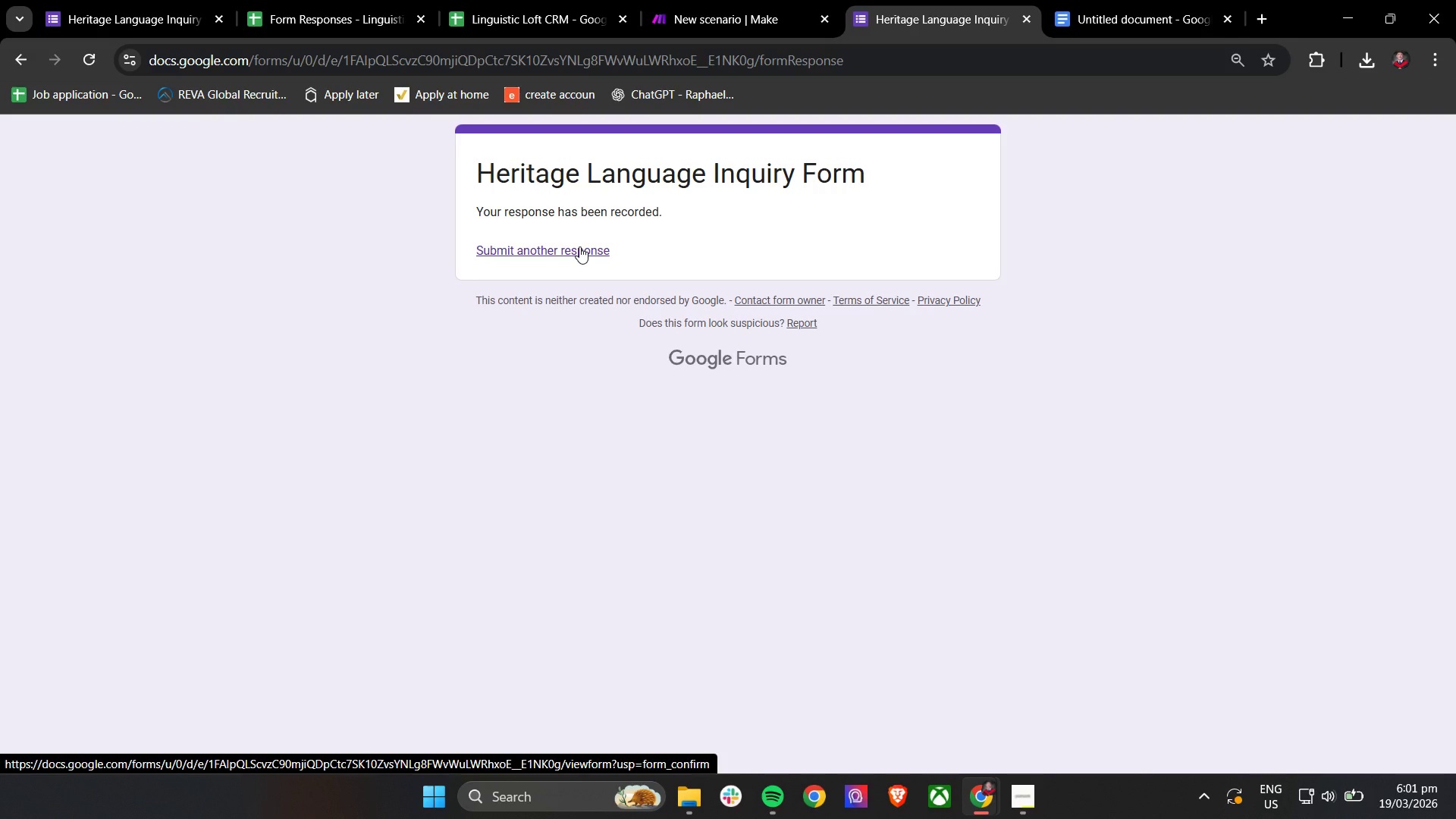 
wait(9.45)
 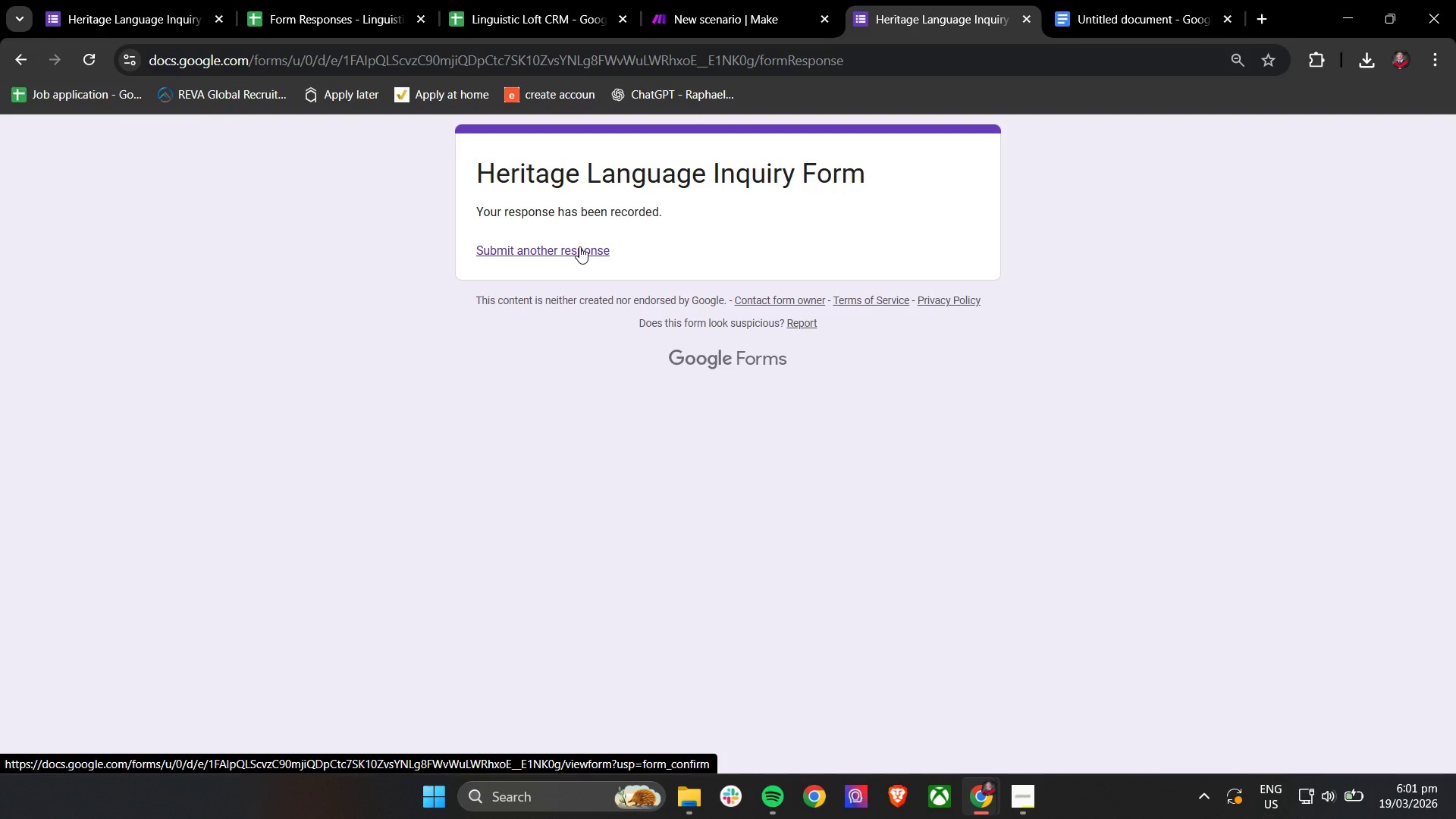 
left_click([1092, 0])
 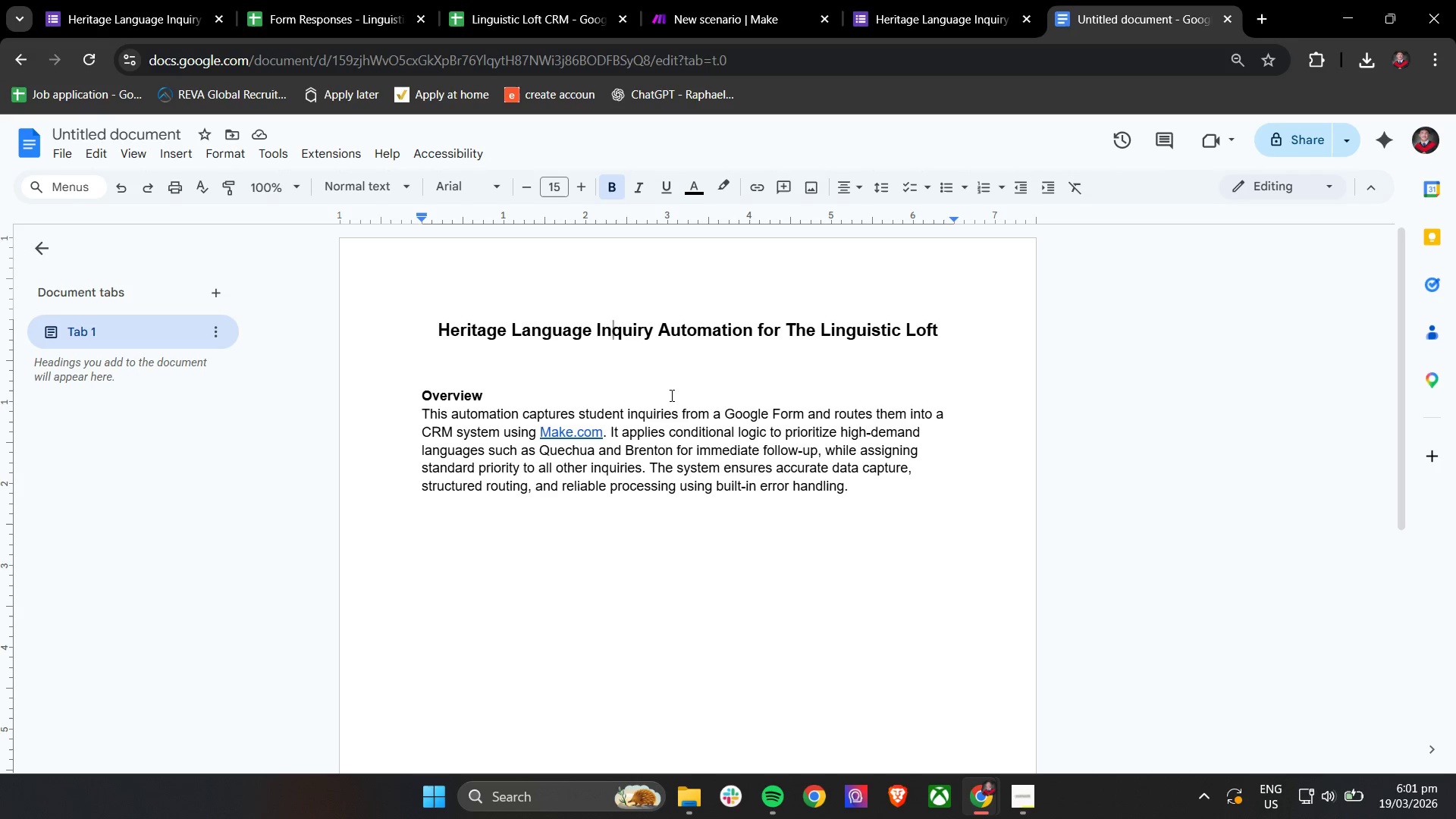 
wait(7.25)
 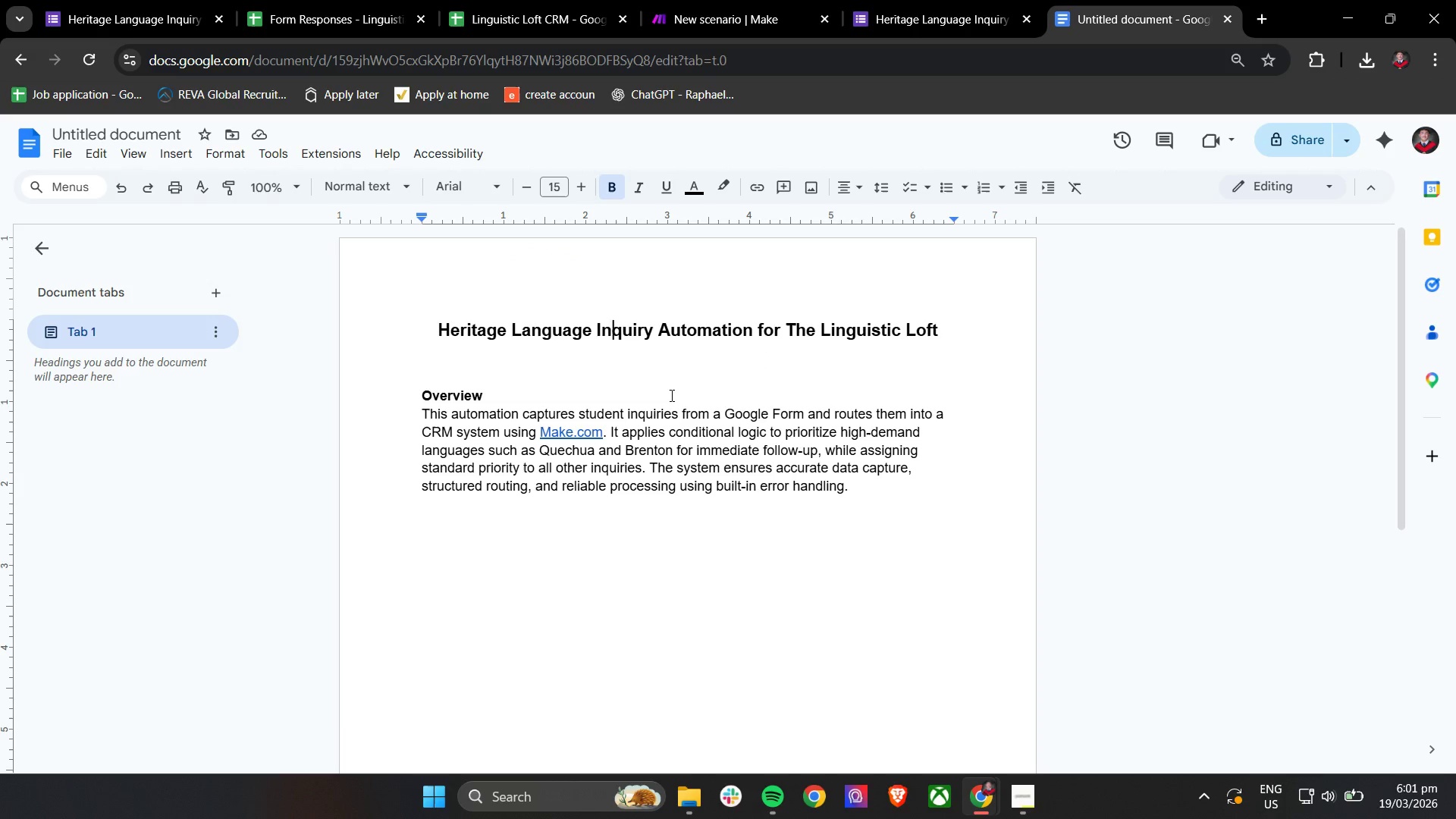 
double_click([733, 0])
 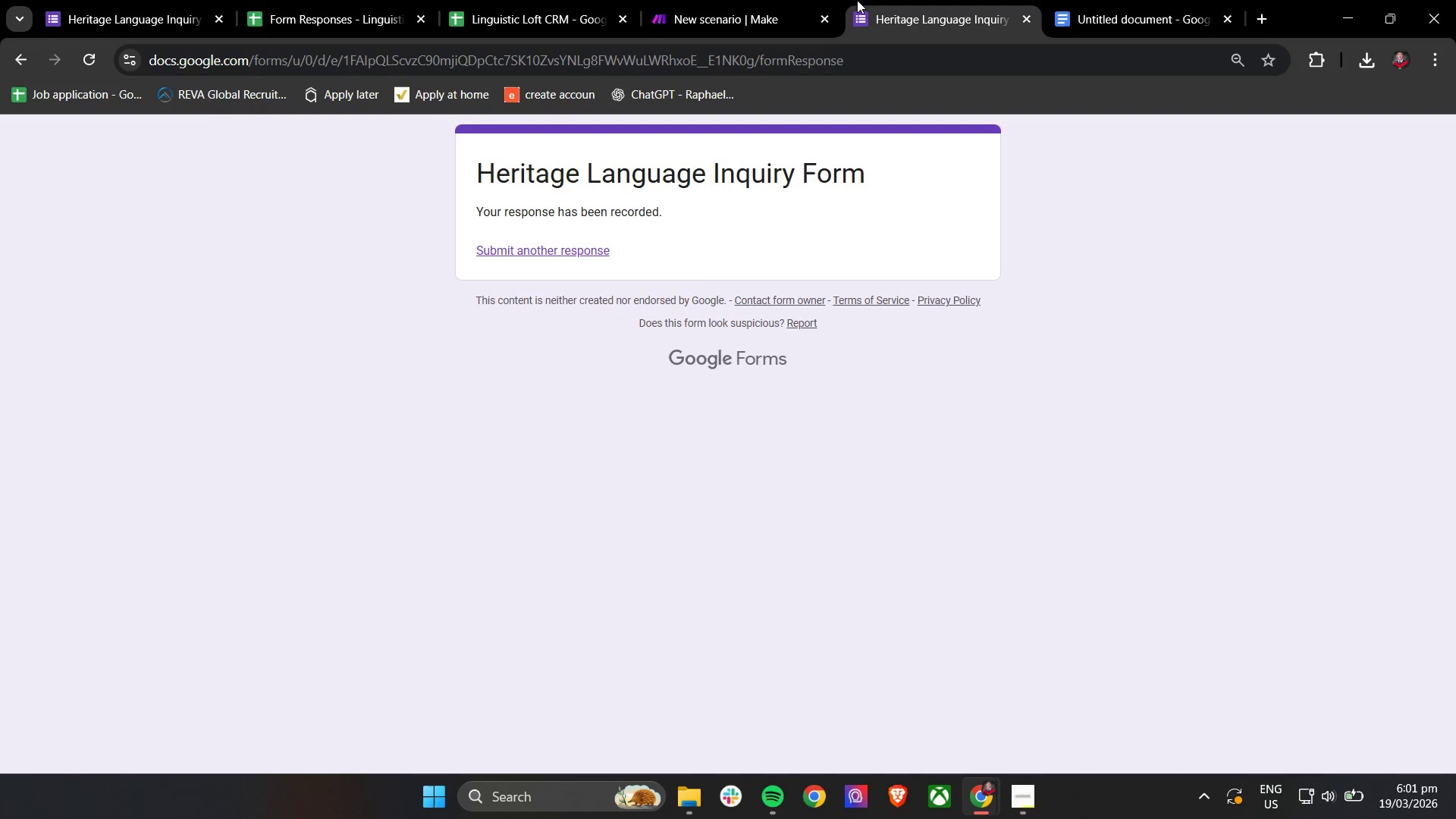 
left_click([579, 247])
 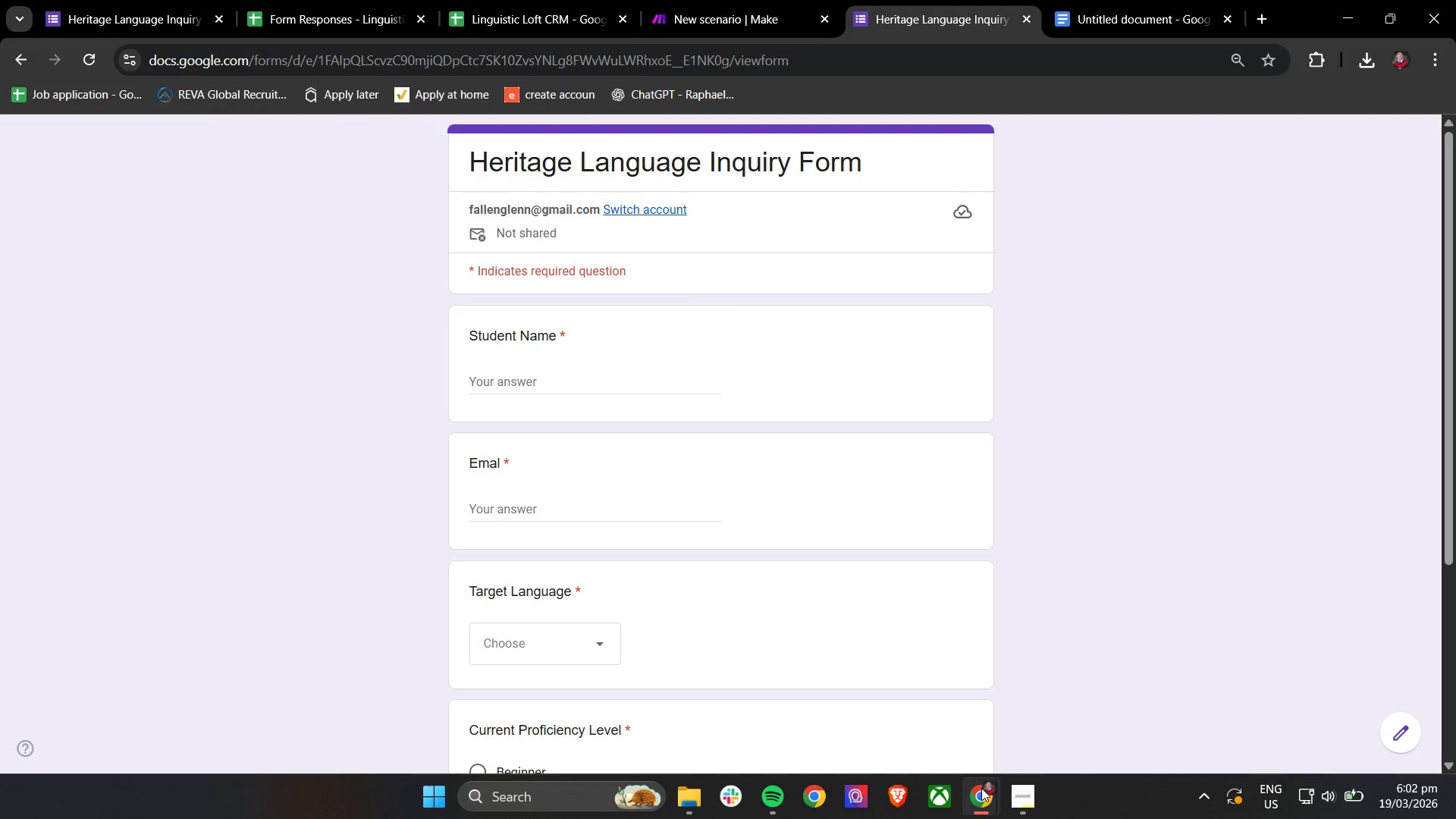 
hold_key(key=ControlLeft, duration=1.16)
scroll: coordinate [952, 662], scroll_direction: down, amount: 3.0
 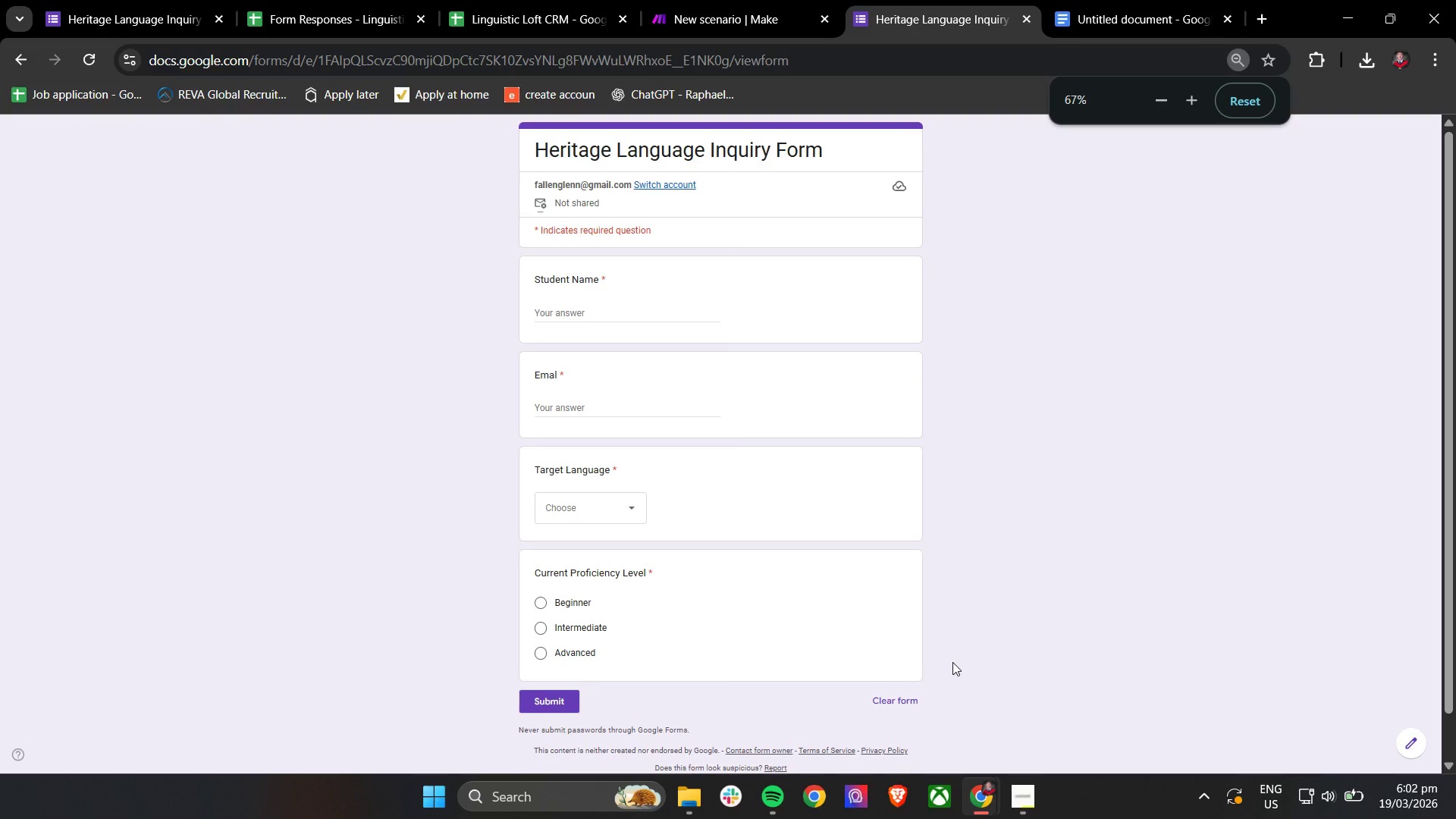 
scroll: coordinate [952, 662], scroll_direction: up, amount: 1.0
 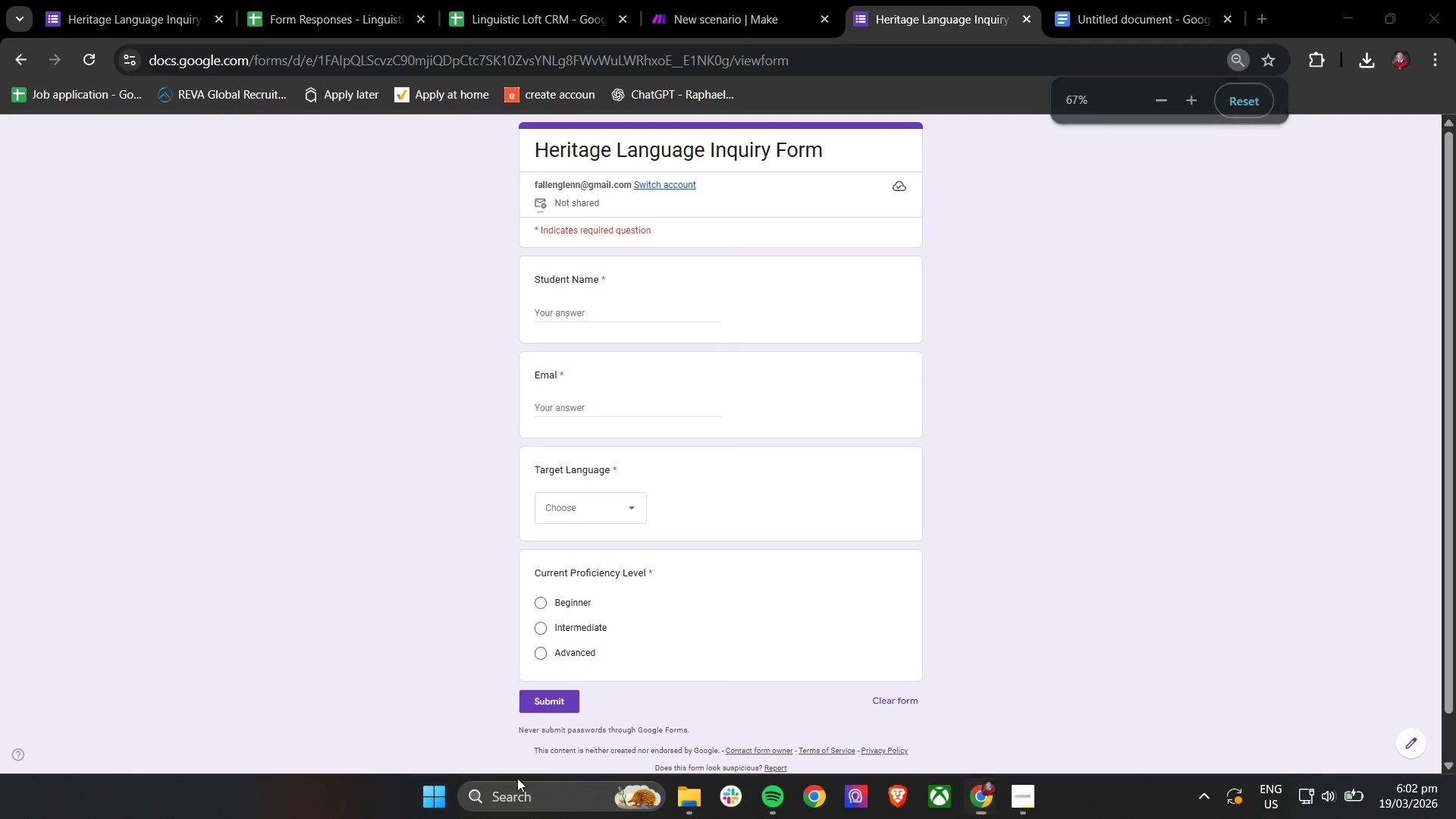 
double_click([518, 789])
 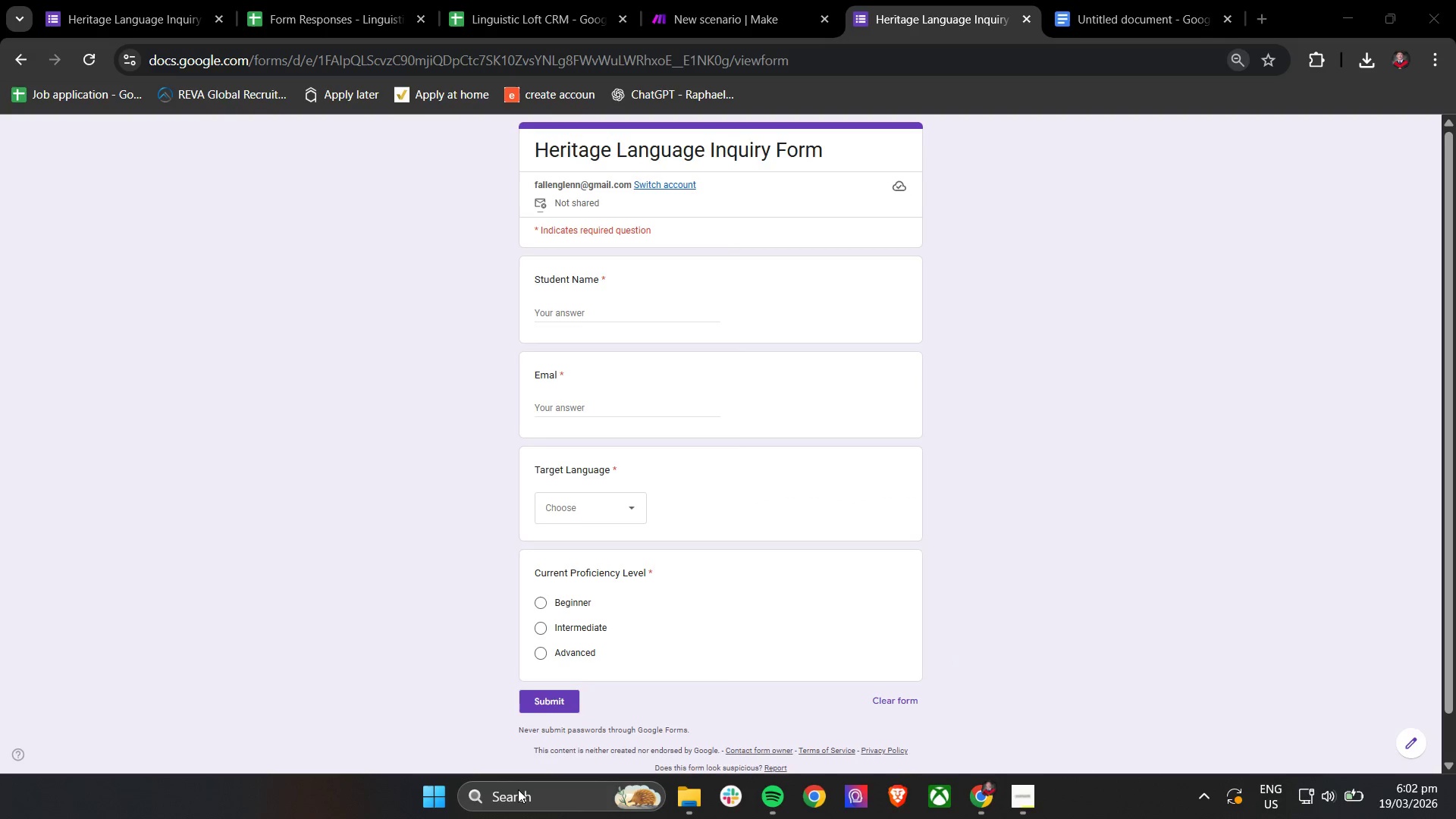 
type(sin)
key(Backspace)
key(Backspace)
type(n)
 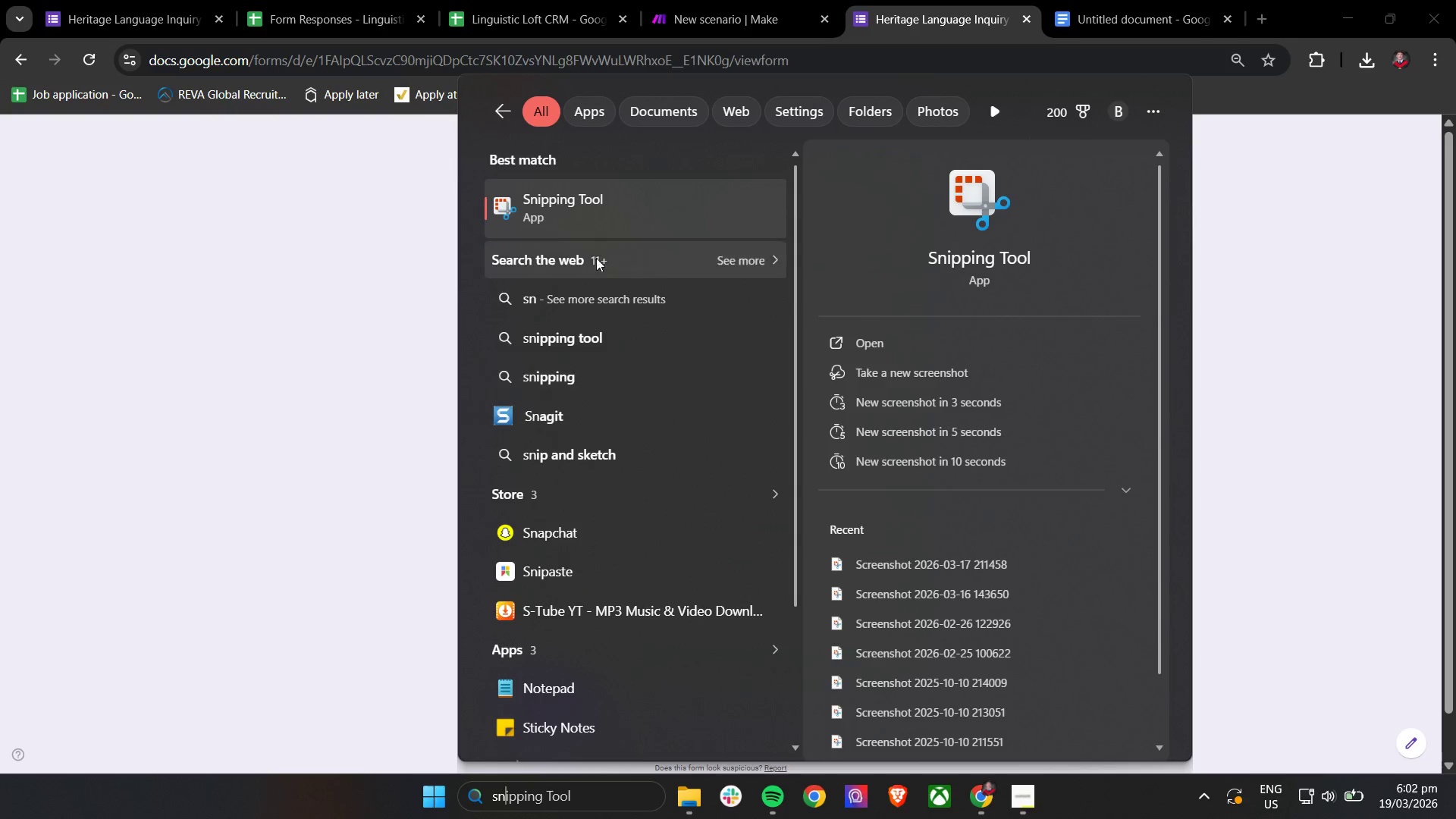 
left_click([598, 217])
 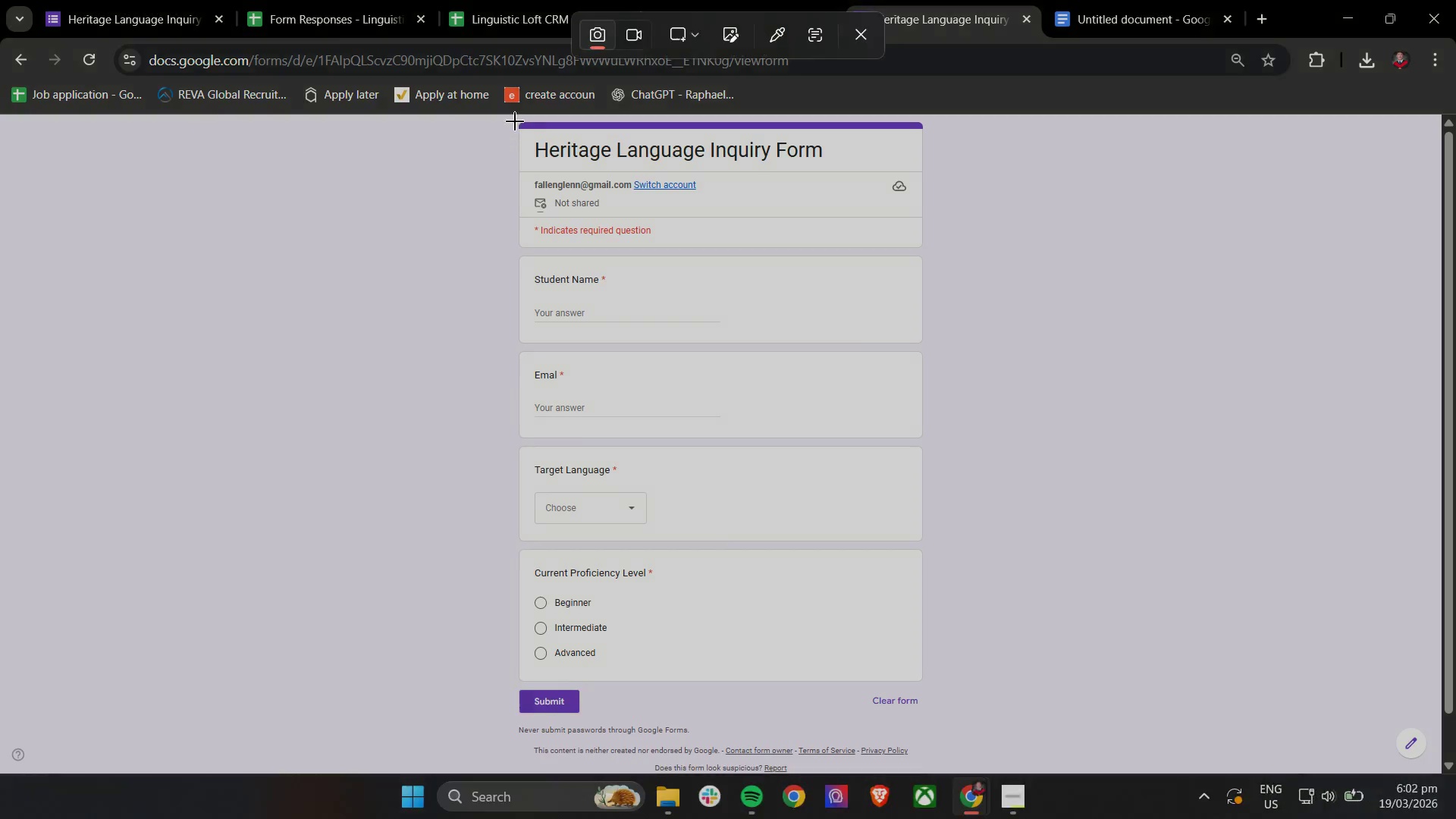 
left_click_drag(start_coordinate=[508, 118], to_coordinate=[981, 744])
 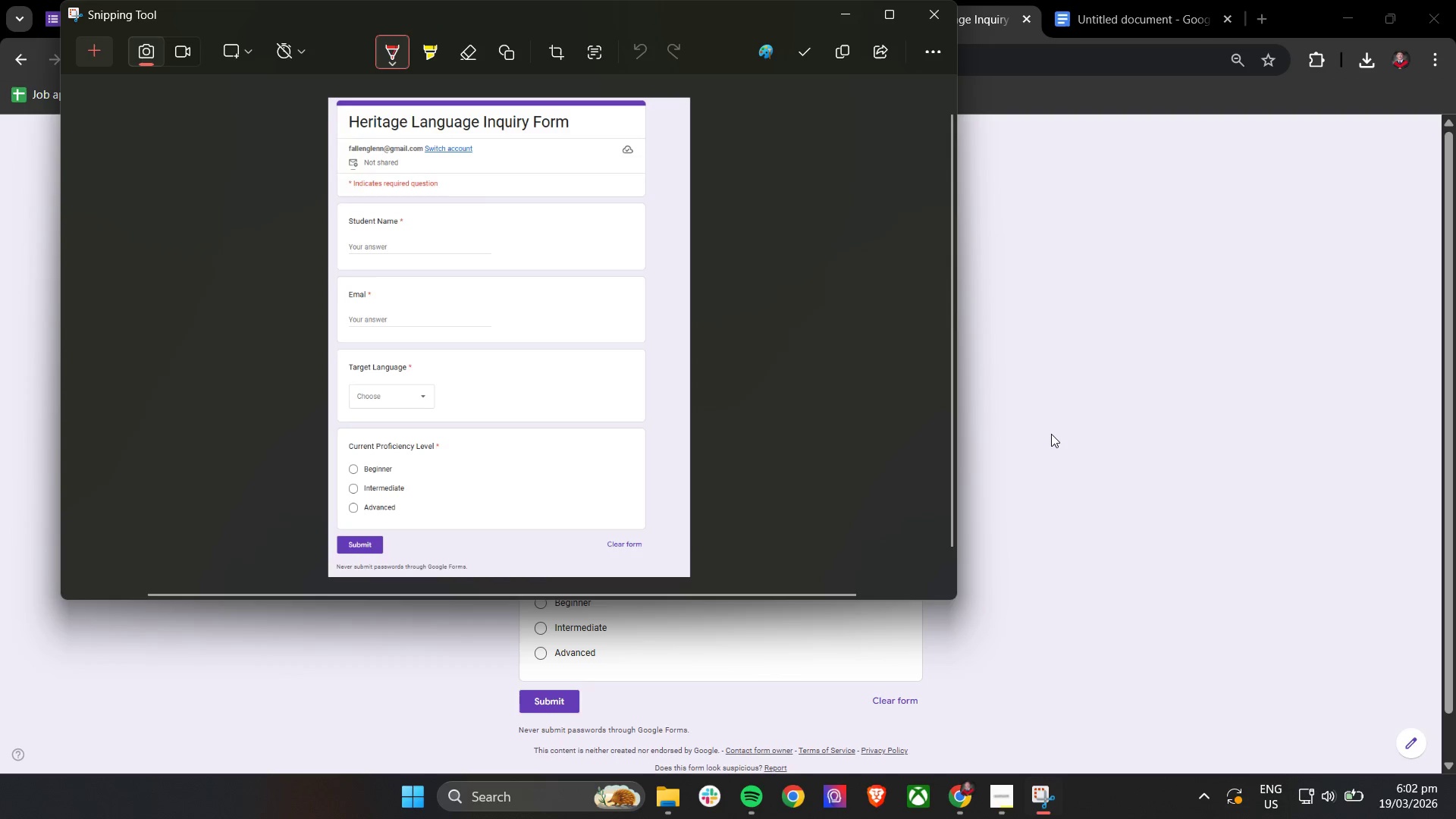 
key(Control+S)
 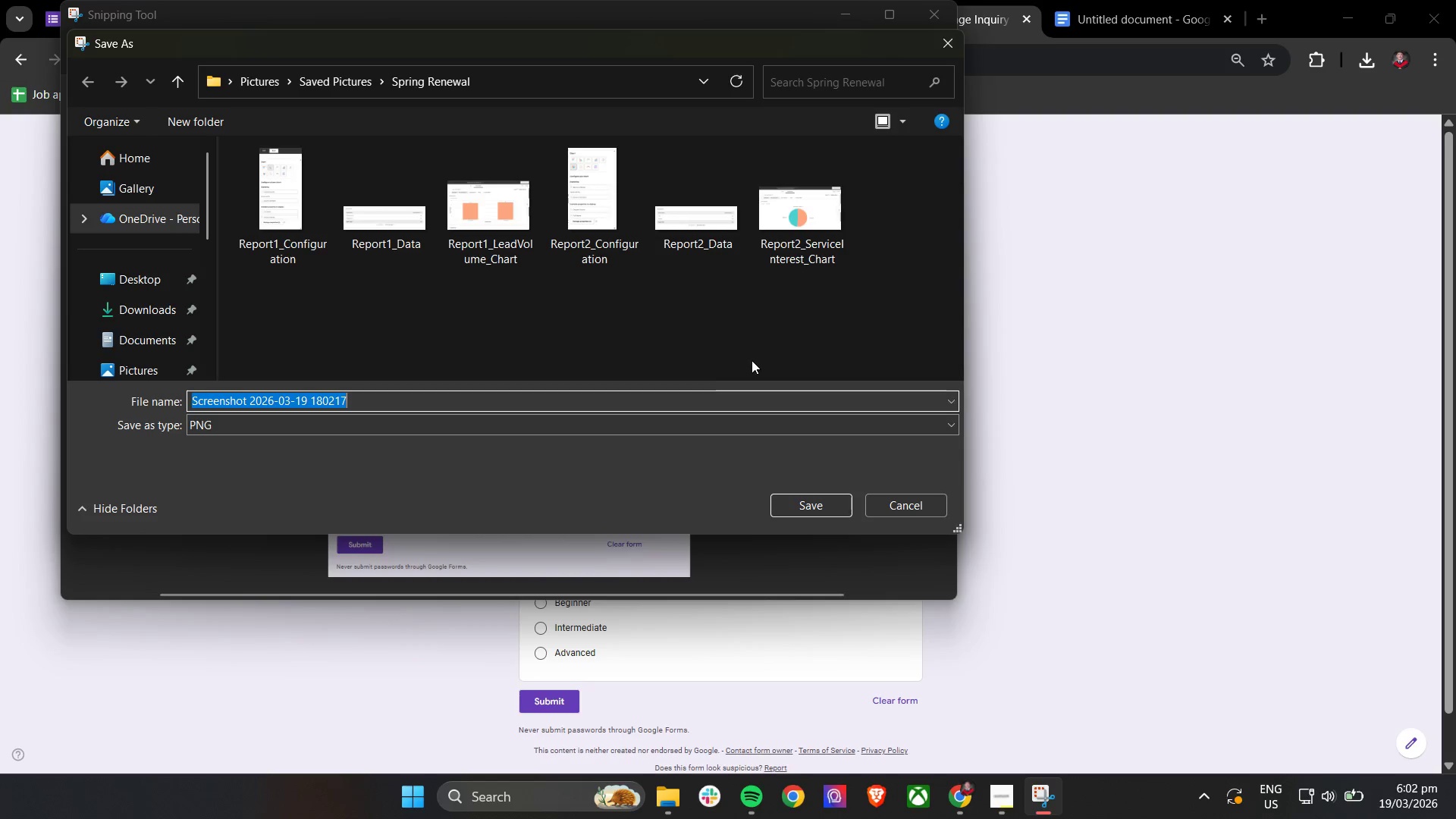 
key(Shift+ShiftLeft)
 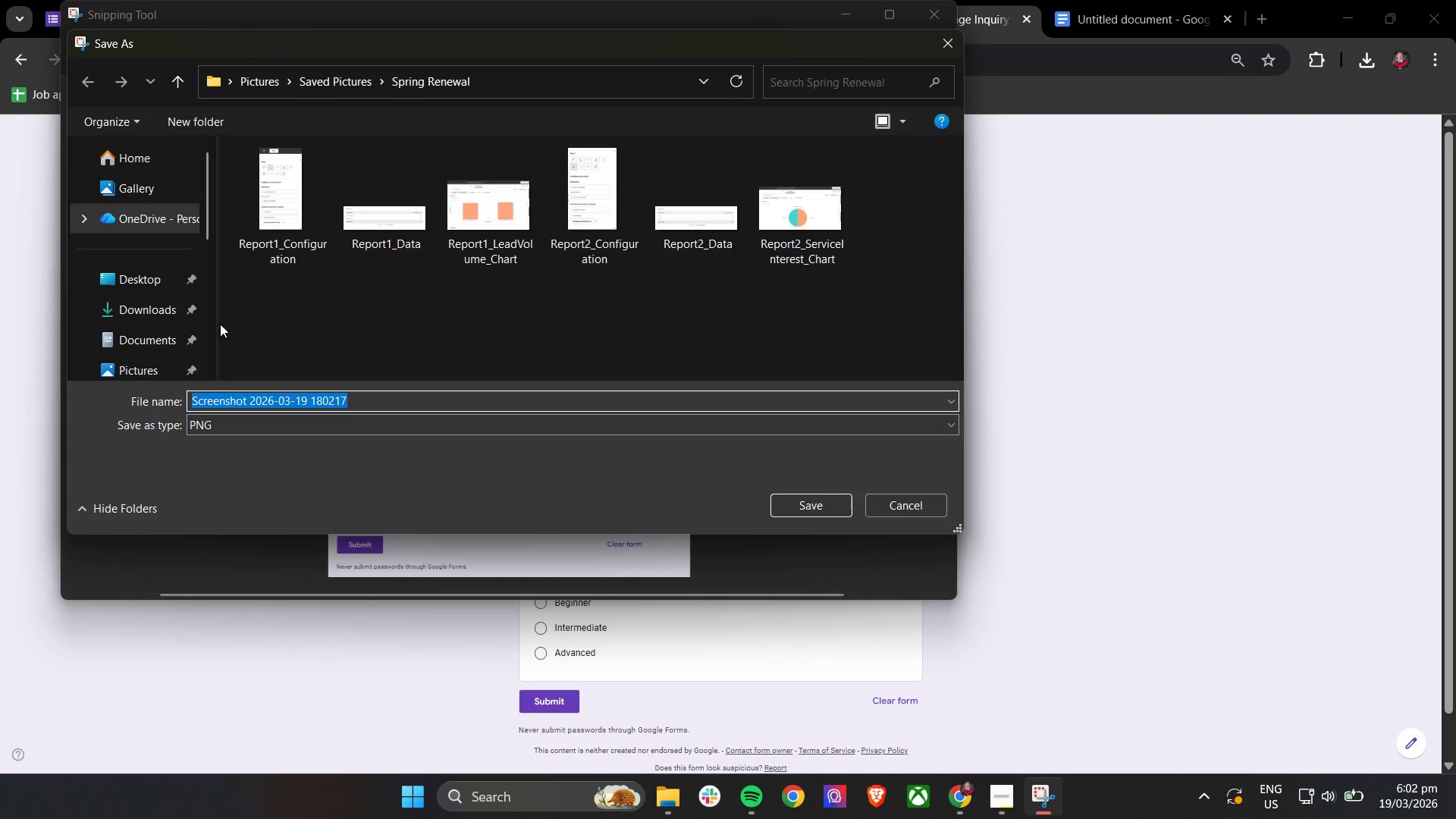 
scroll: coordinate [140, 337], scroll_direction: down, amount: 1.0
 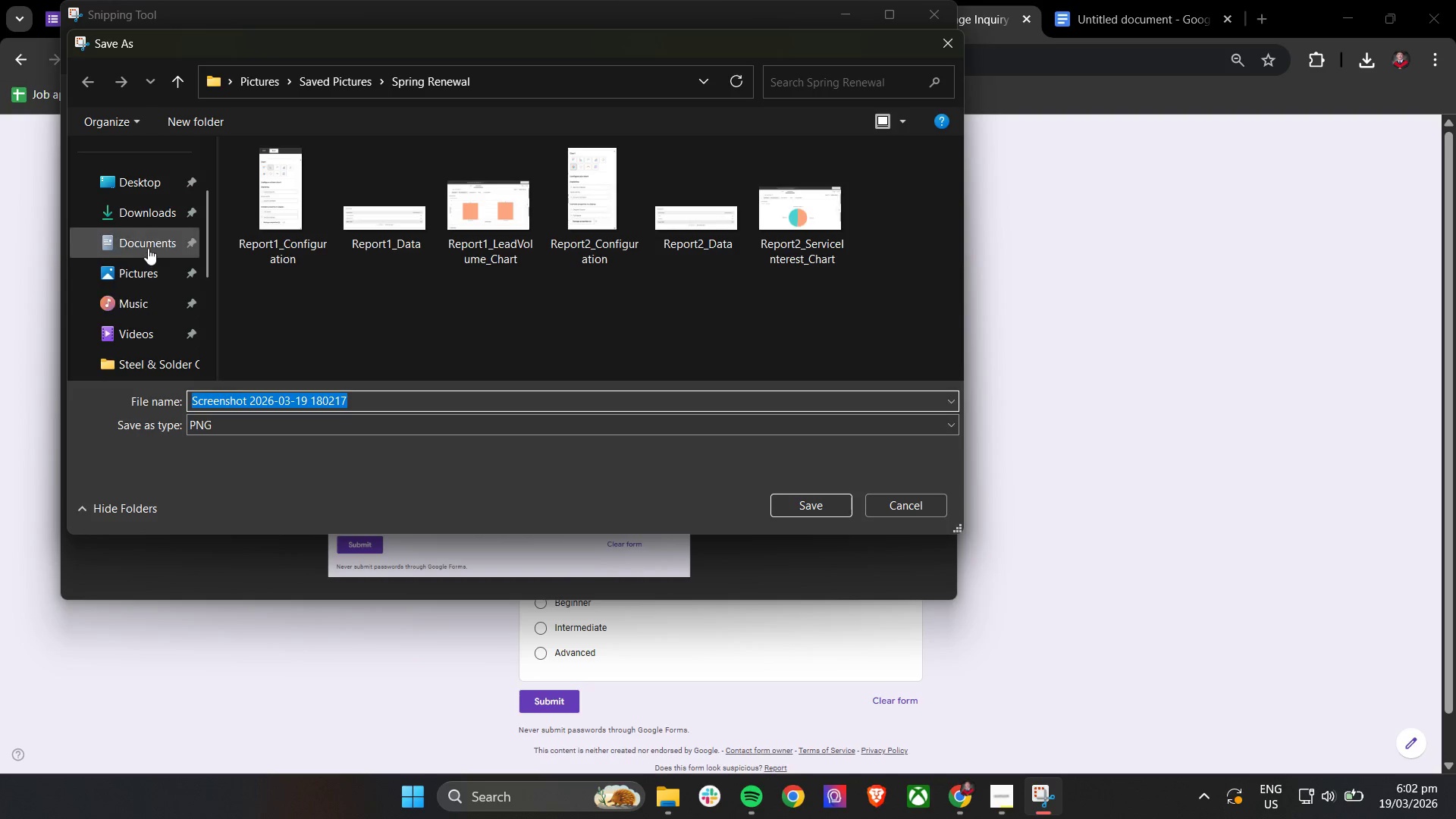 
left_click([148, 246])
 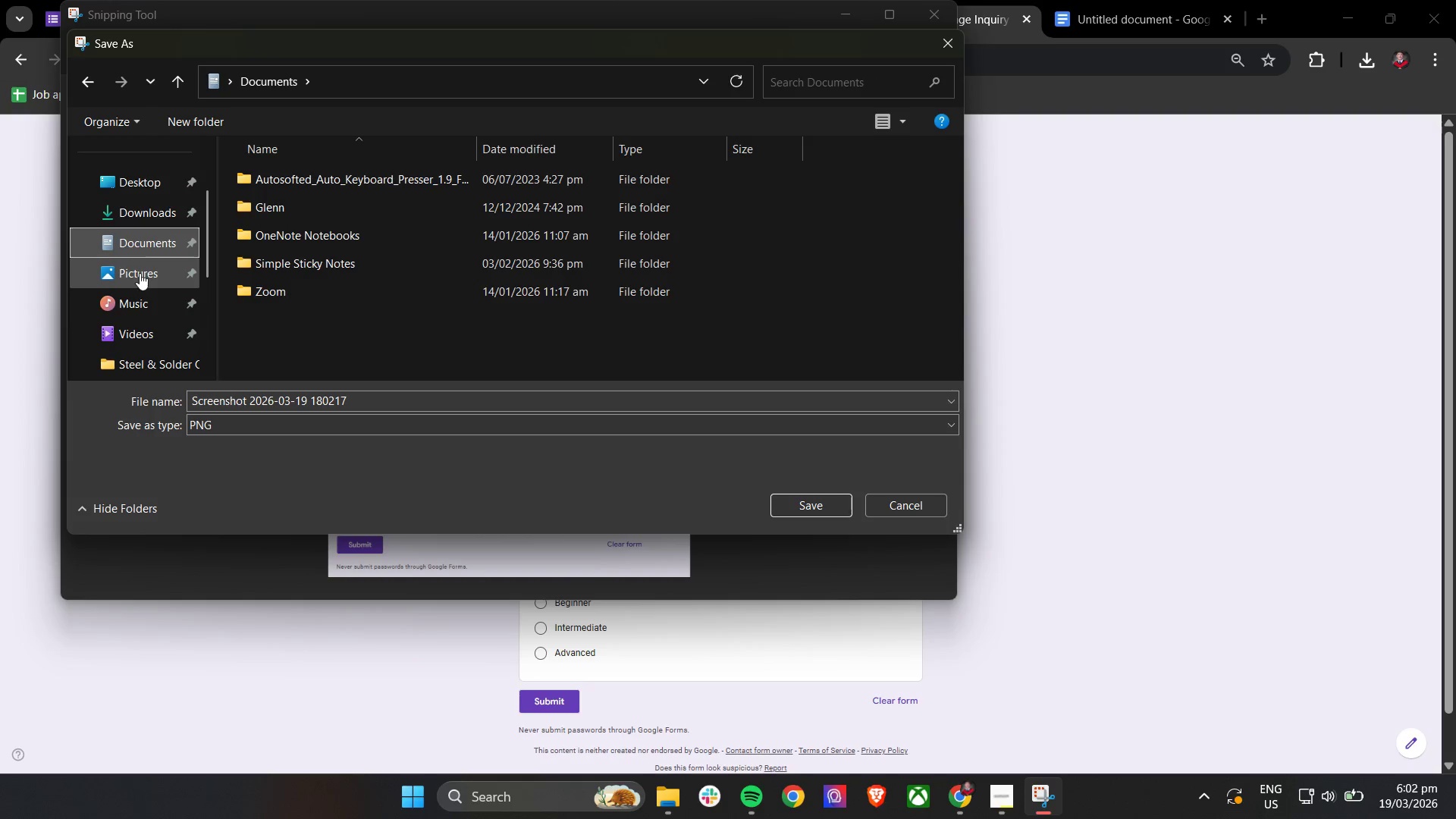 
left_click([140, 262])
 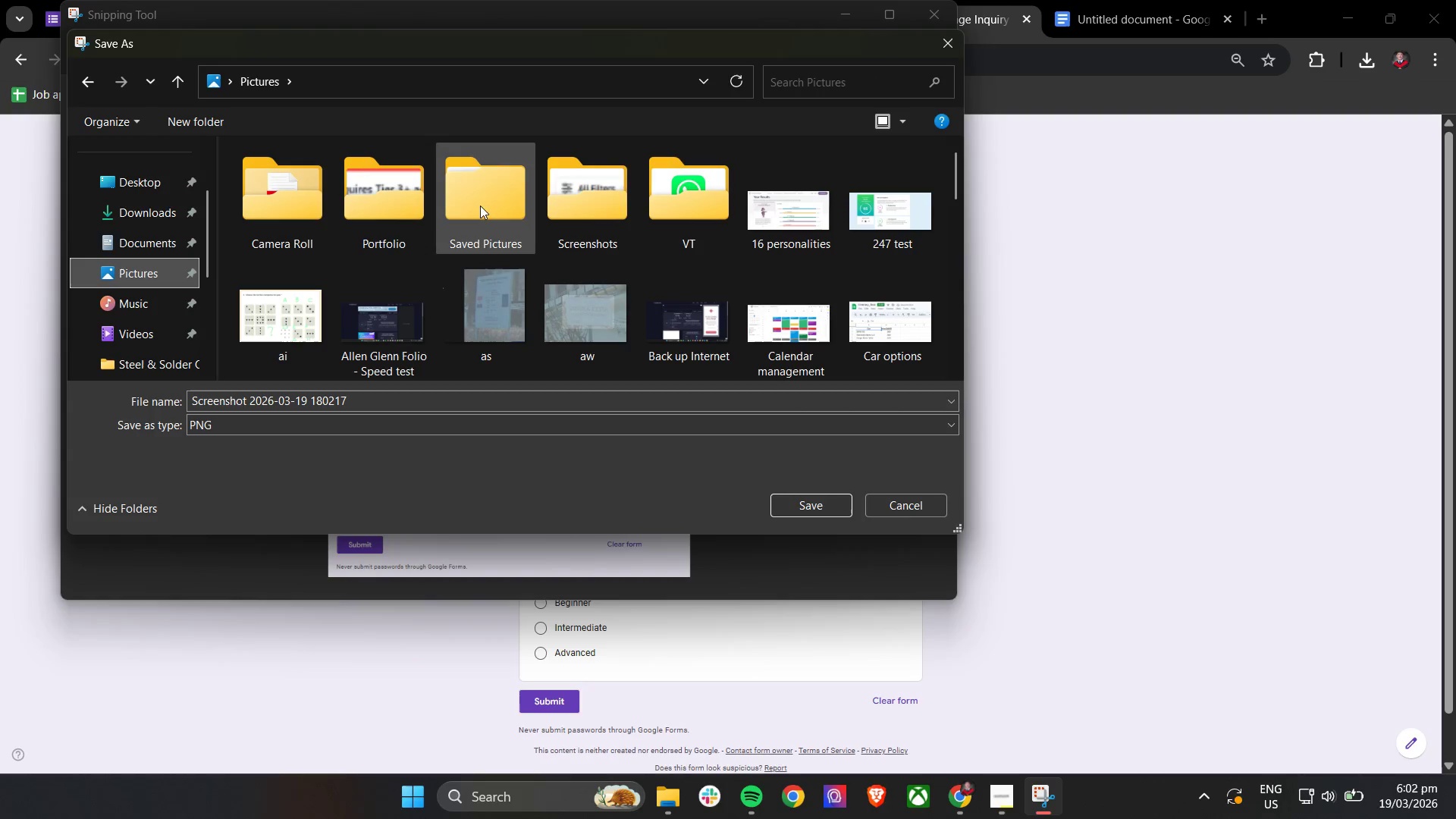 
double_click([451, 205])
 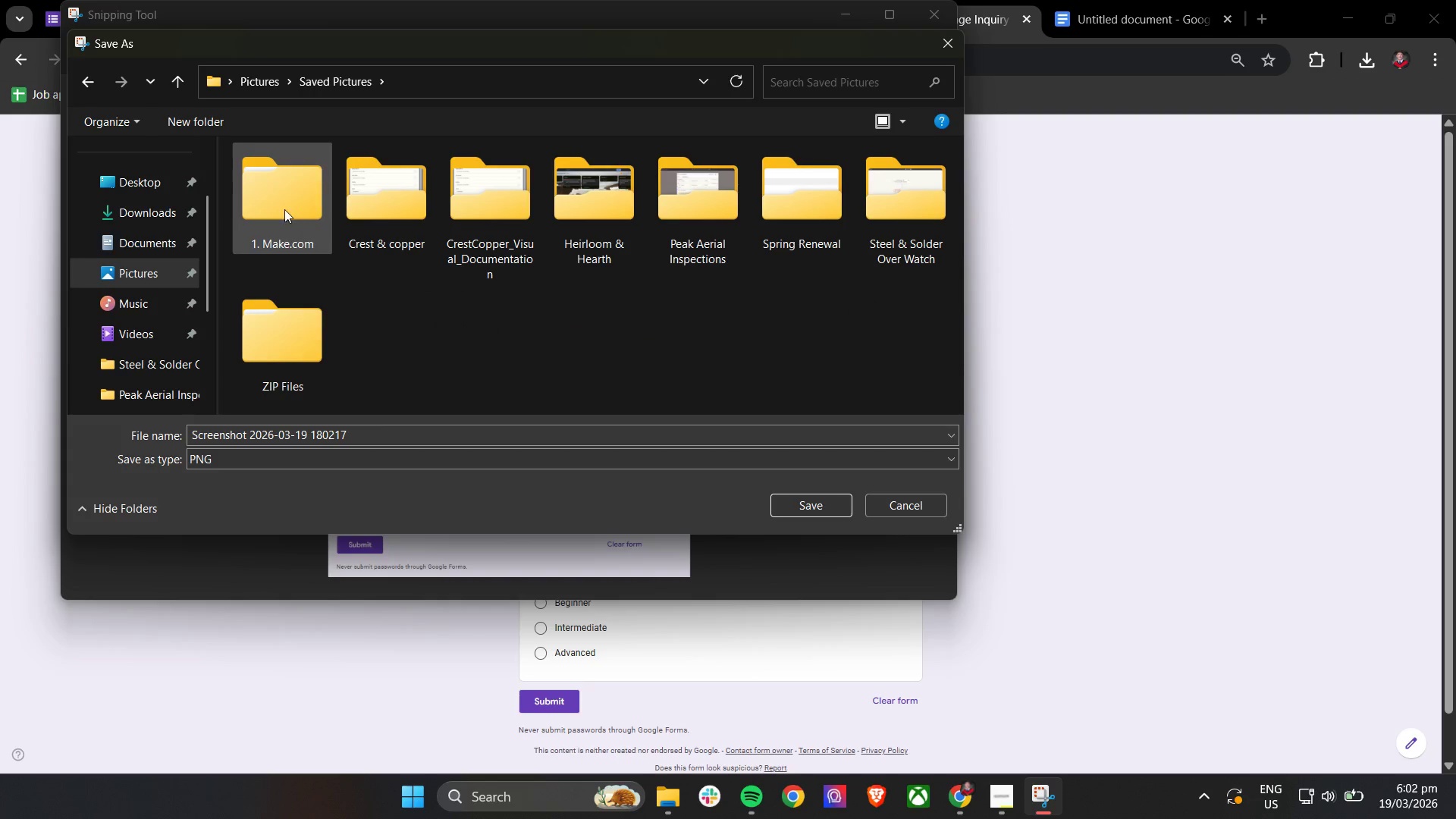 
double_click([284, 209])
 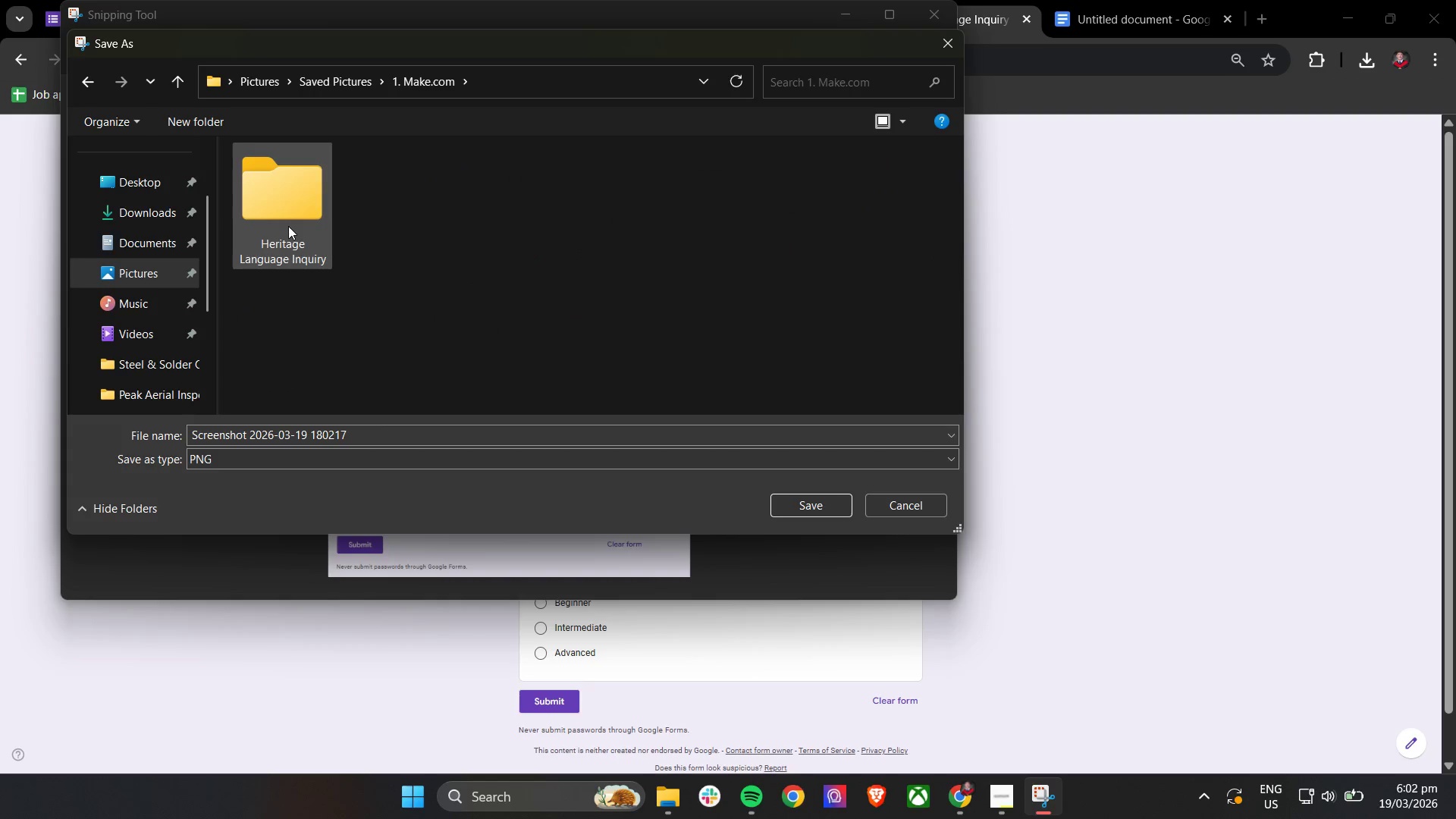 
triple_click([290, 226])
 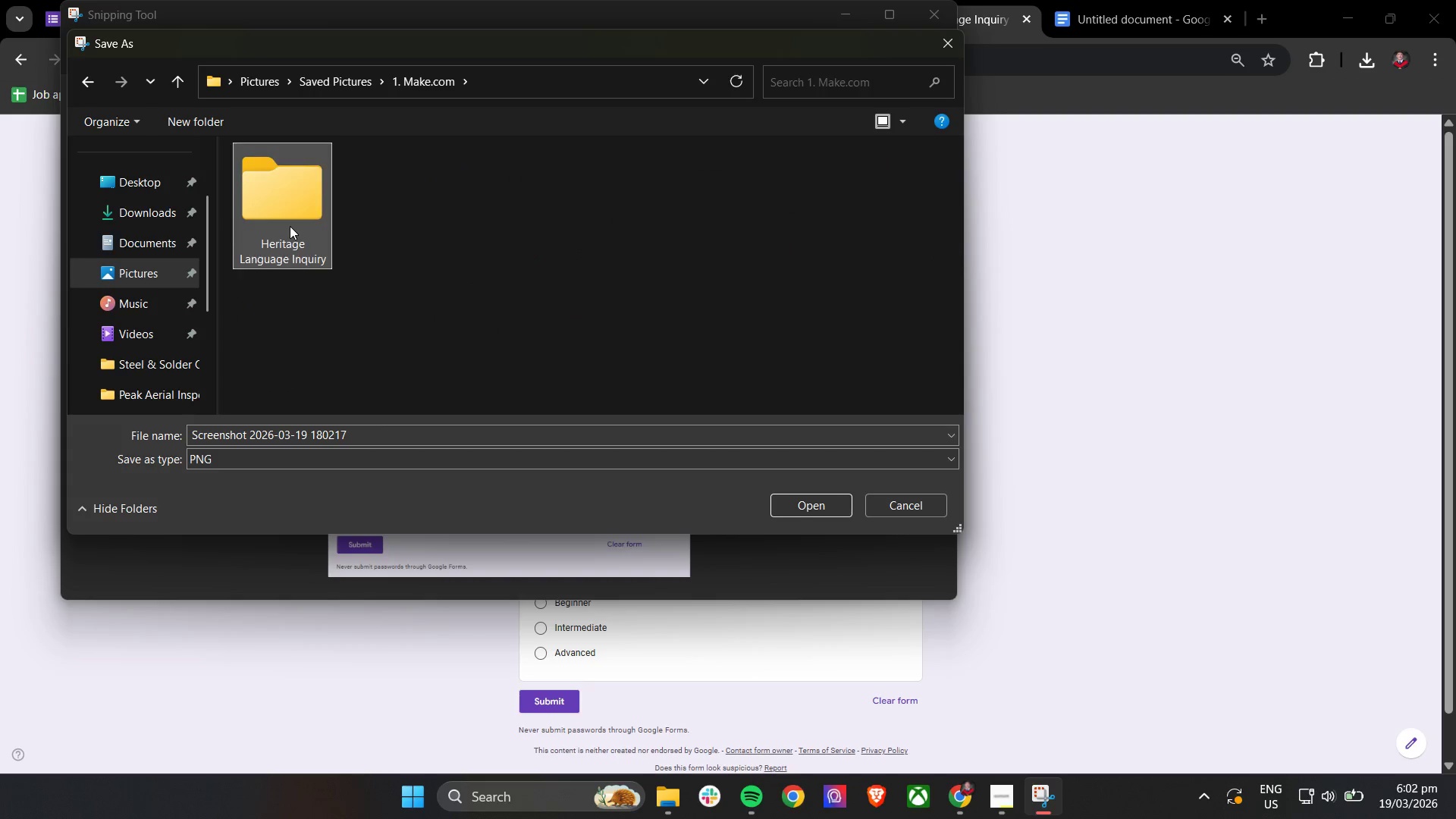 
triple_click([290, 226])
 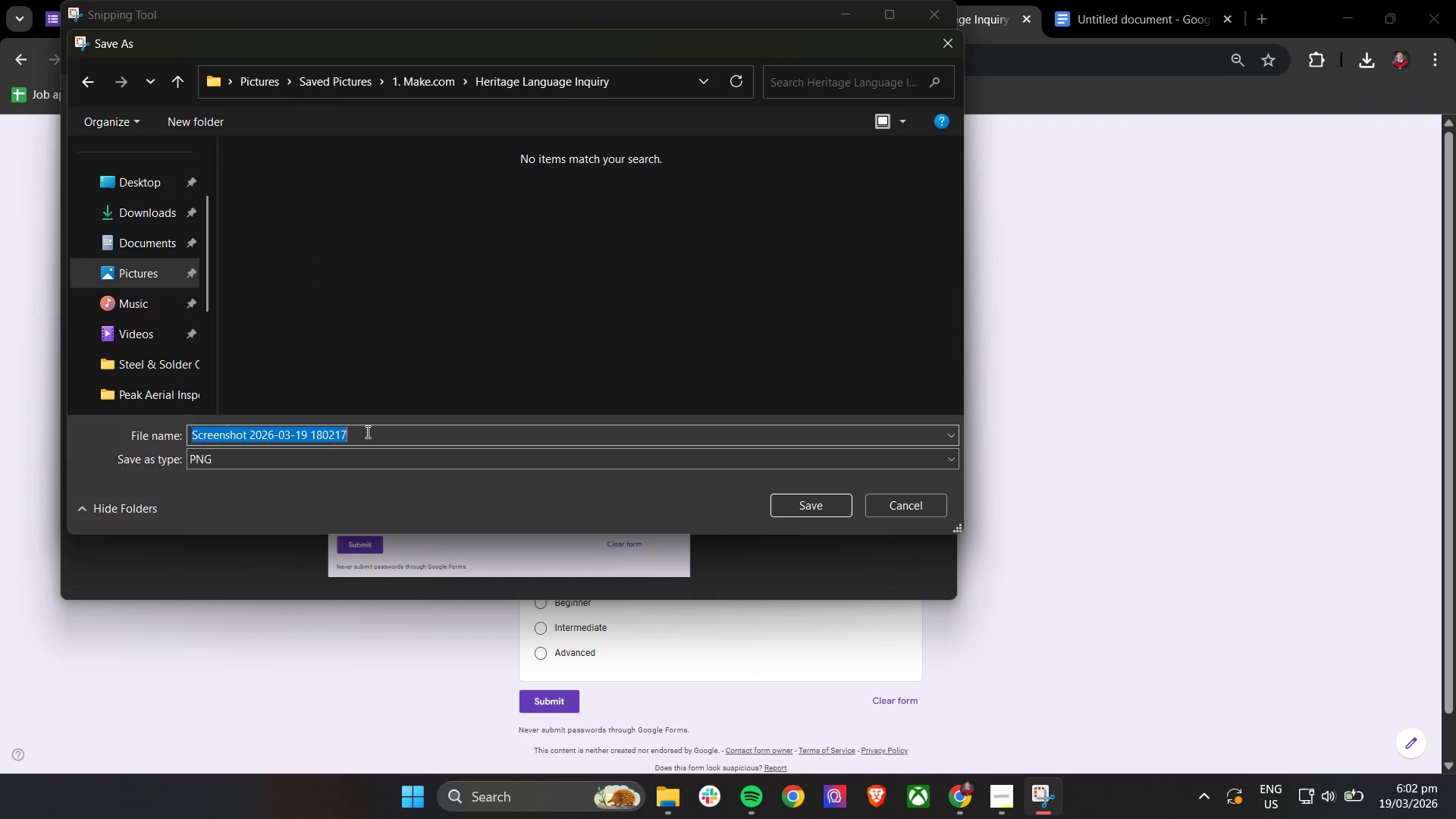 
double_click([366, 431])
 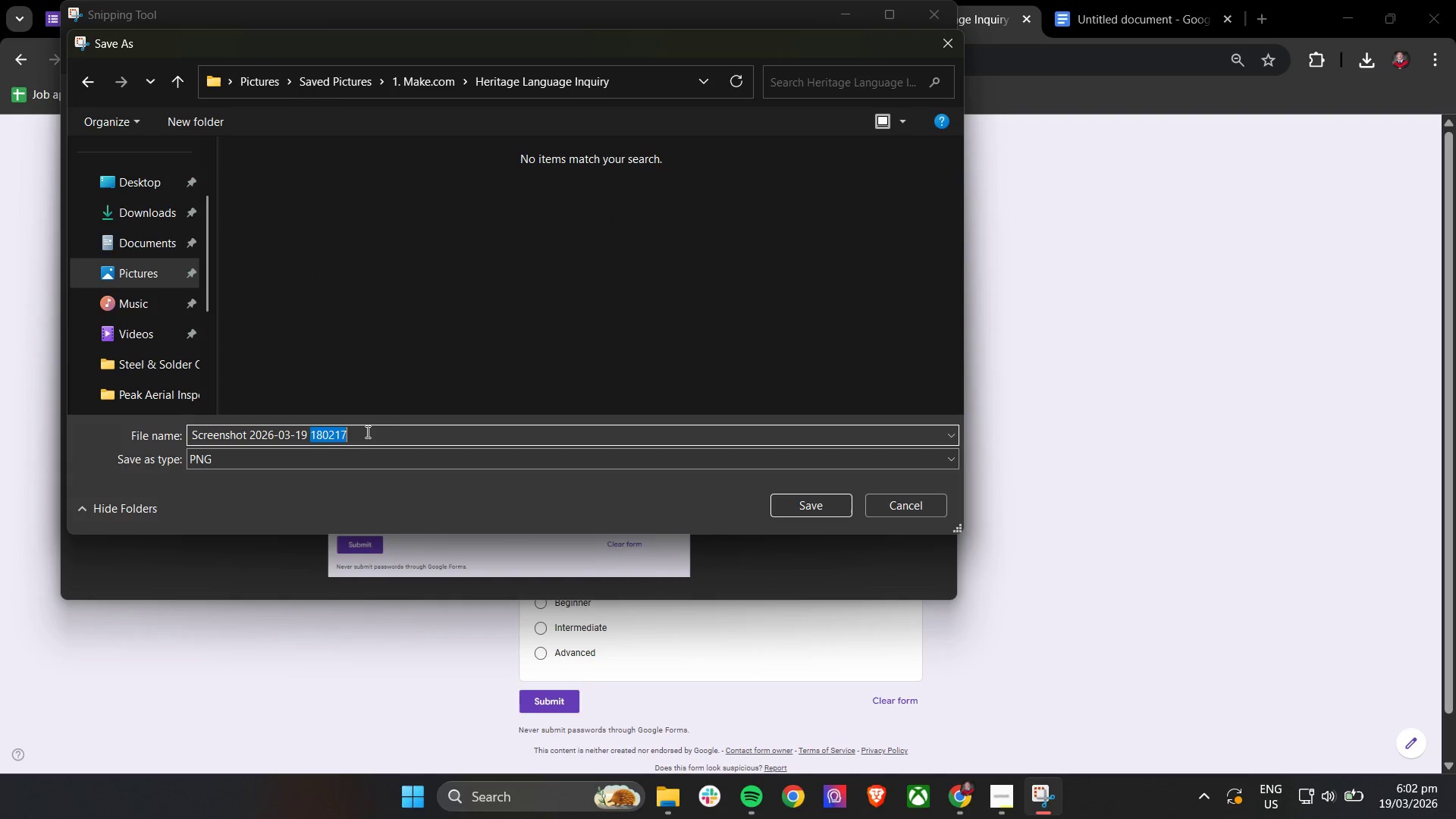 
triple_click([366, 431])
 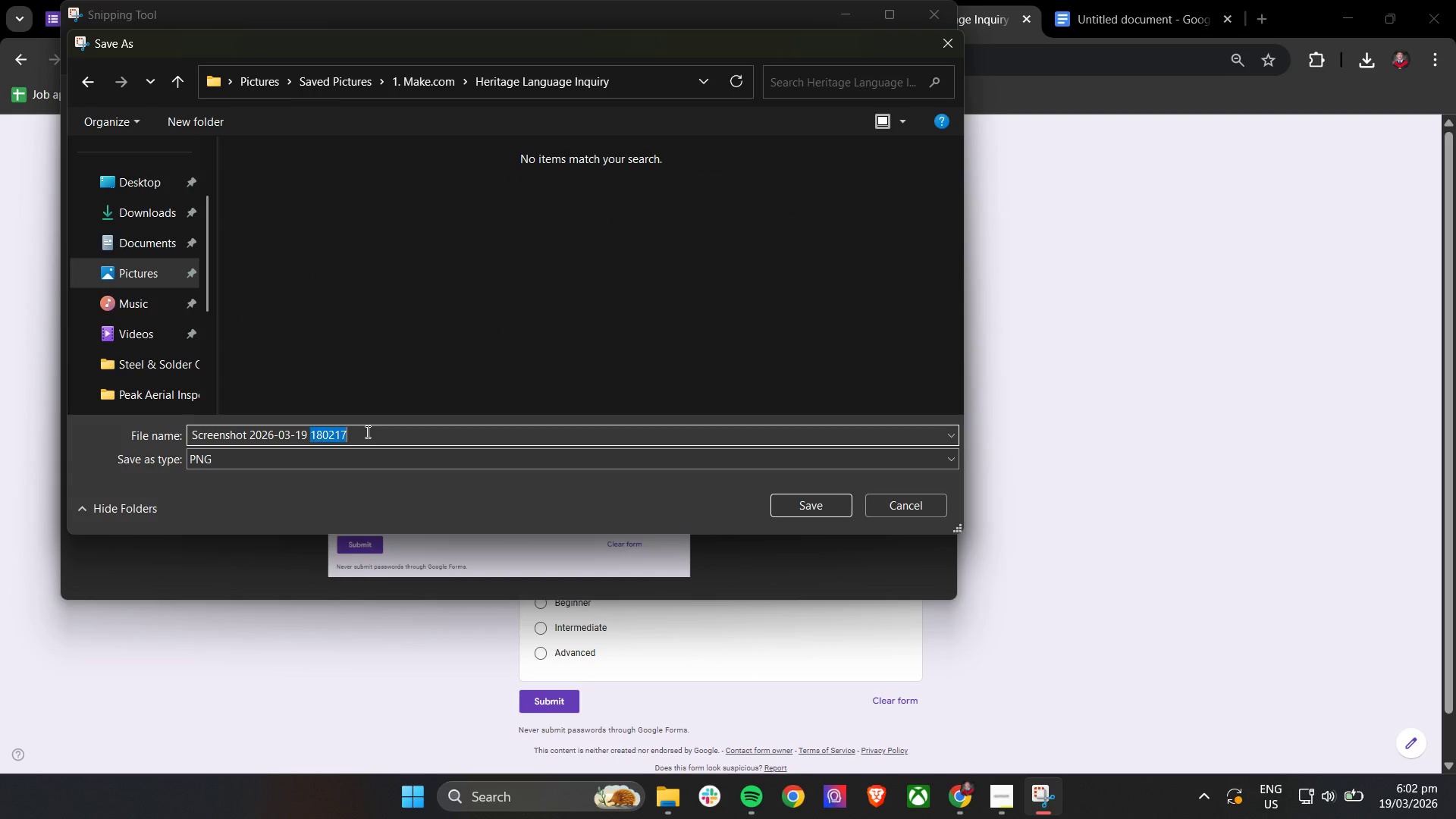 
triple_click([366, 431])
 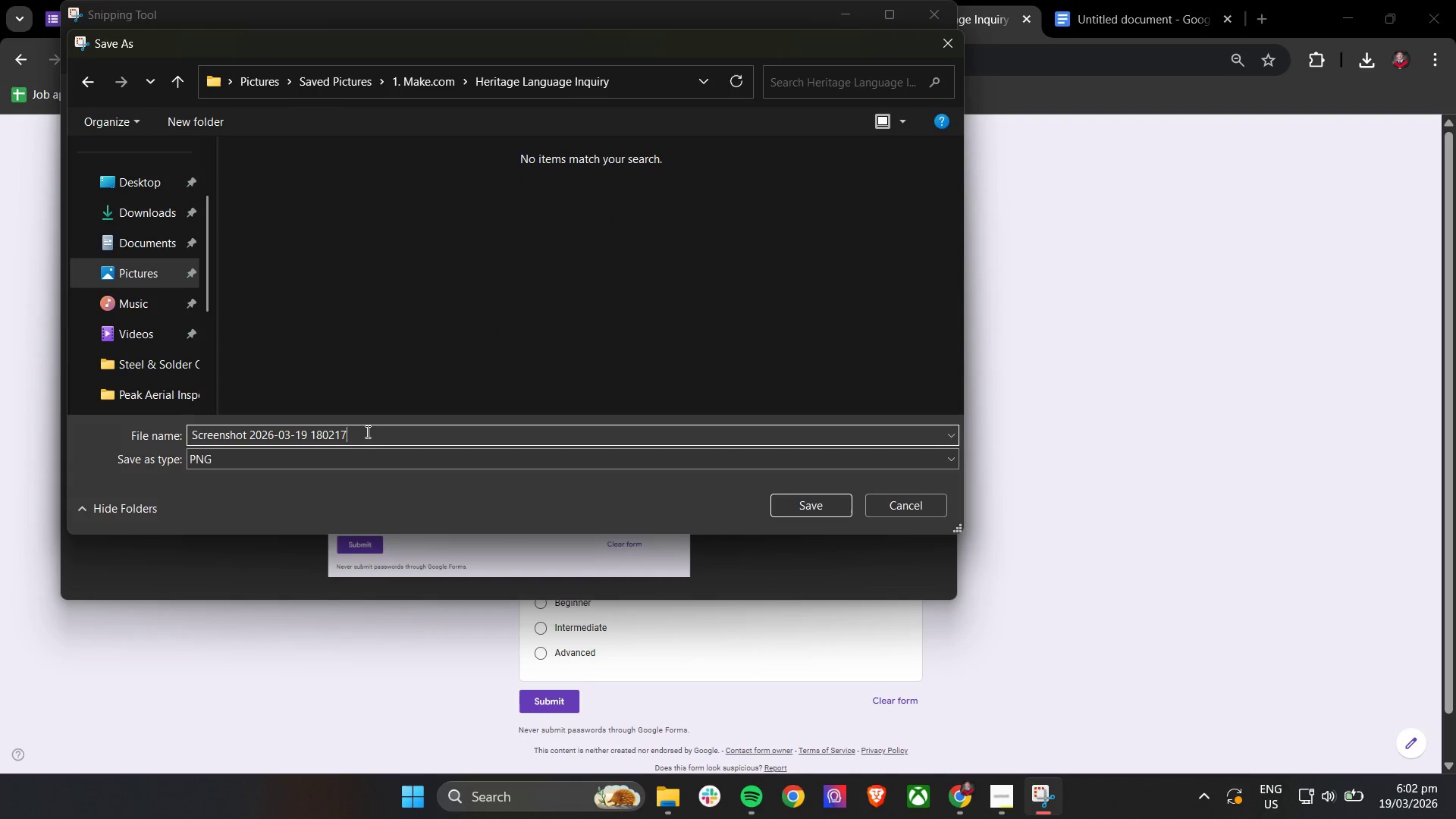 
triple_click([366, 431])
 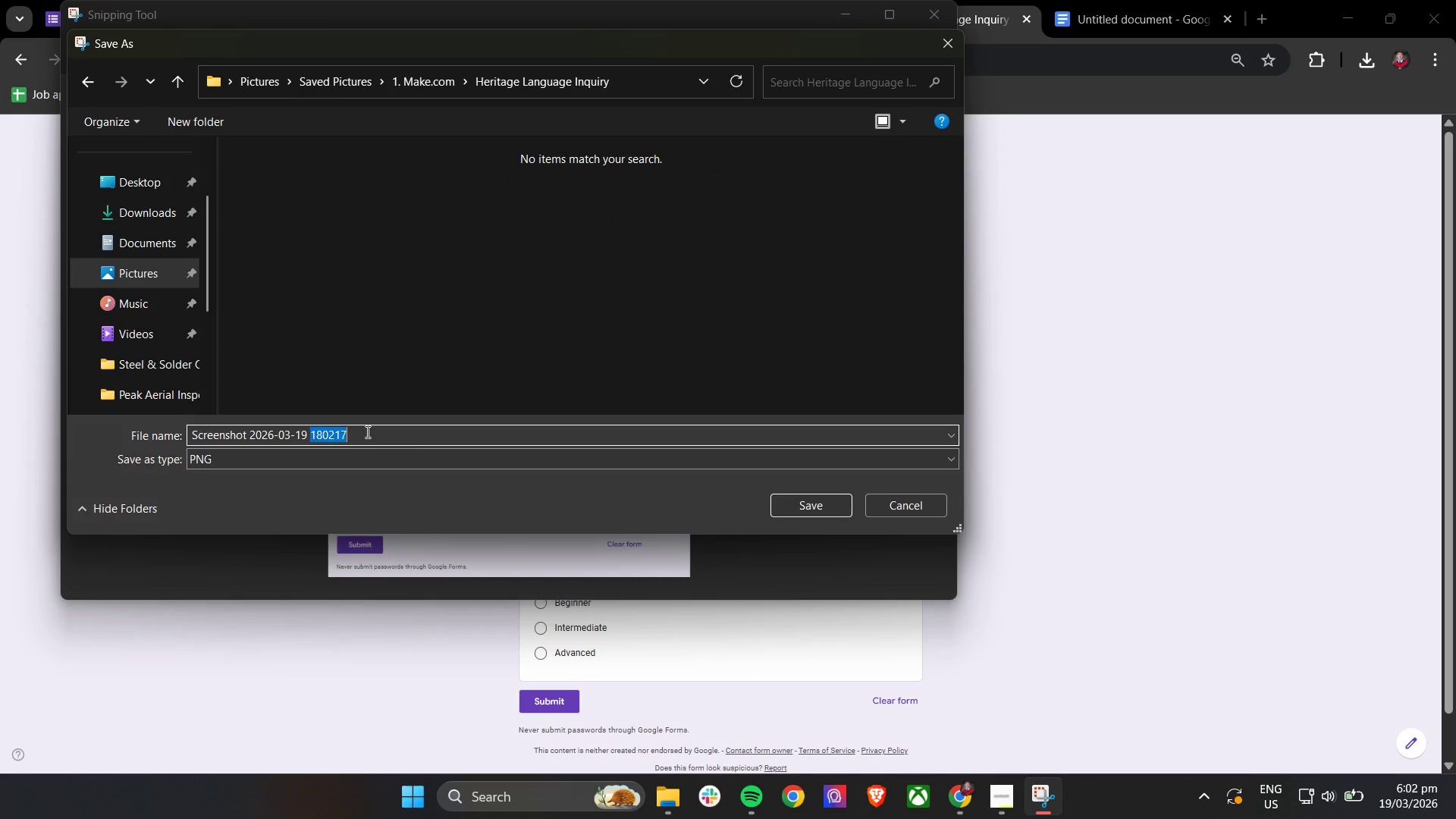 
triple_click([366, 431])
 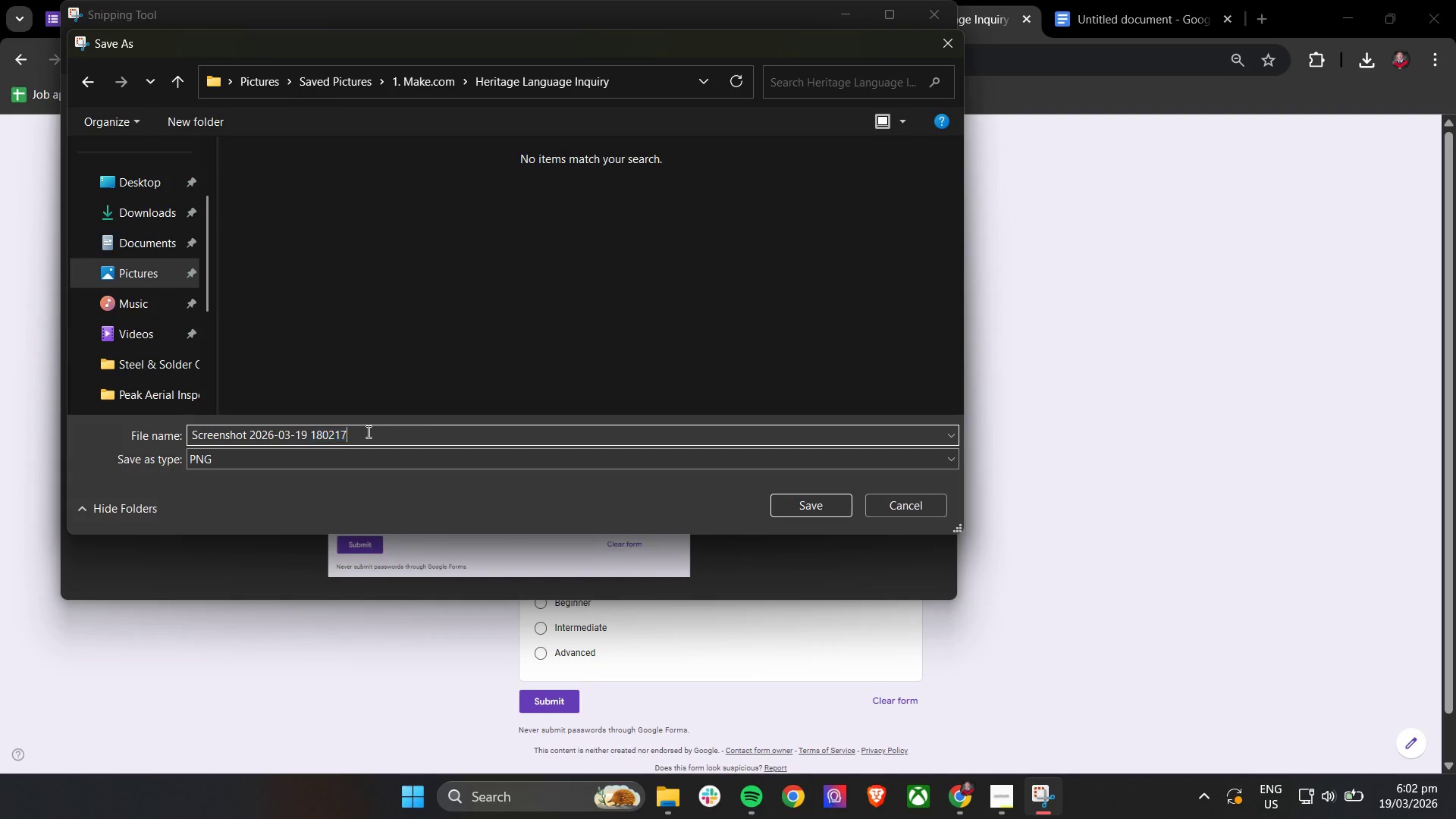 
triple_click([367, 431])
 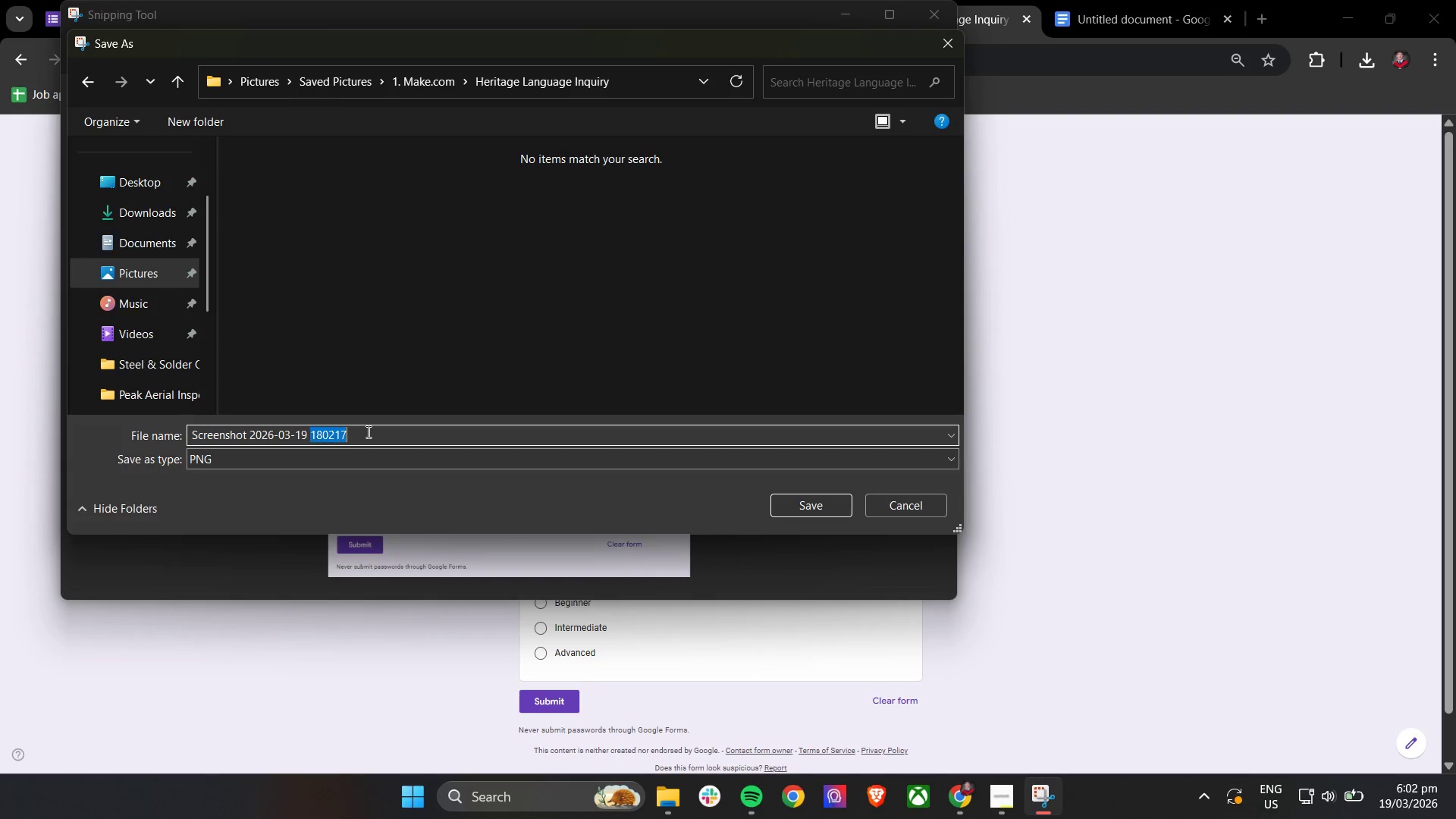 
triple_click([367, 431])
 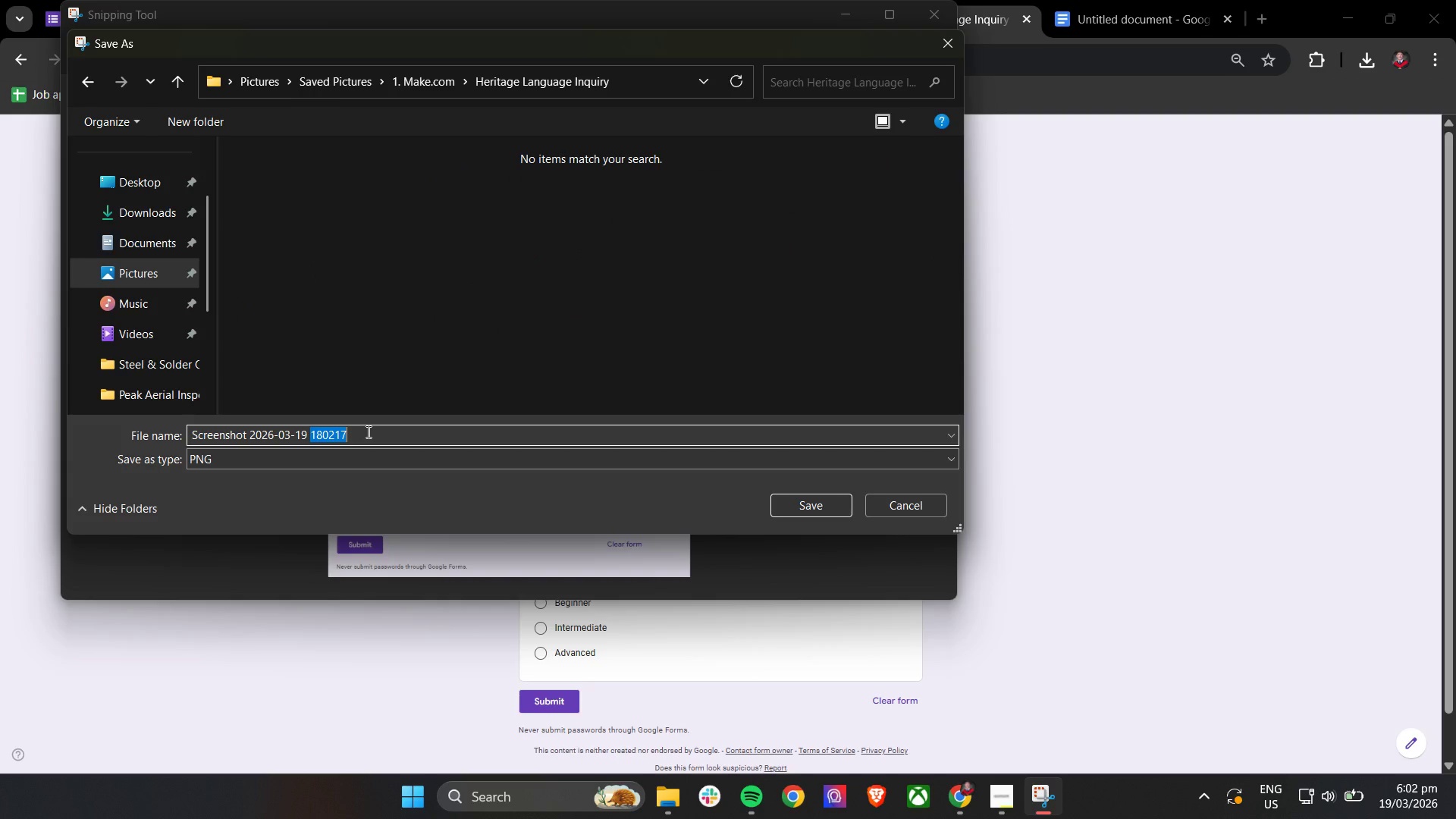 
key(Control+A)
 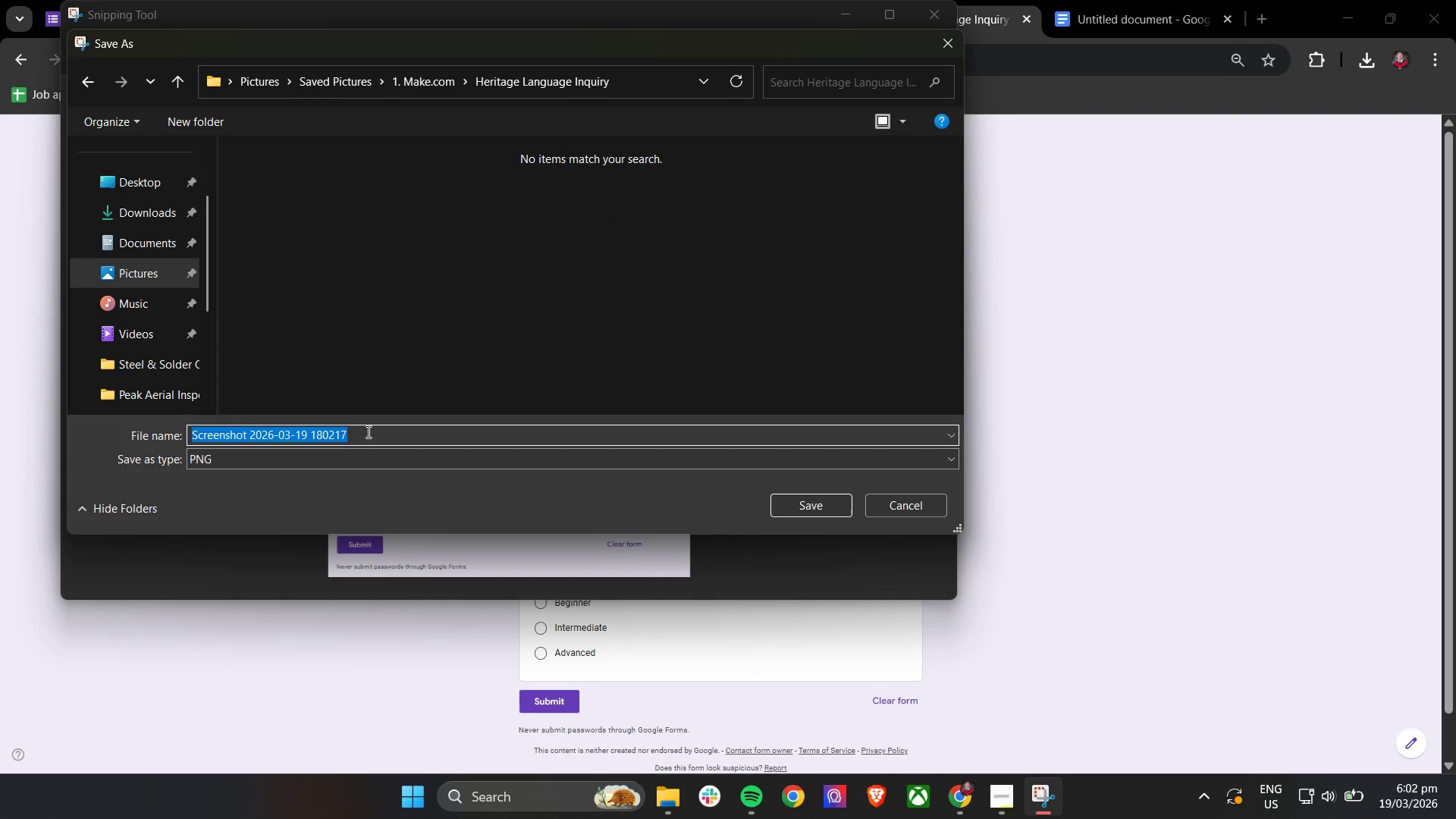 
type(intak)
key(Backspace)
key(Backspace)
key(Backspace)
key(Backspace)
key(Backspace)
key(Backspace)
type(i)
key(Backspace)
key(Backspace)
type(Intake fro)
key(Backspace)
key(Backspace)
key(Backspace)
type(Form)
 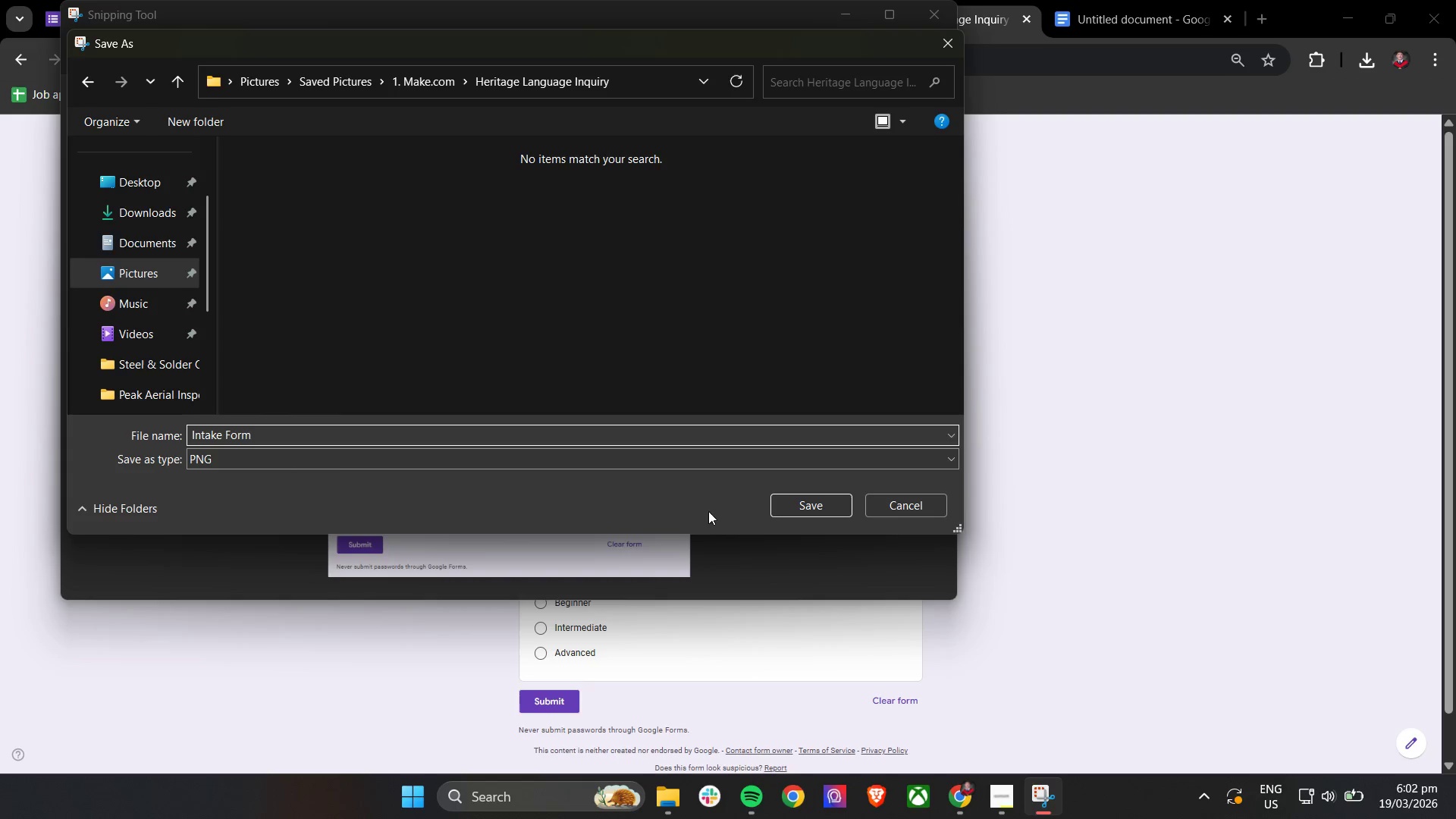 
left_click_drag(start_coordinate=[780, 502], to_coordinate=[784, 501])
 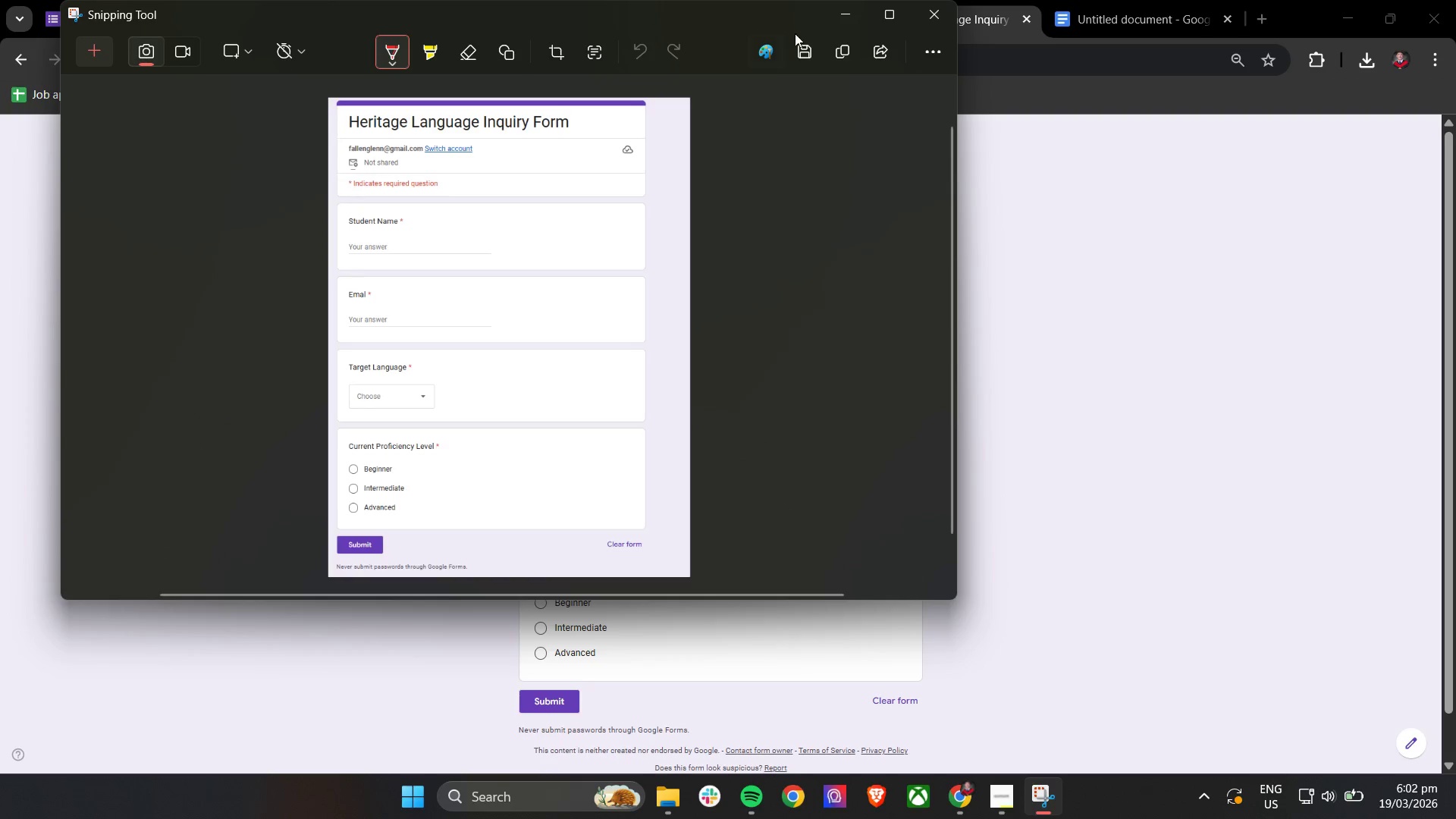 
mouse_move([835, 25])
 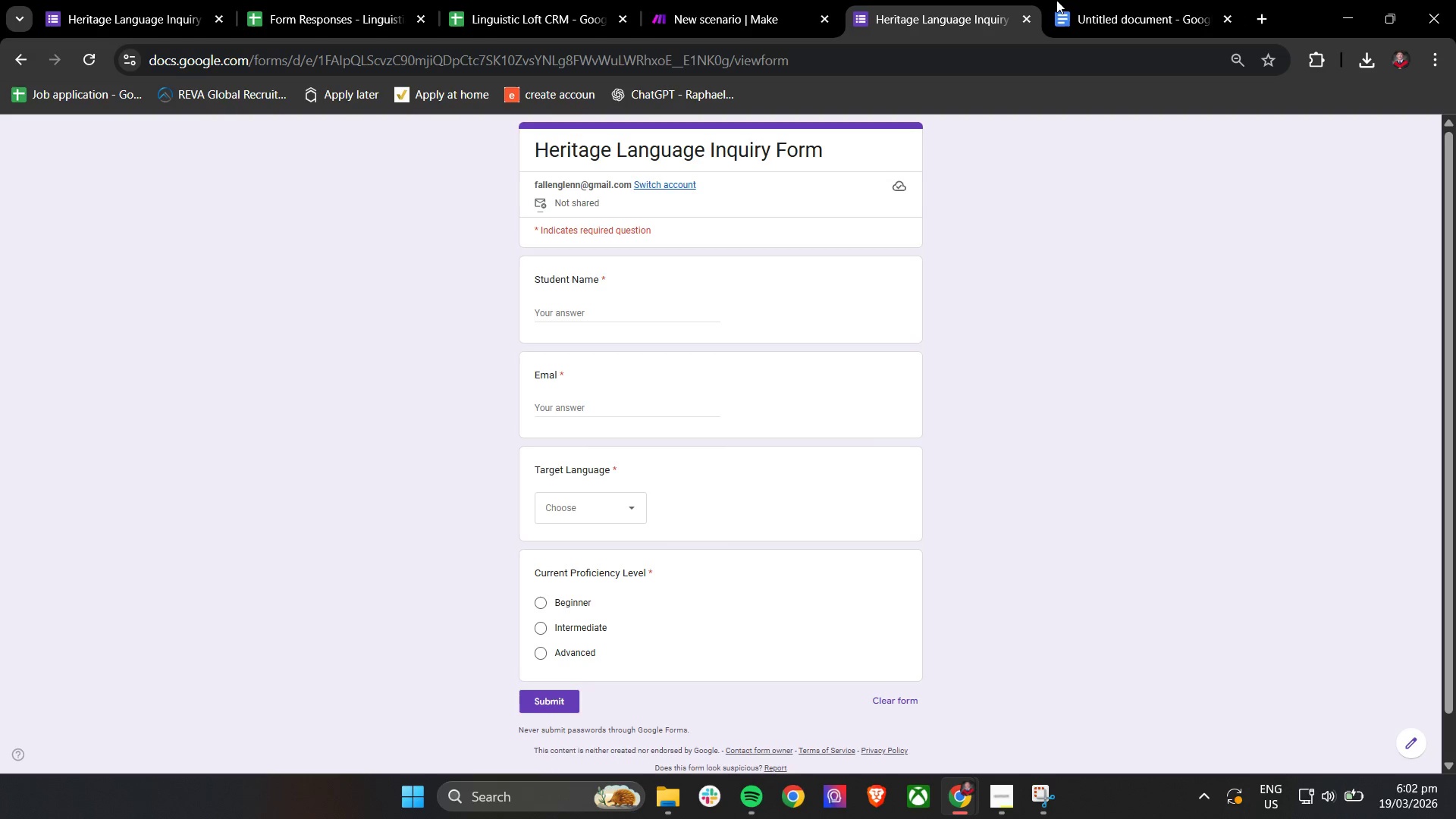 
left_click([1104, 0])
 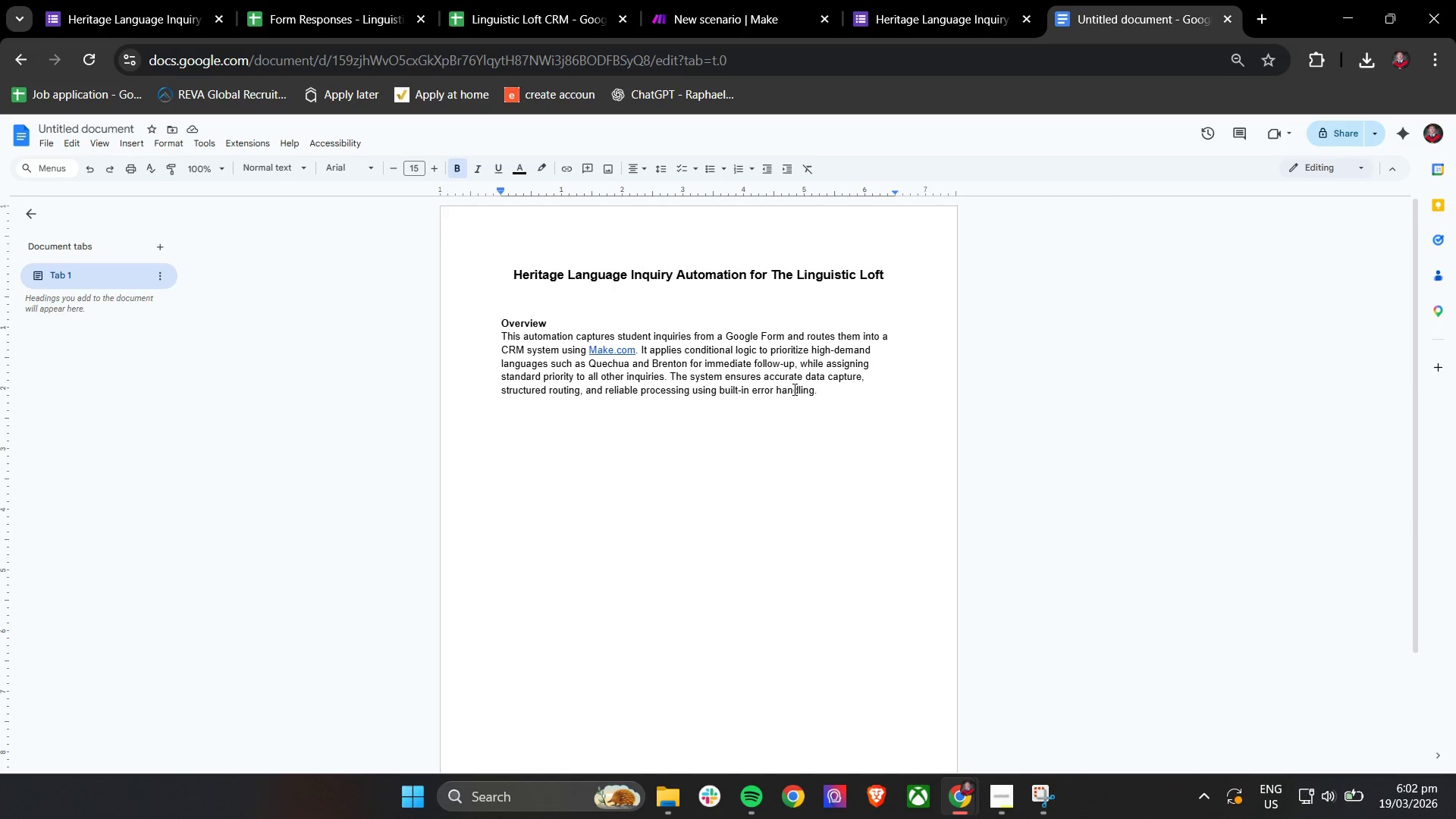 
left_click([843, 388])
 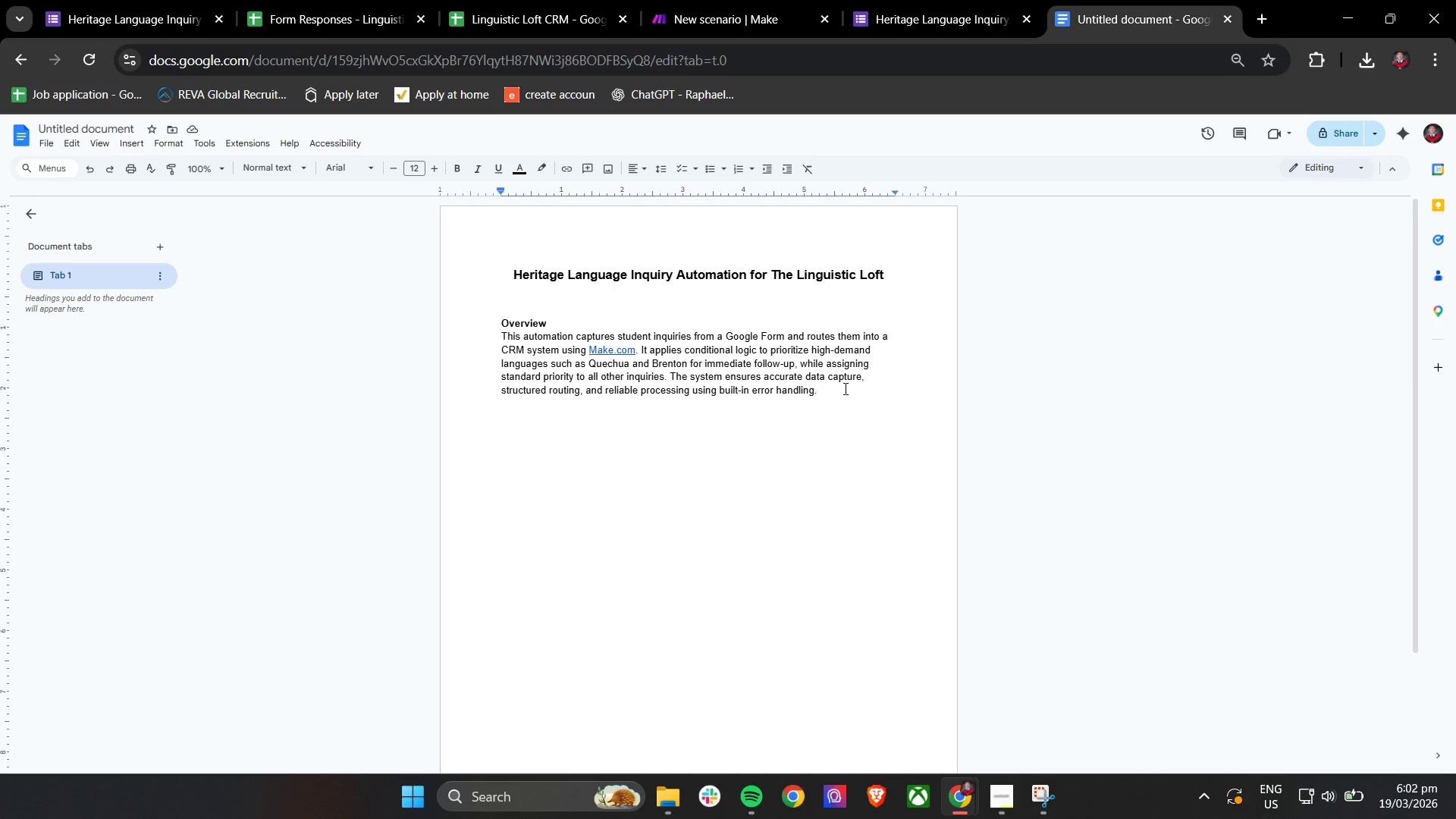 
key(Enter)
 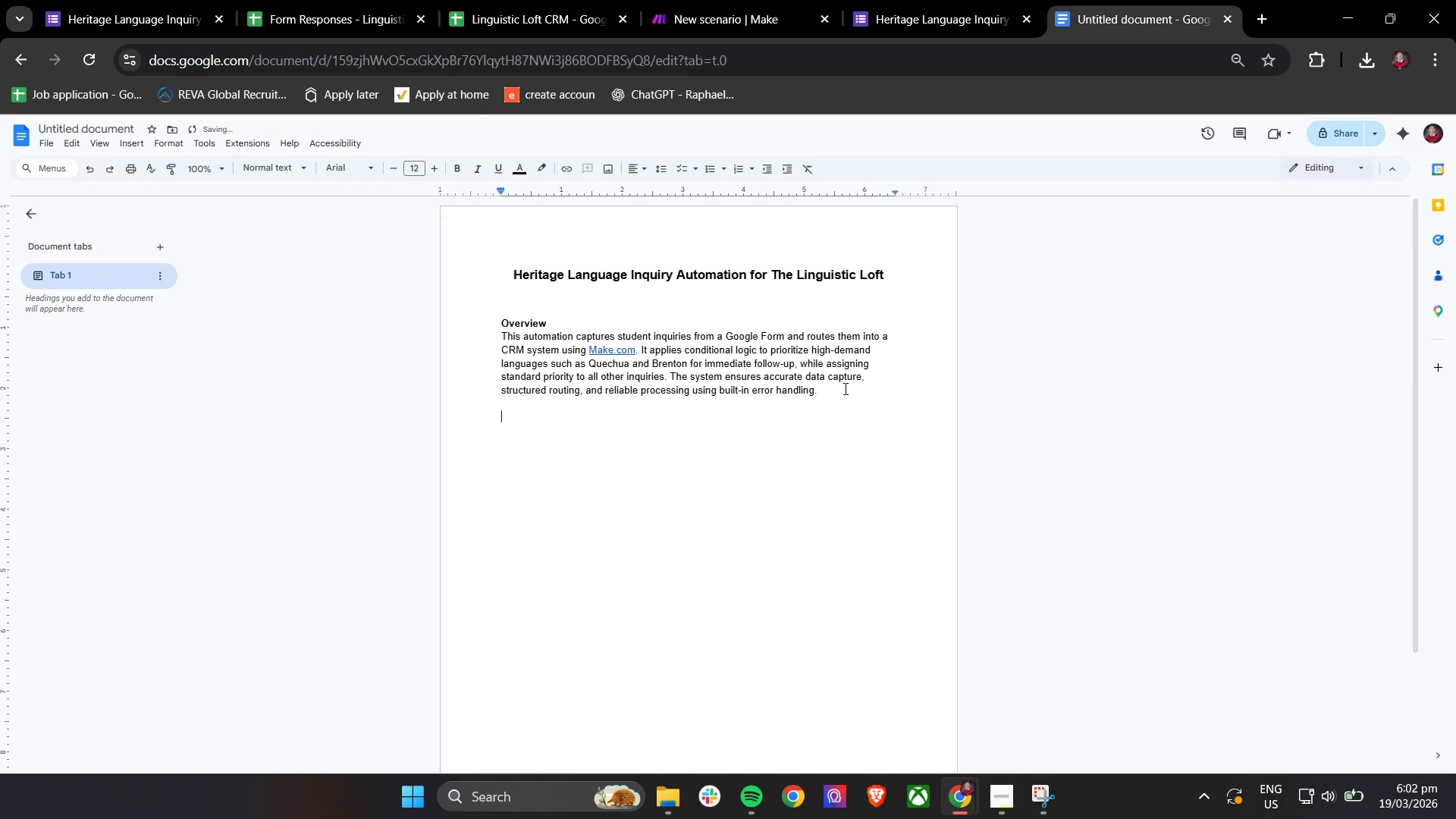 
key(Enter)
 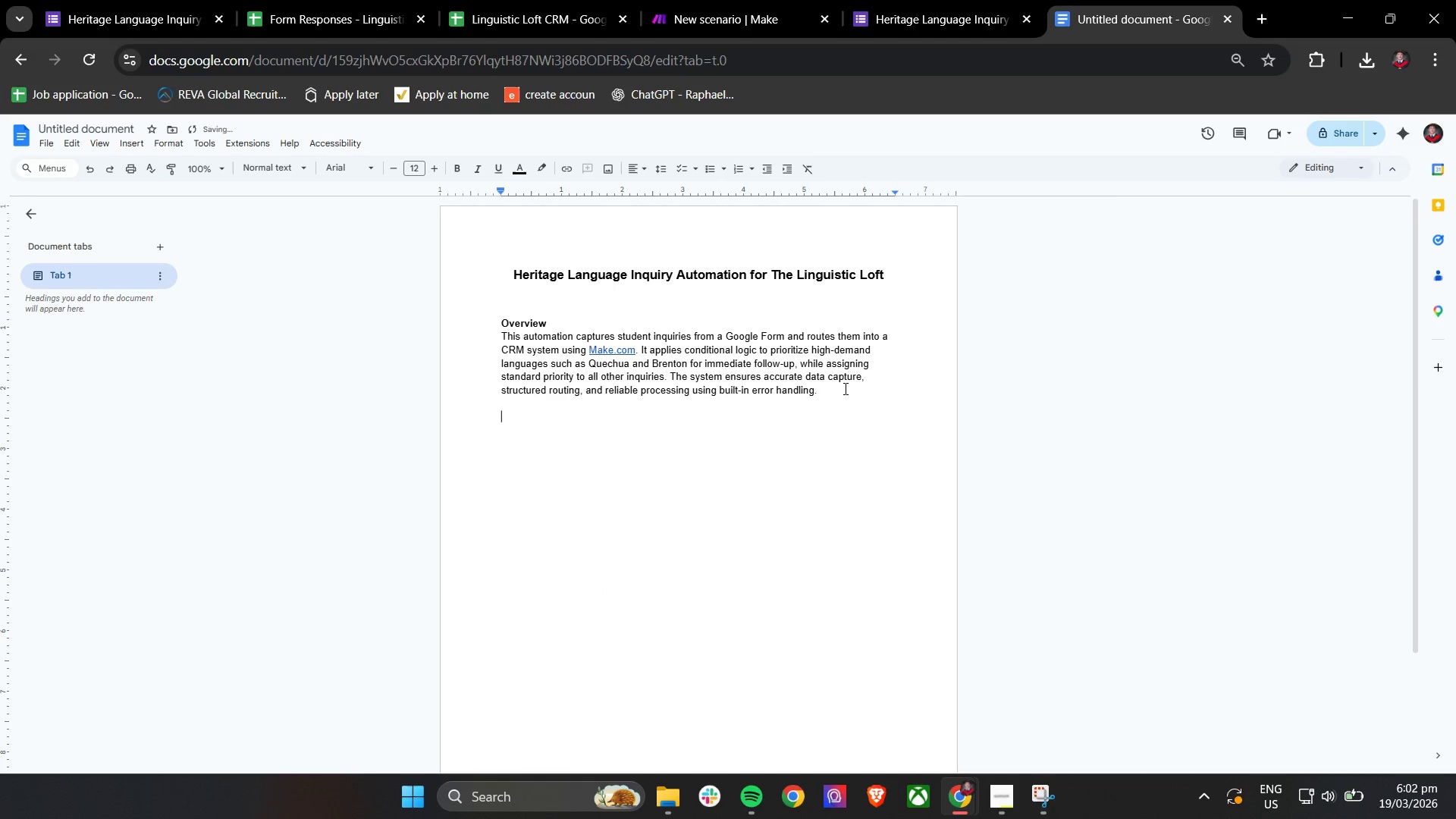 
key(Control+B)
 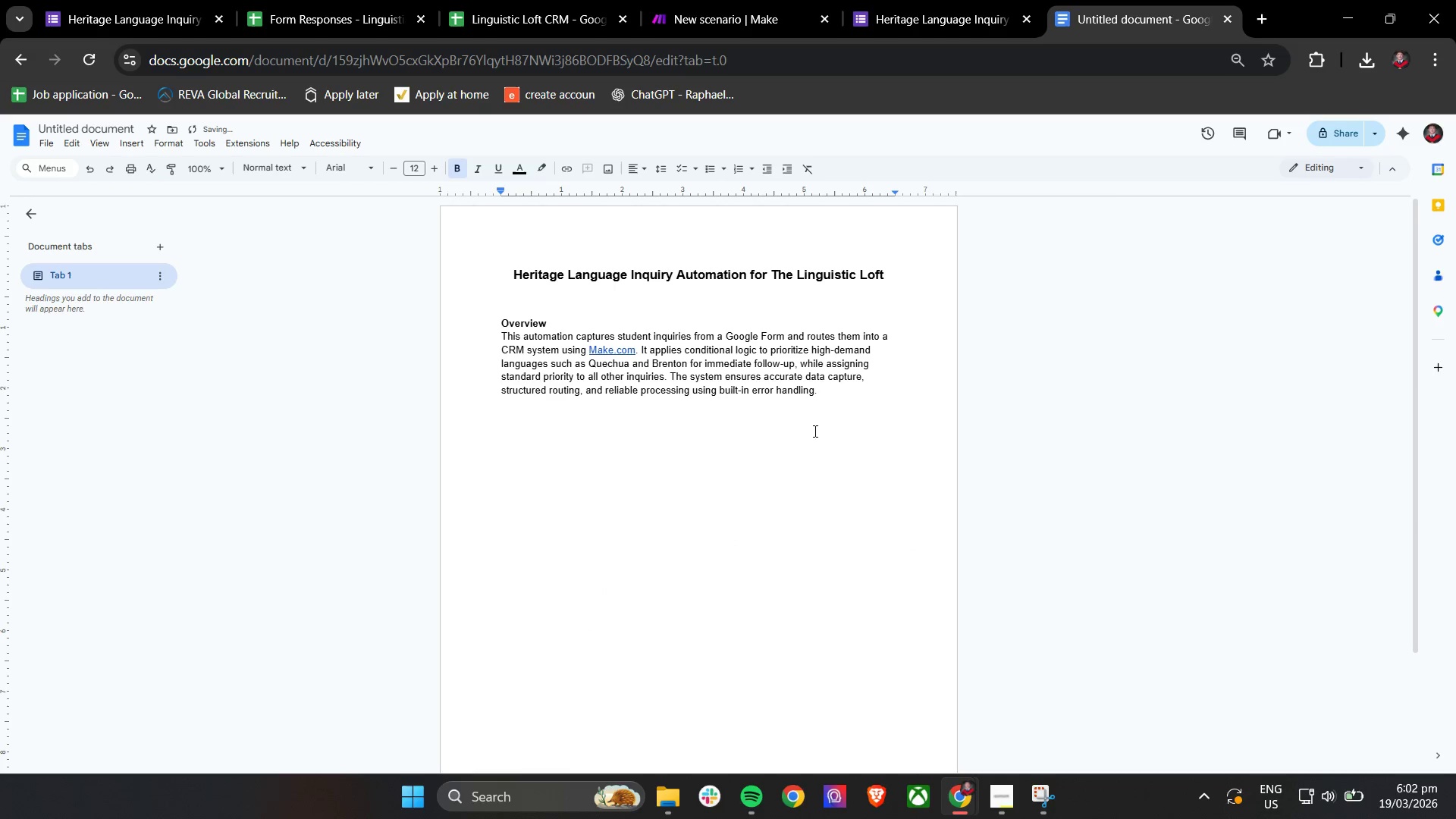 
hold_key(key=ControlLeft, duration=0.88)
scroll: coordinate [774, 623], scroll_direction: up, amount: 2.0
 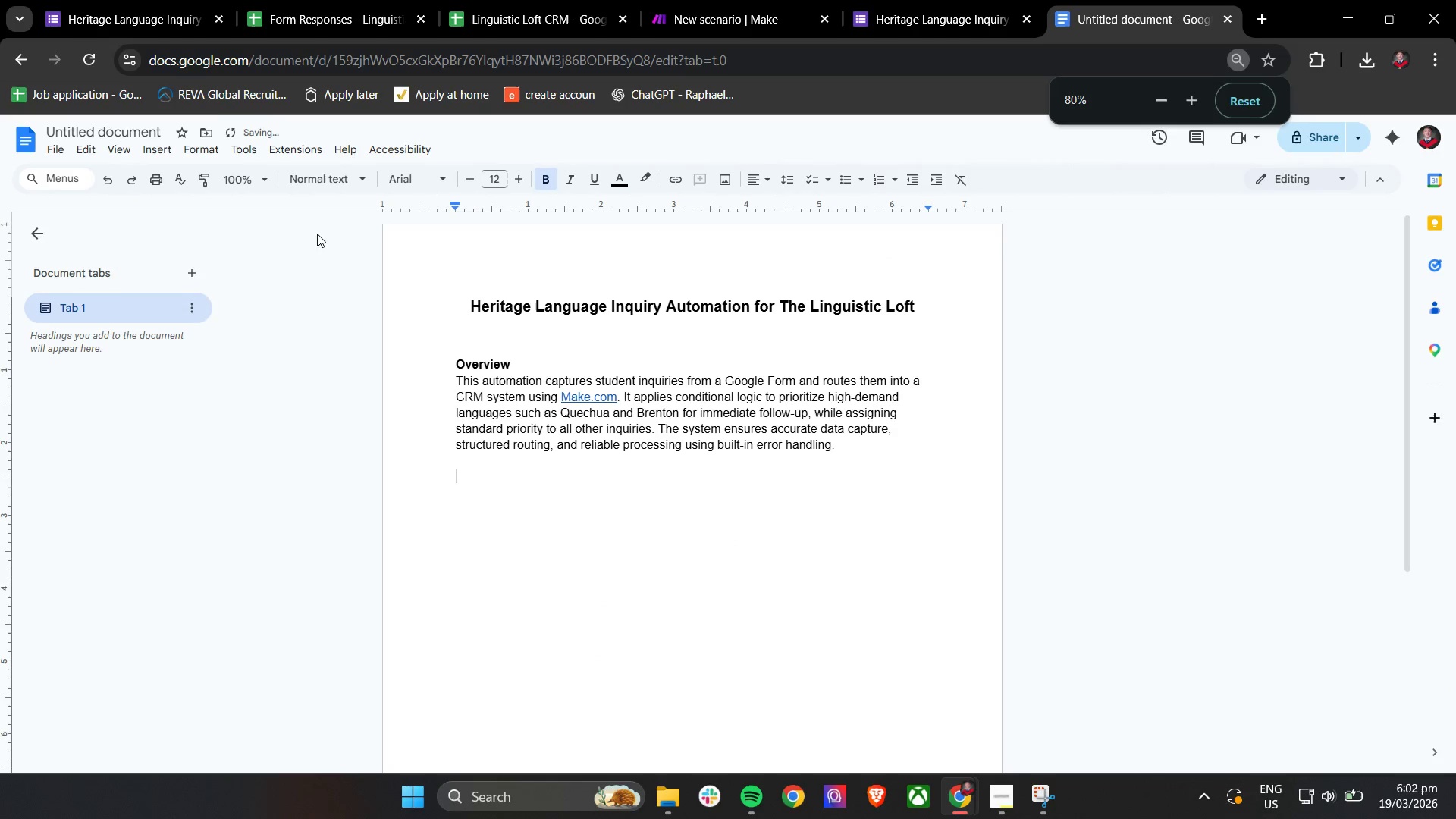 
hold_key(key=ControlLeft, duration=0.31)
scroll: coordinate [418, 388], scroll_direction: up, amount: 1.0
 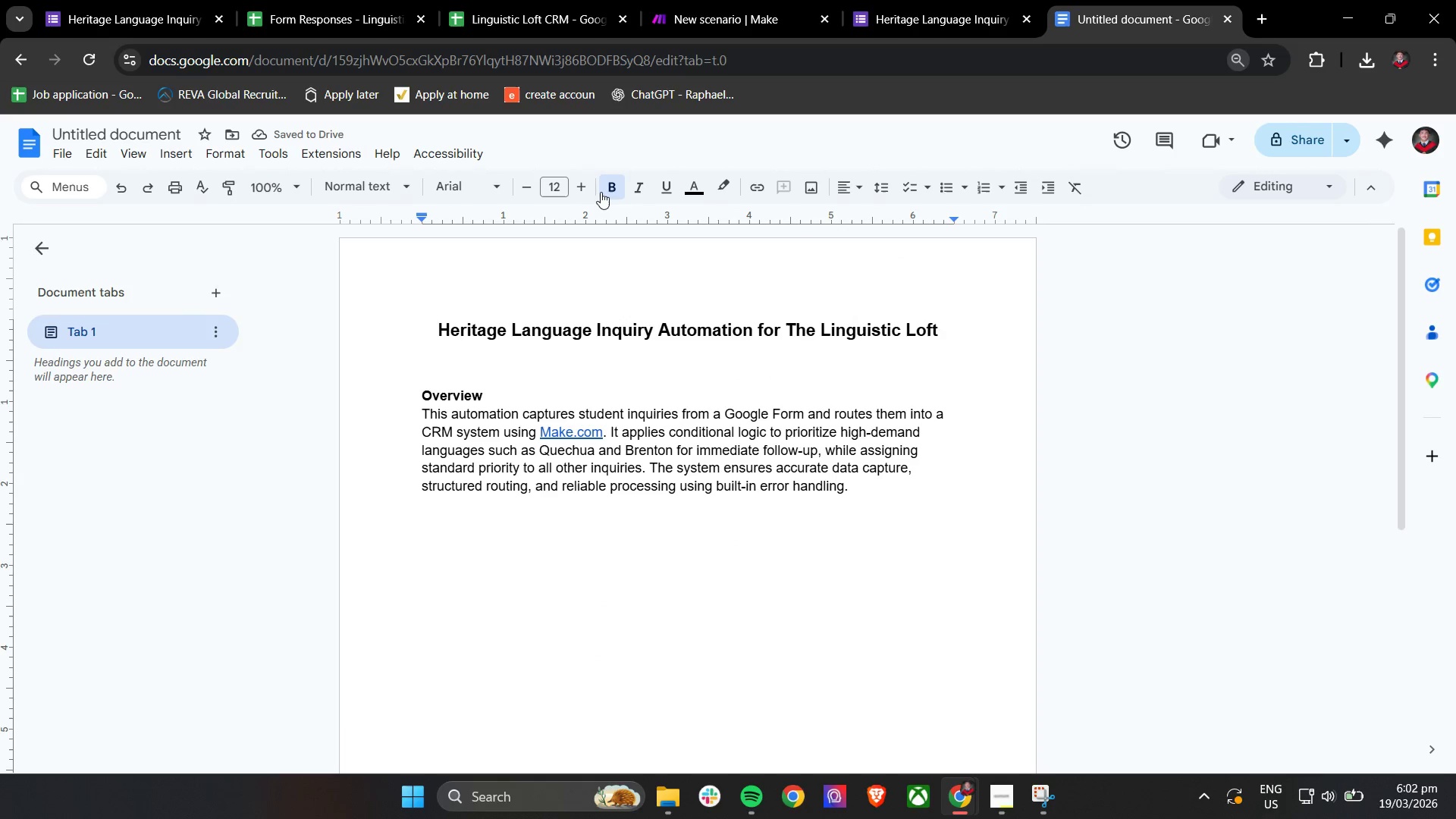 
double_click([588, 188])
 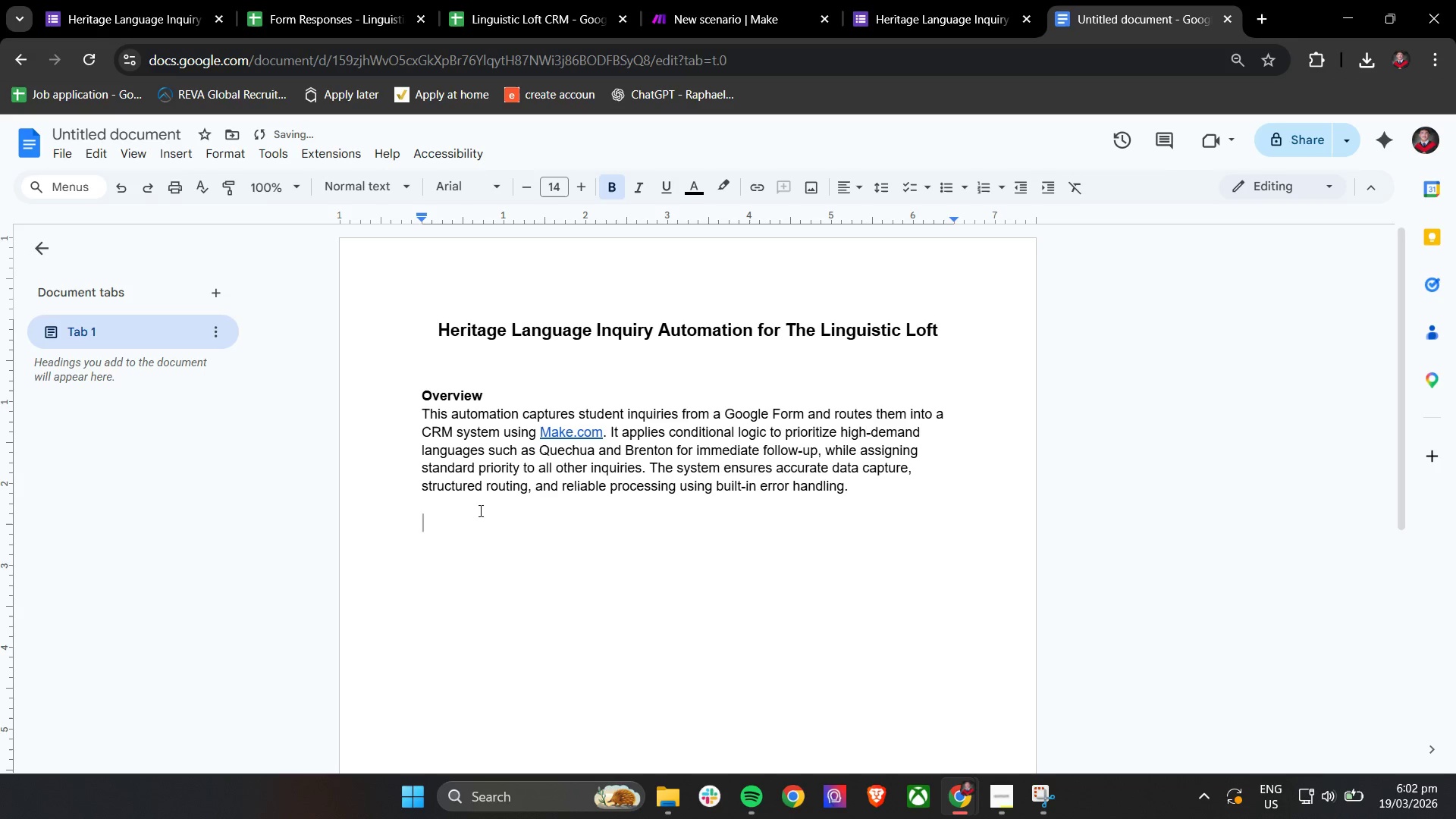 
left_click([473, 522])
 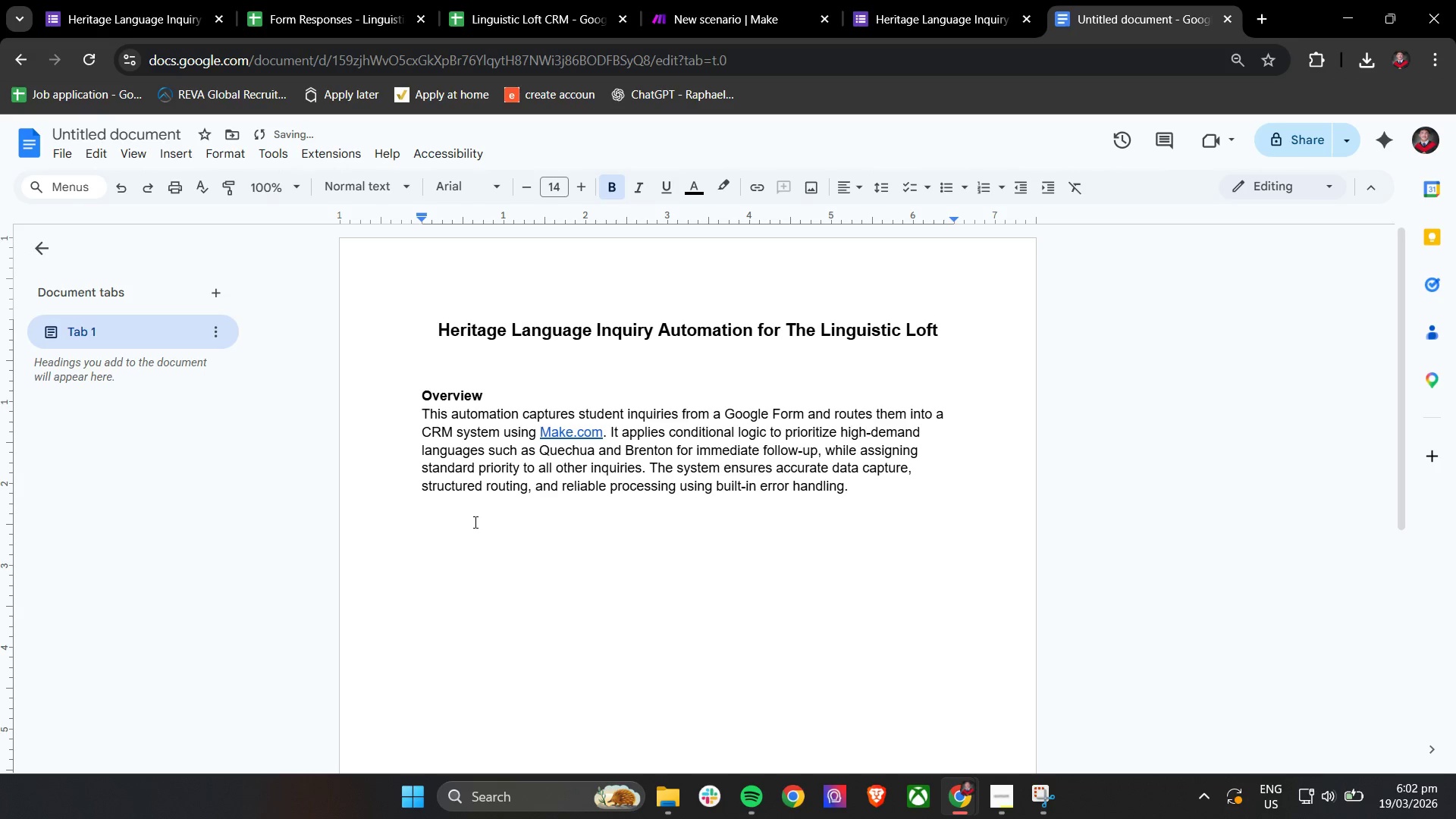 
key(Enter)
 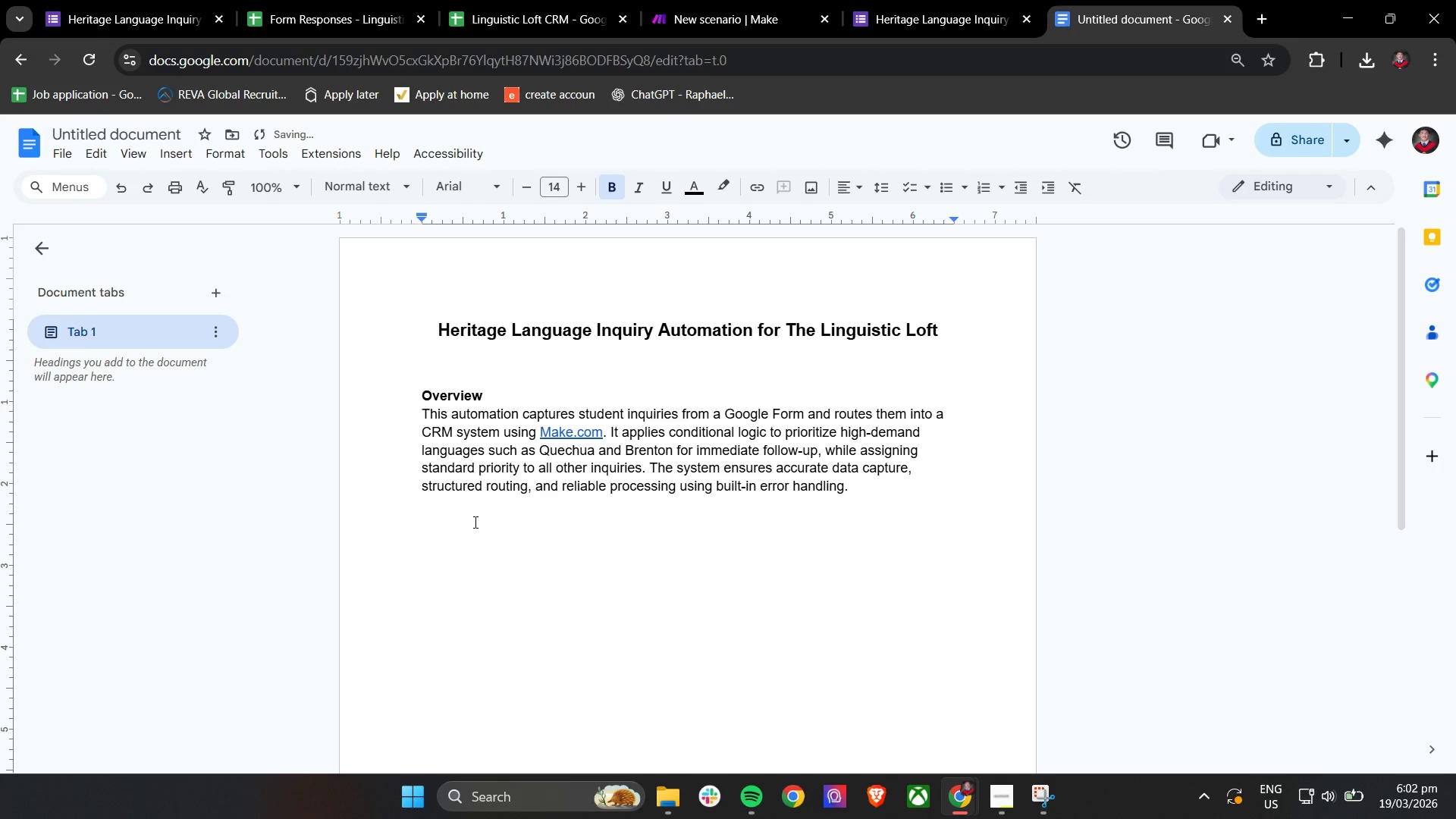 
type(Intake Form)
 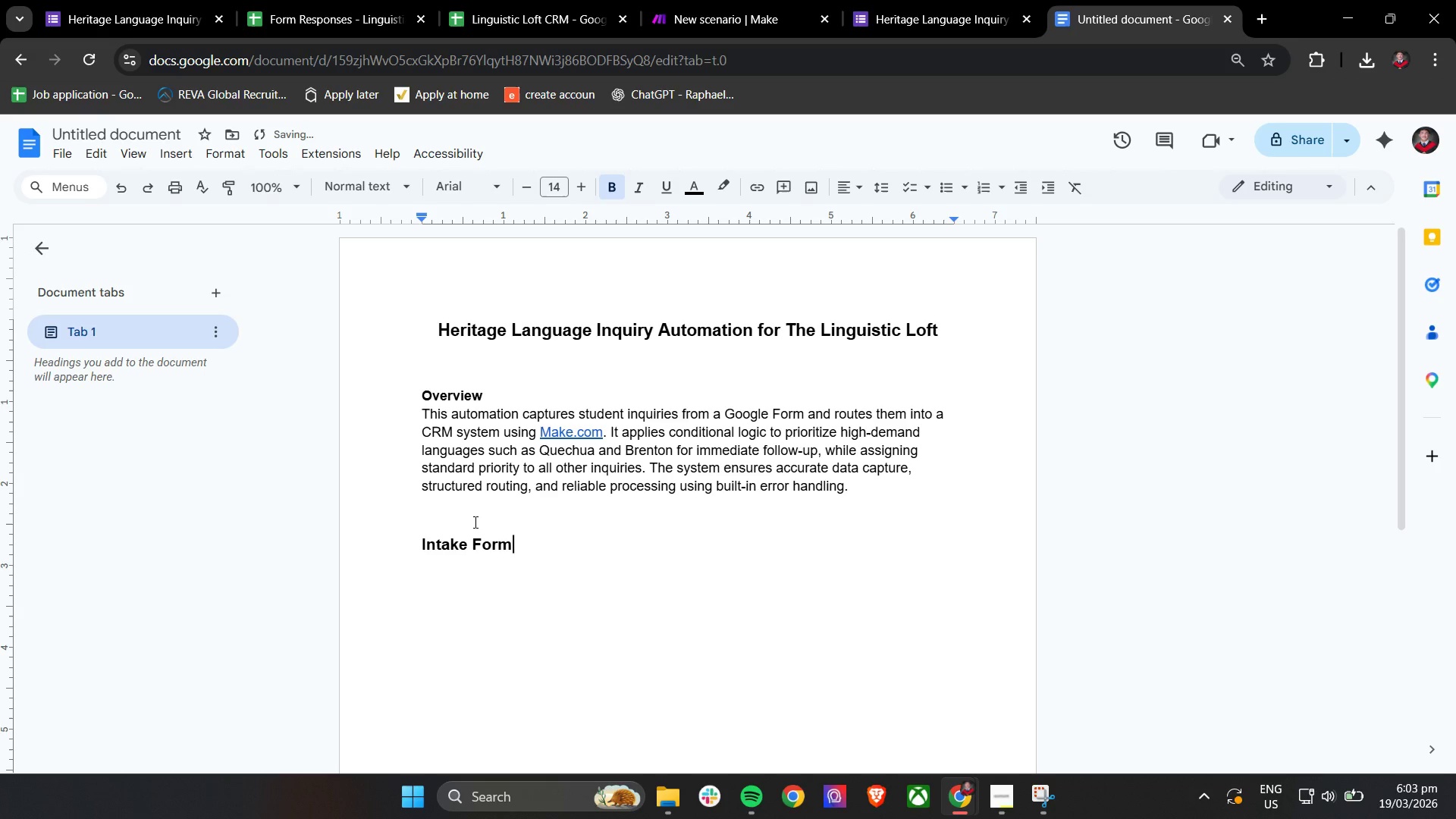 
left_click_drag(start_coordinate=[878, 493], to_coordinate=[839, 487])
 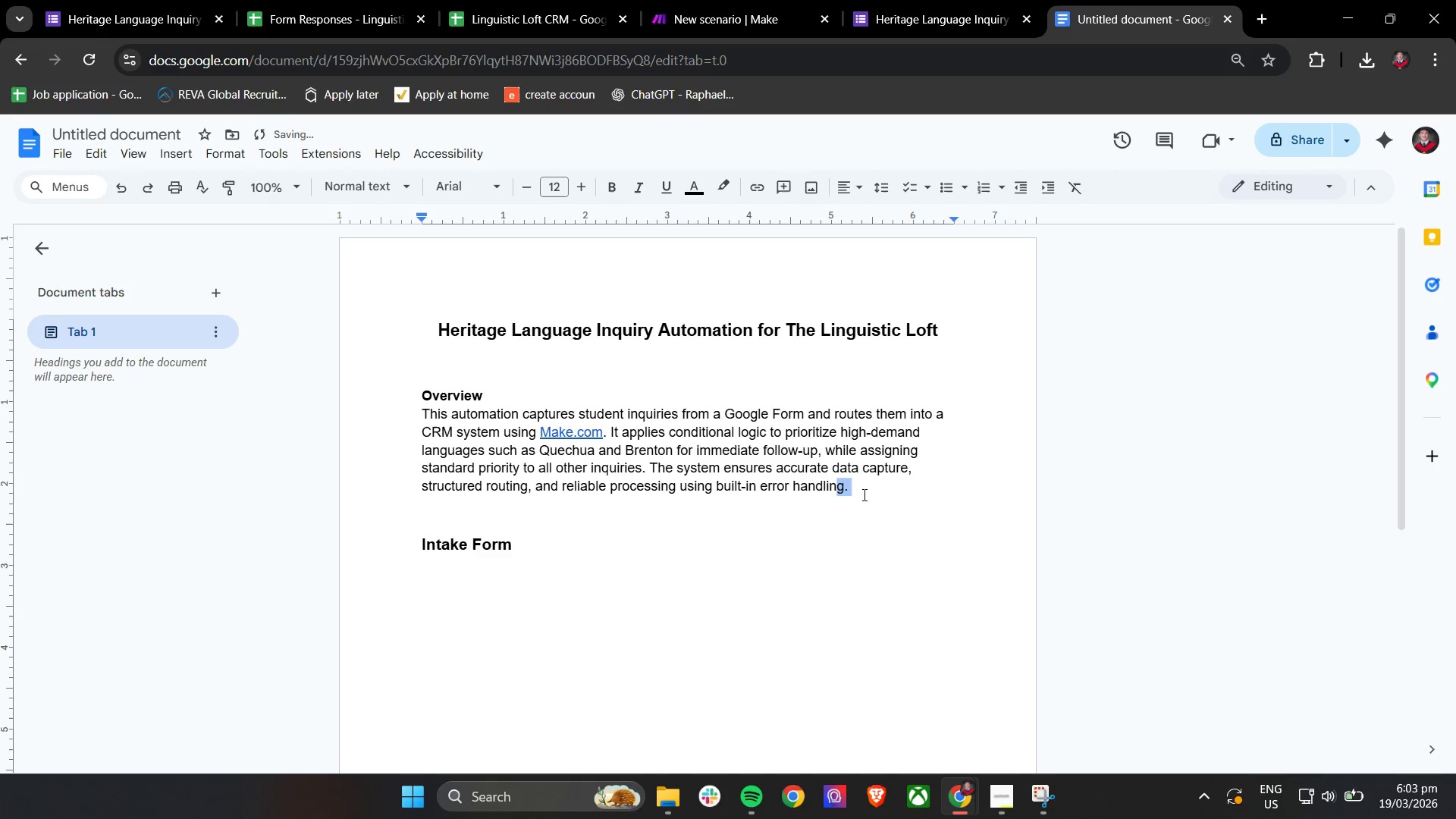 
key(Control+A)
 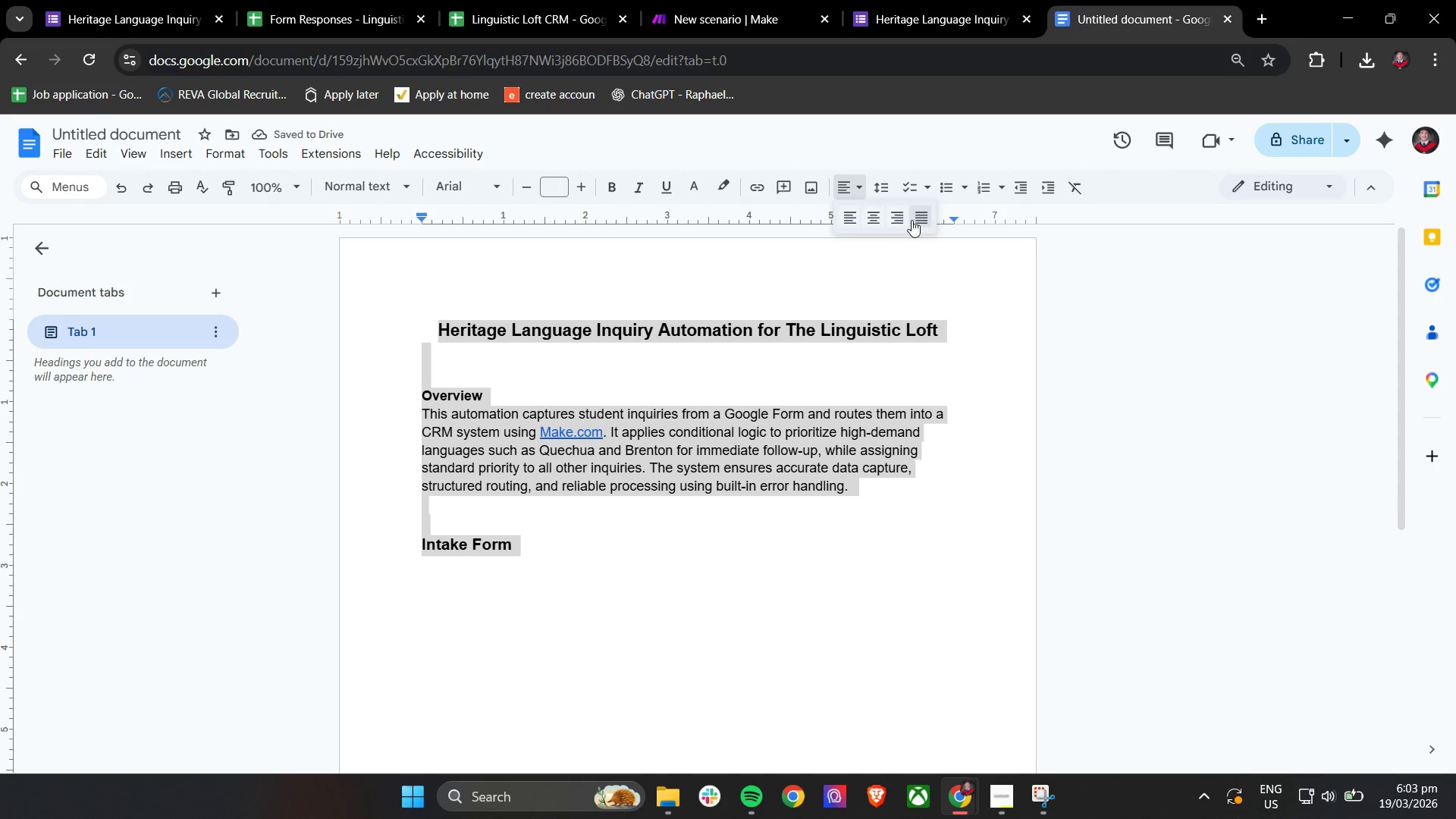 
left_click([778, 385])
 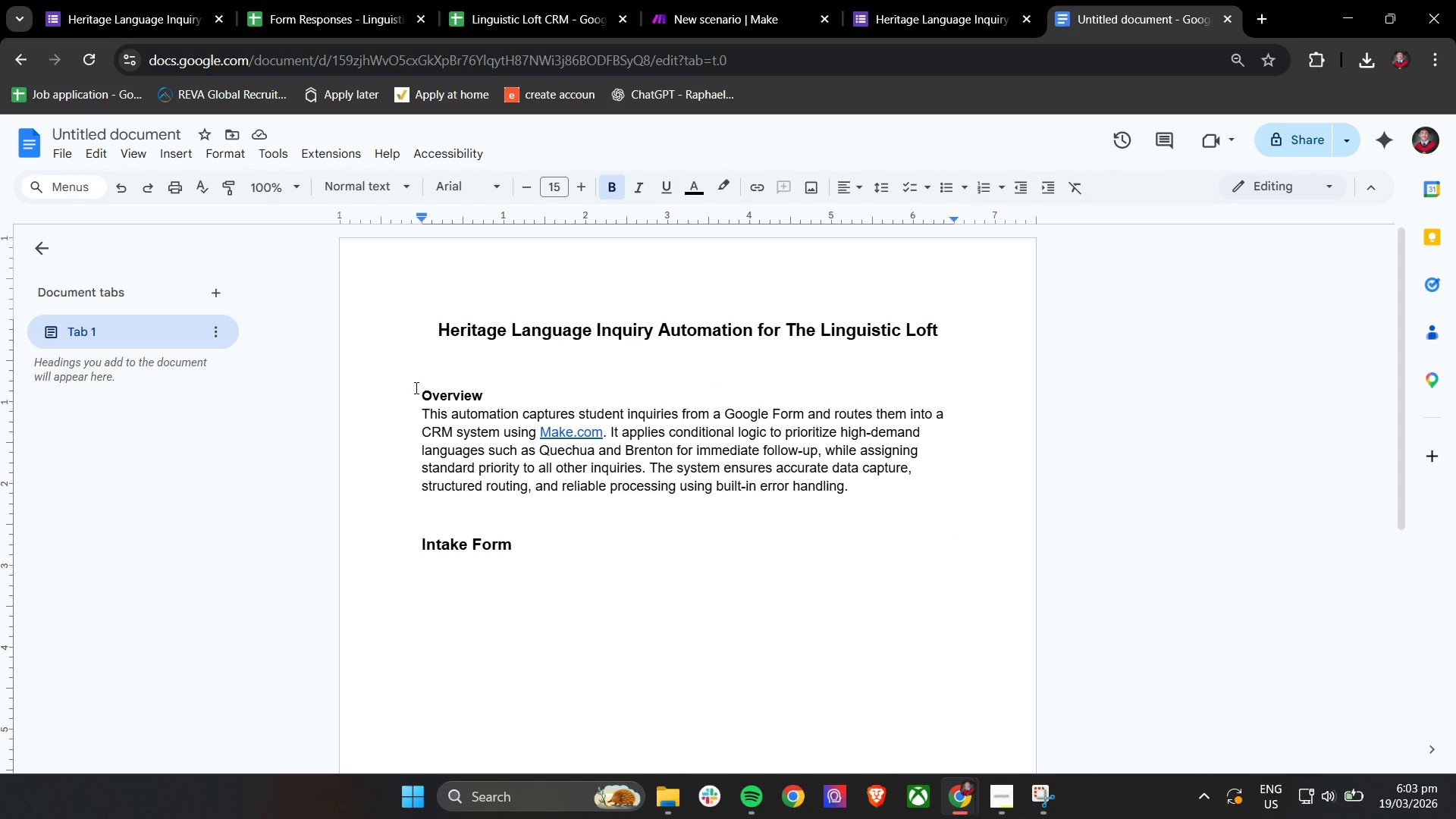 
left_click_drag(start_coordinate=[413, 385], to_coordinate=[1056, 762])
 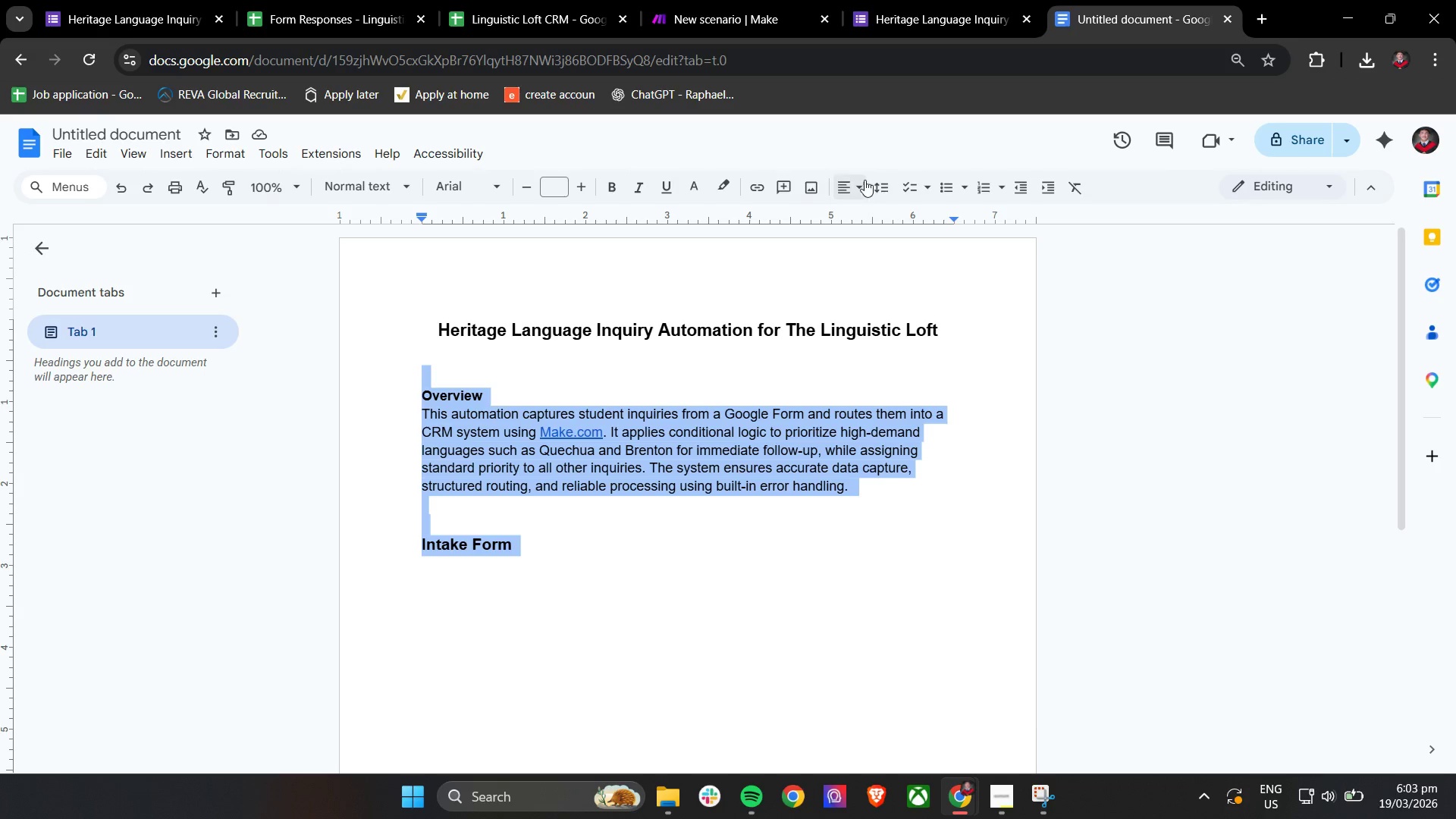 
left_click([855, 179])
 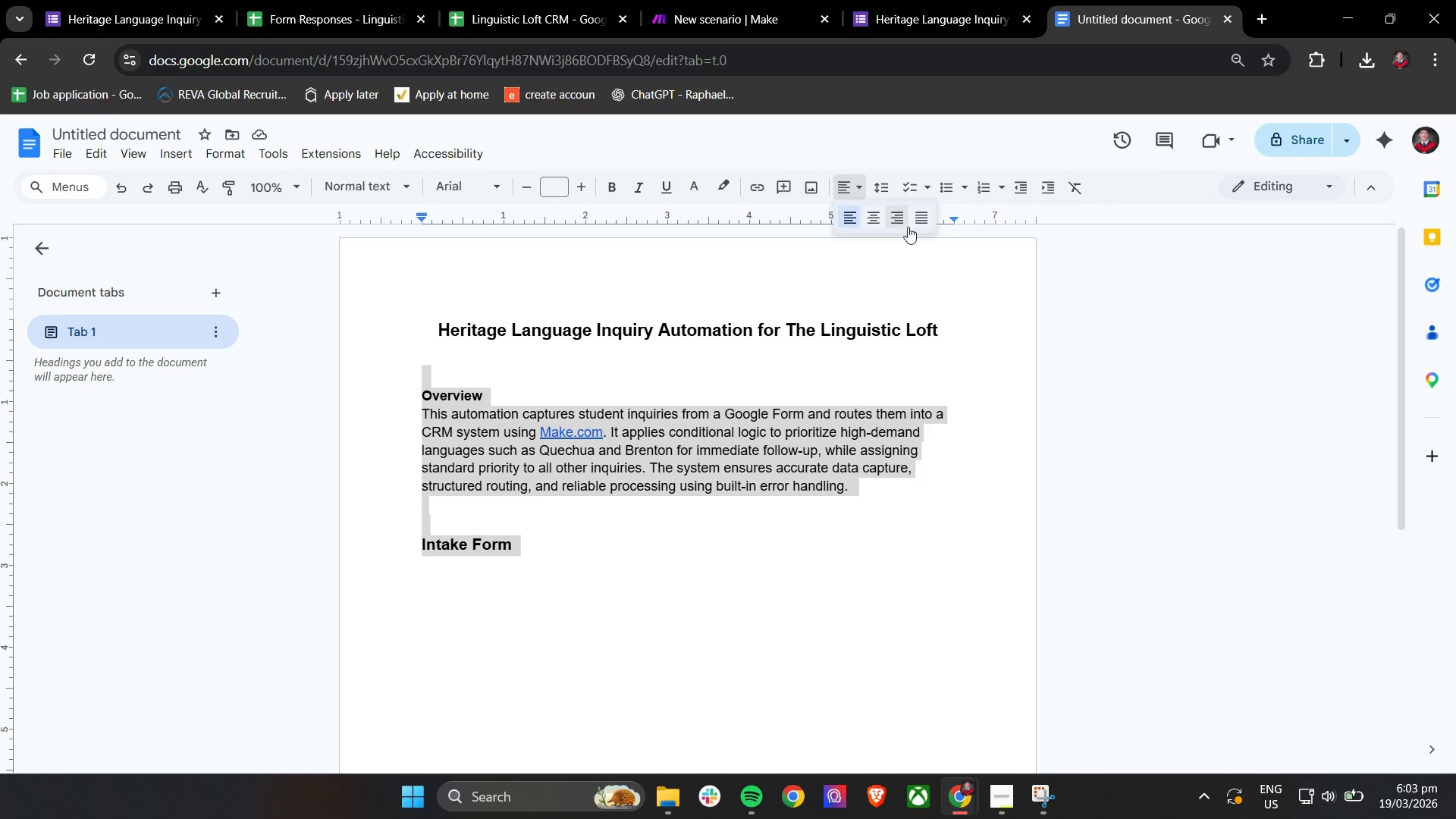 
left_click([912, 222])
 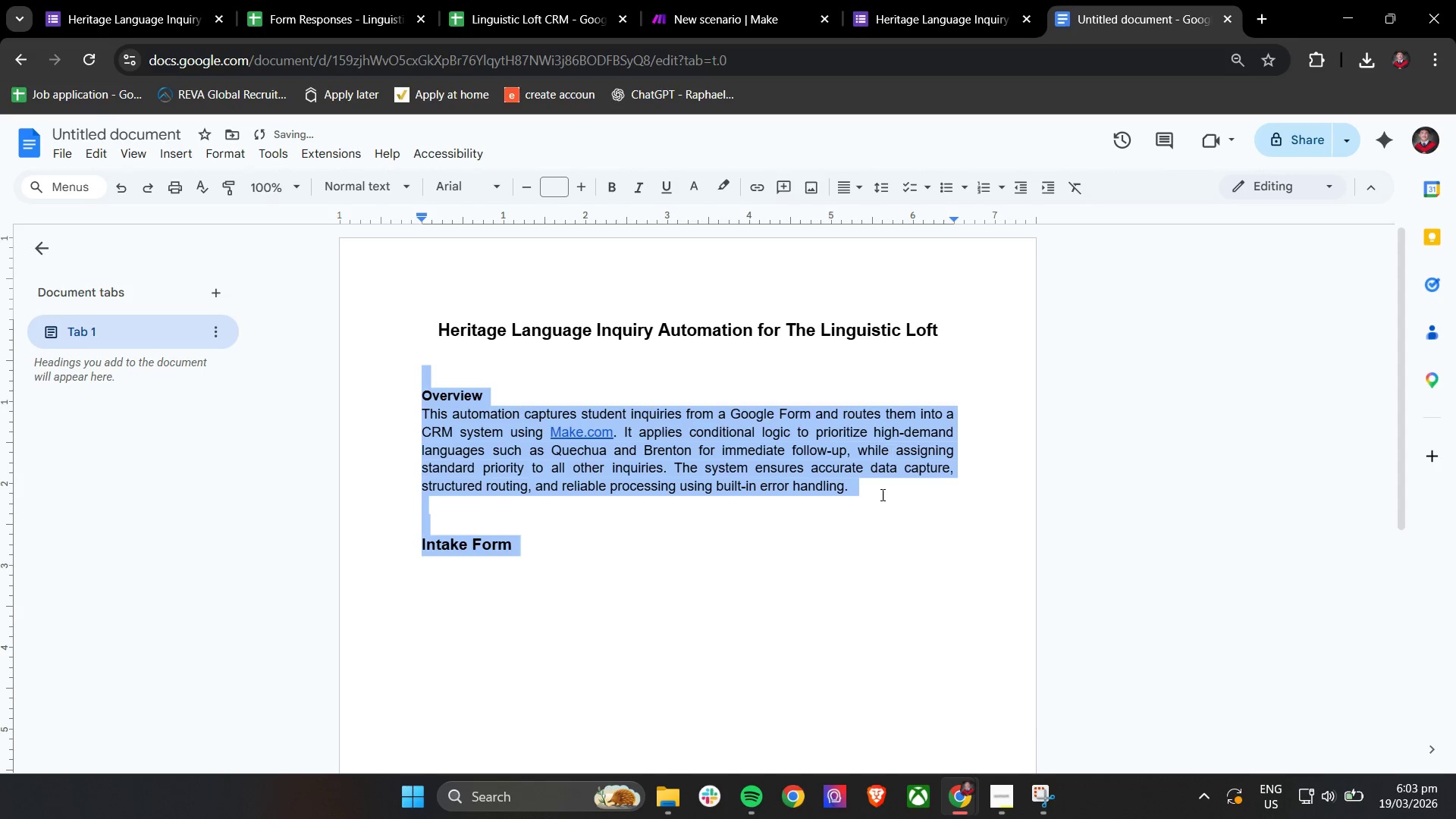 
left_click([874, 511])
 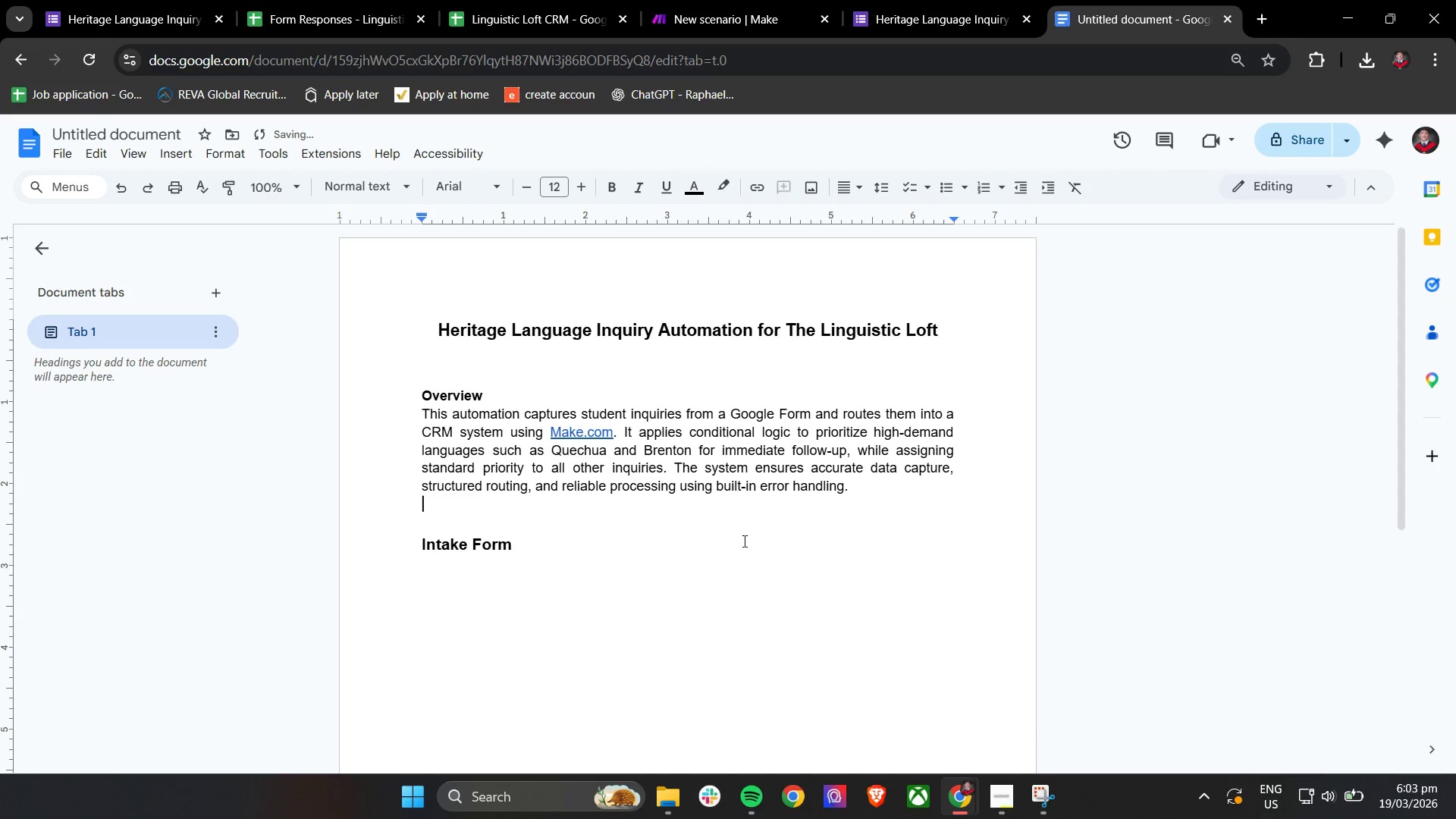 
left_click([742, 541])
 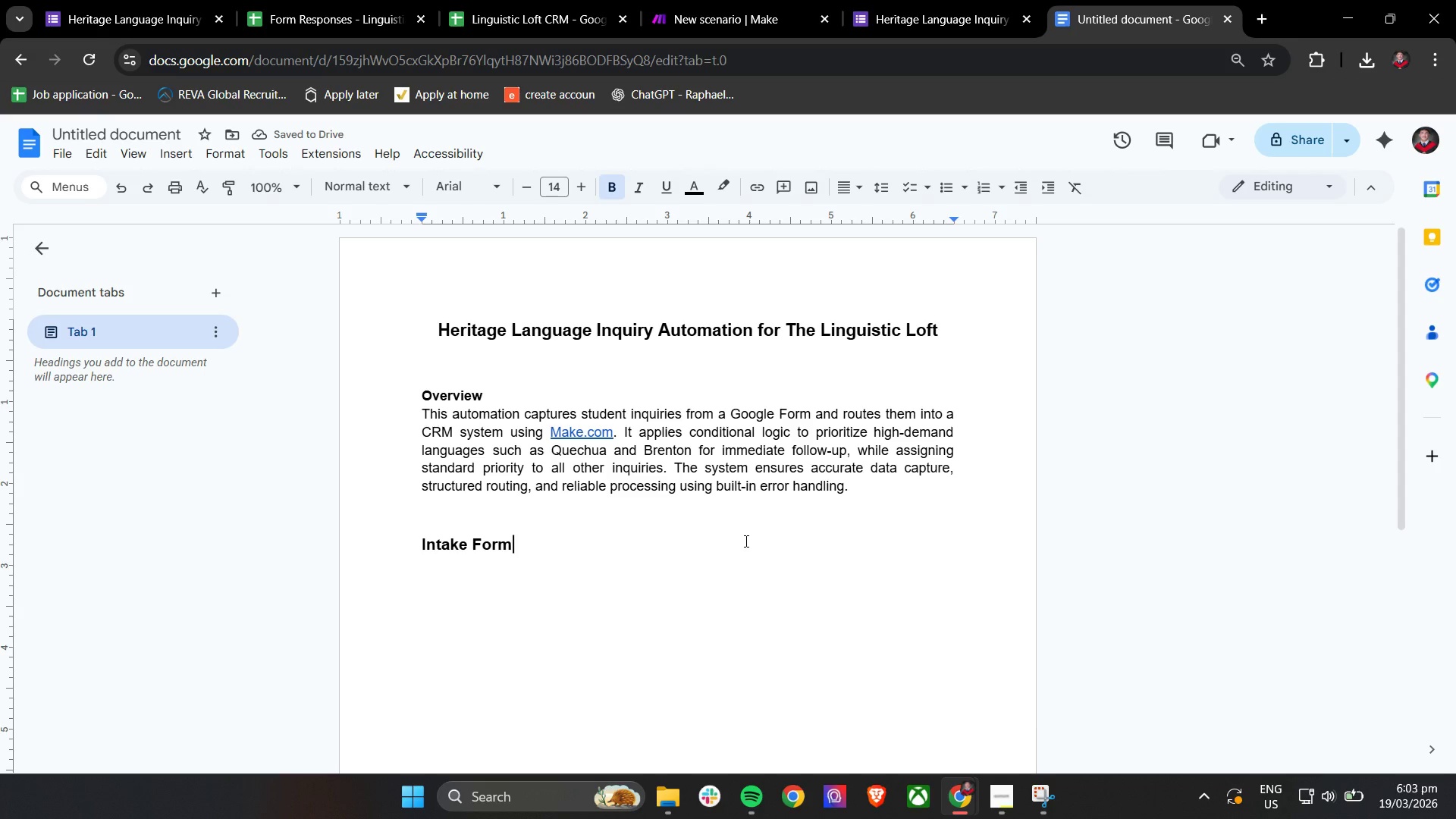 
key(Enter)
 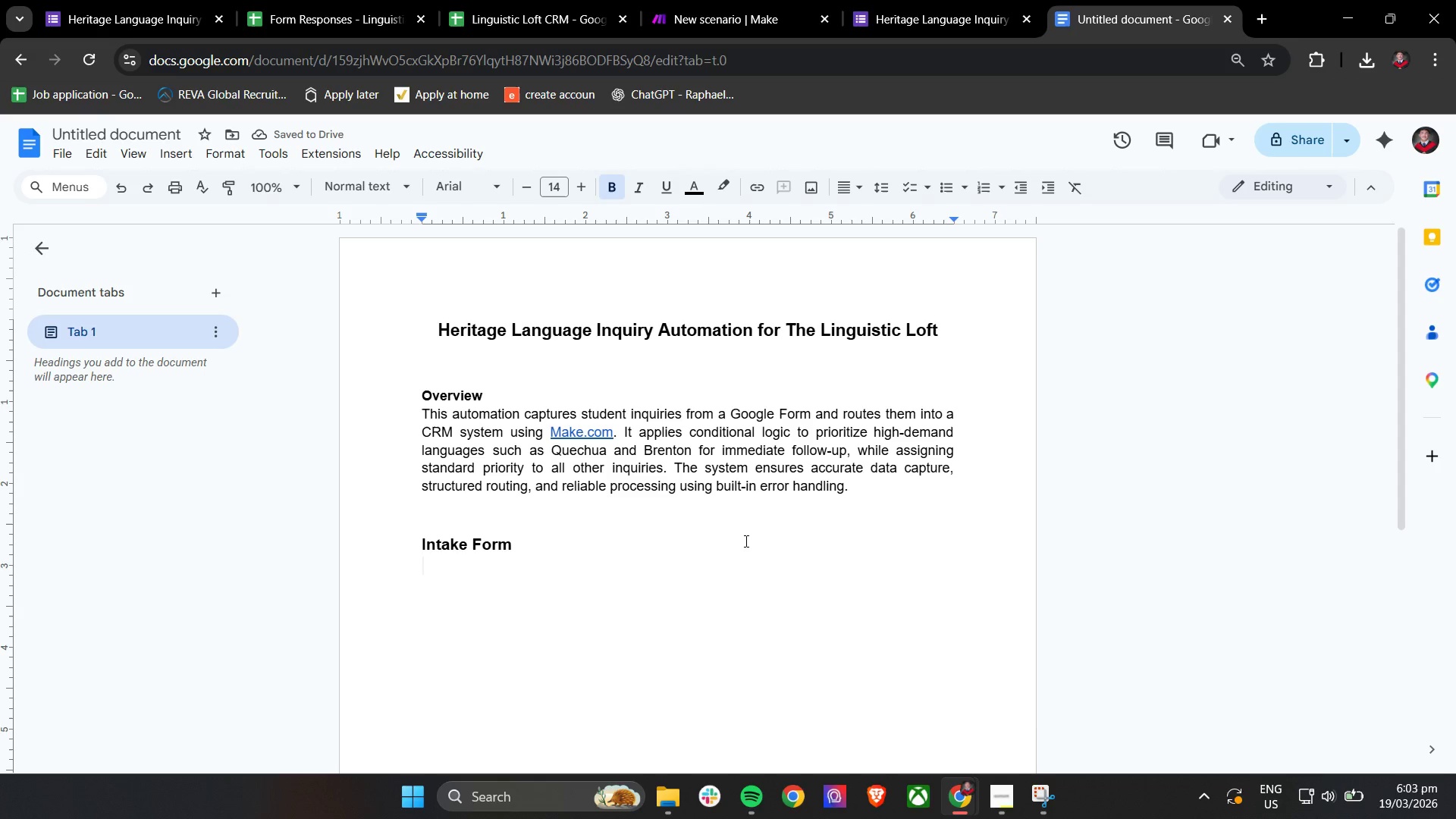 
key(Enter)
 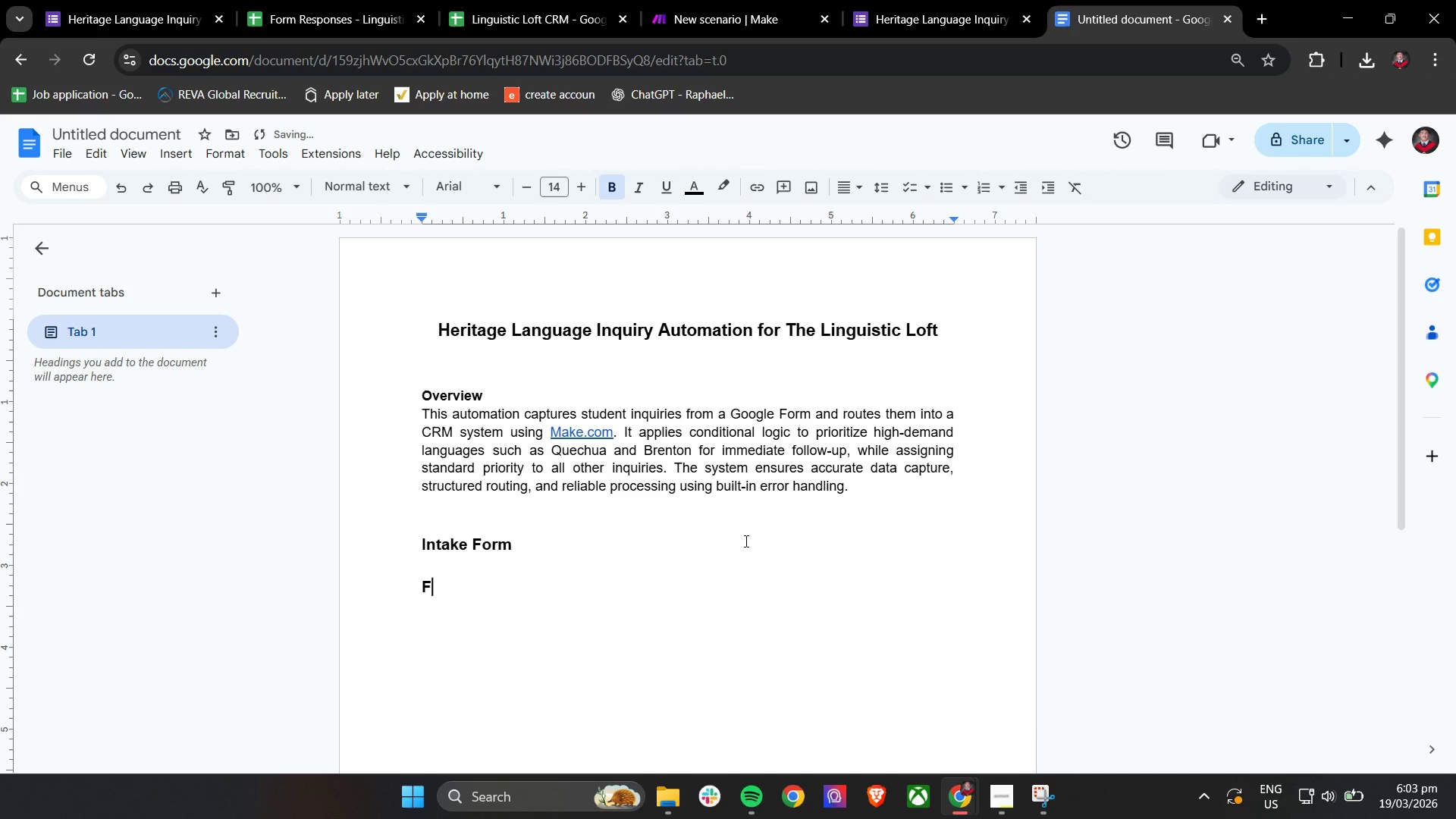 
type(Field )
key(Backspace)
key(Backspace)
key(Backspace)
key(Backspace)
key(Backspace)
key(Backspace)
 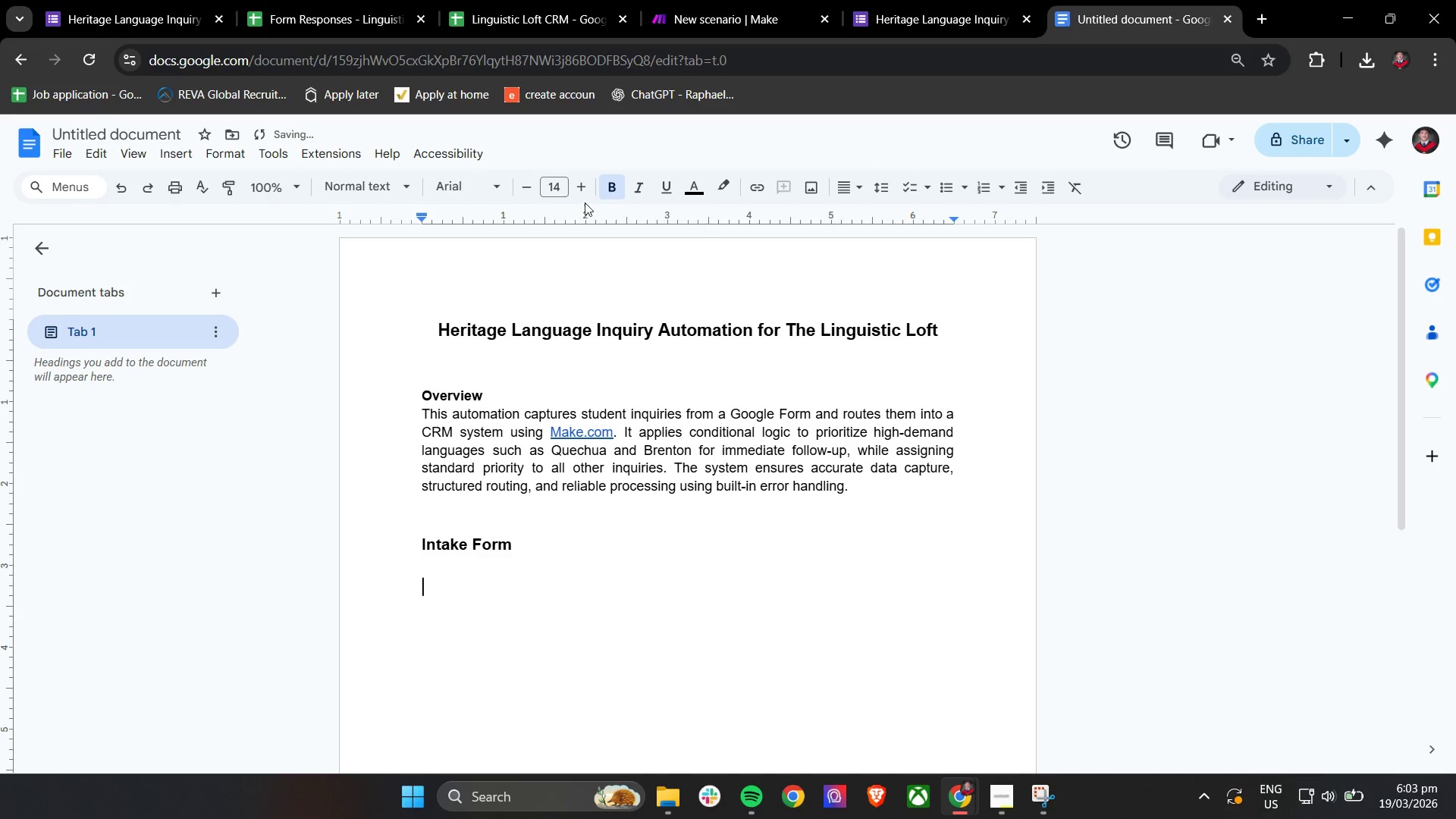 
left_click([531, 187])
 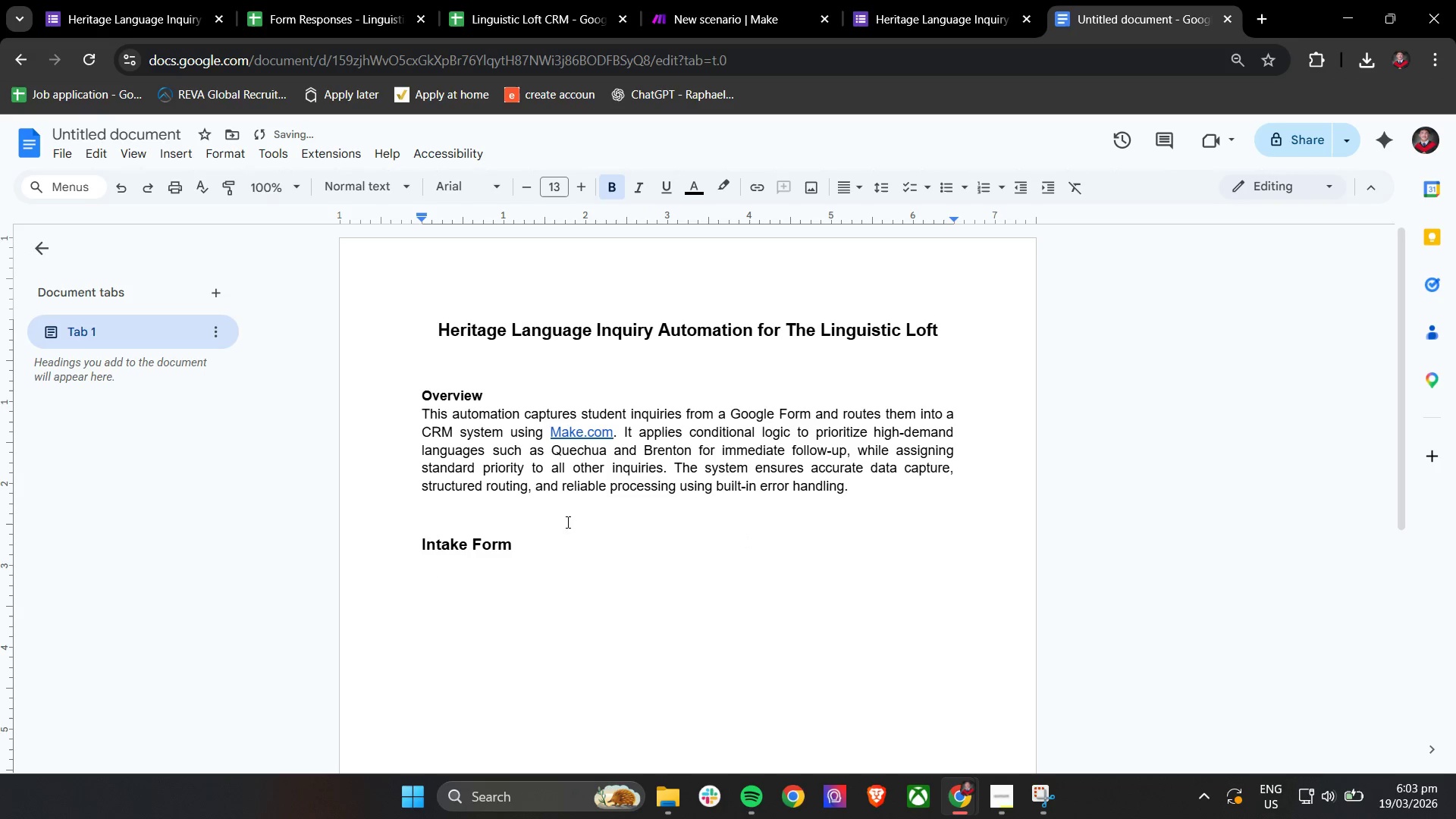 
type(File)
key(Backspace)
key(Backspace)
type(elds I)
key(Backspace)
type(included;)
 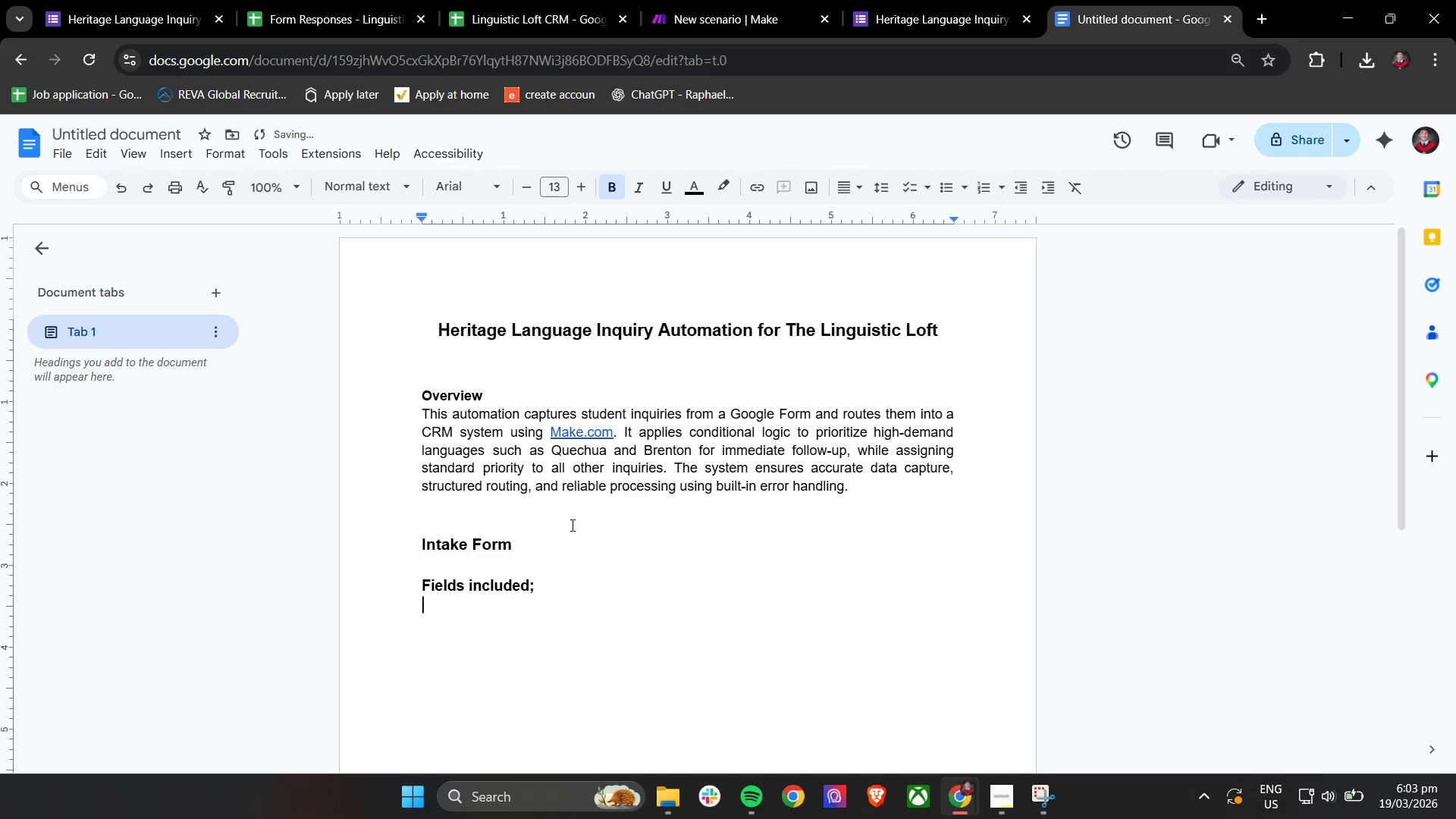 
 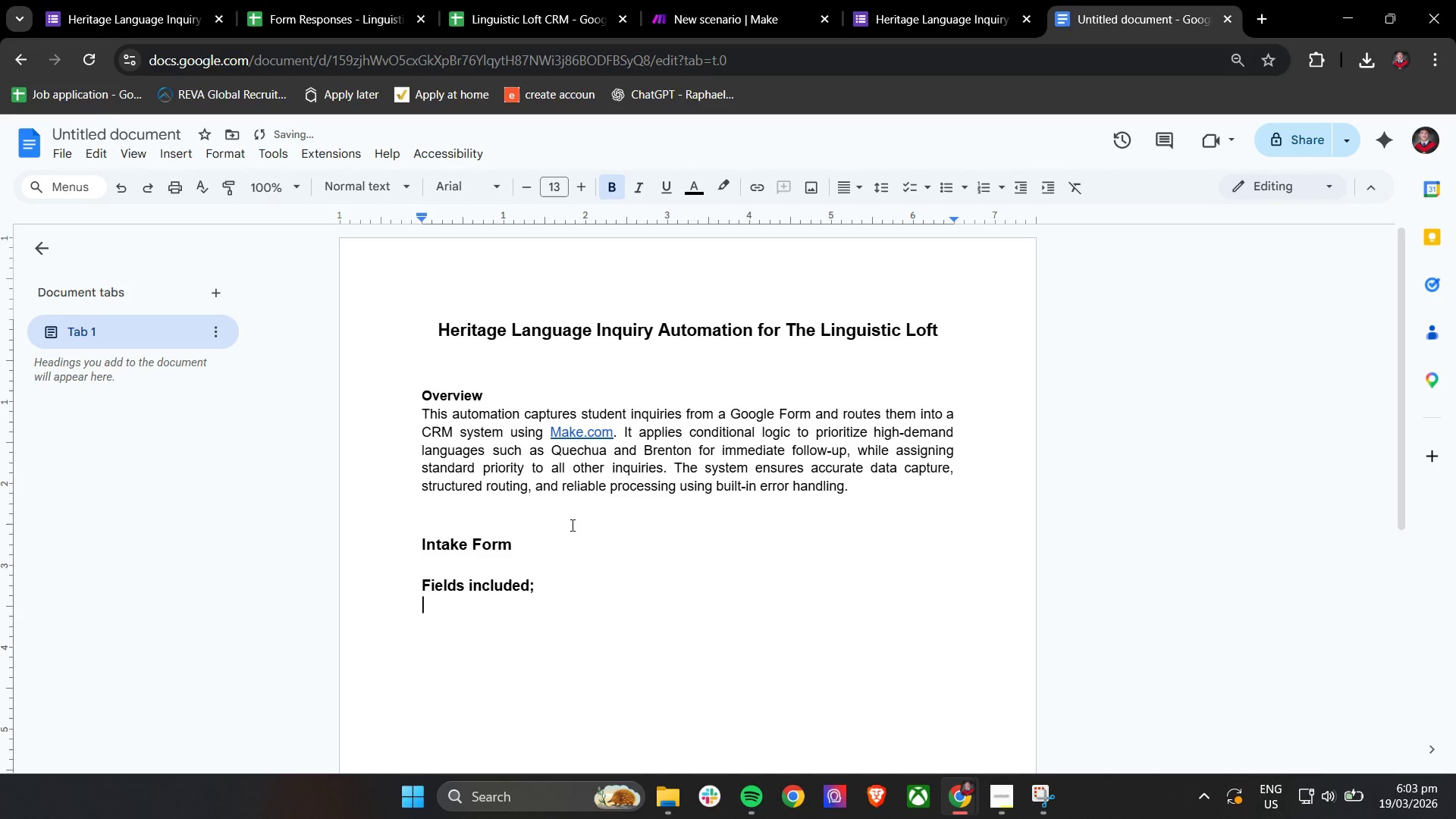 
key(Enter)
 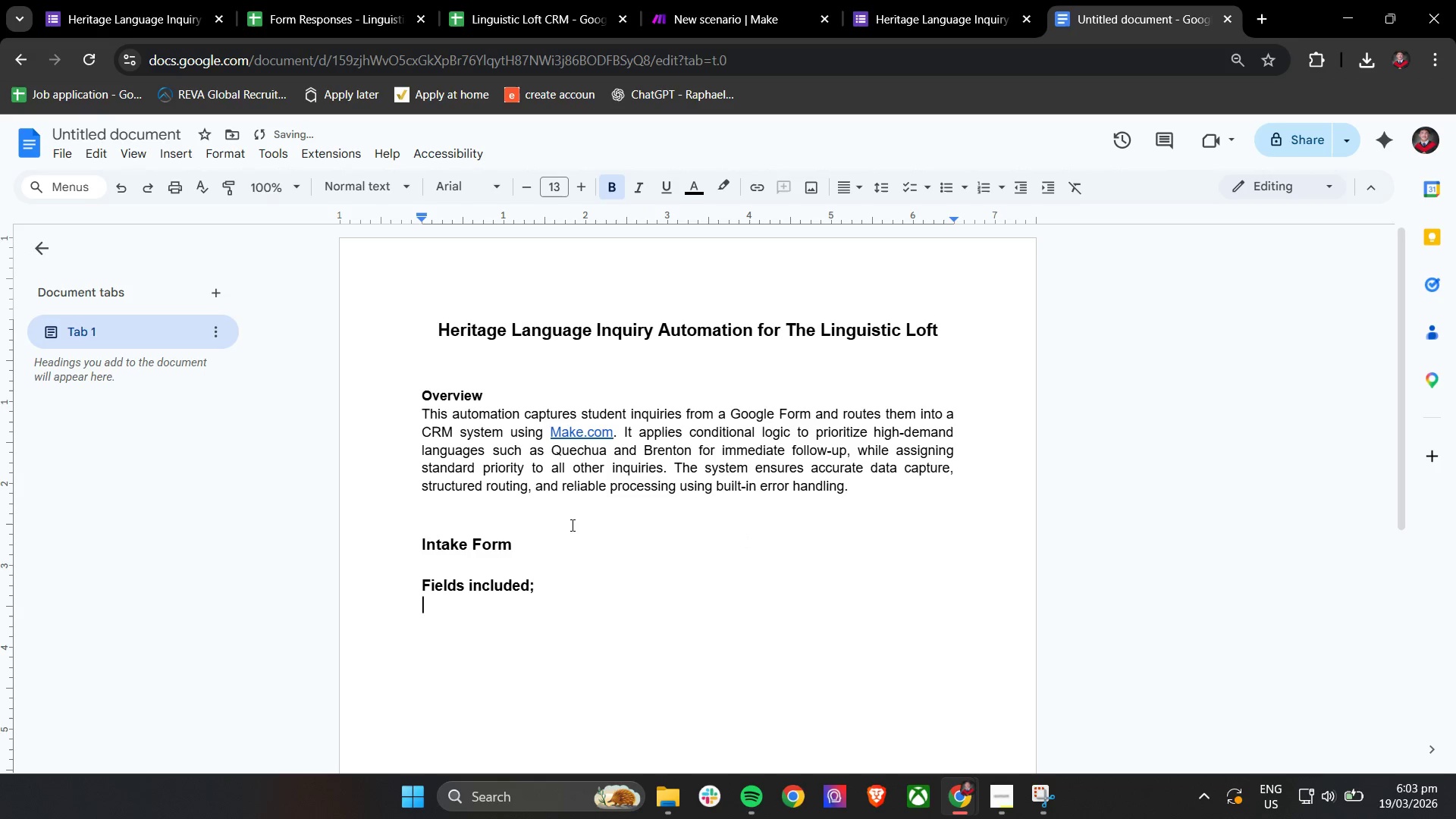 
key(Backspace)
 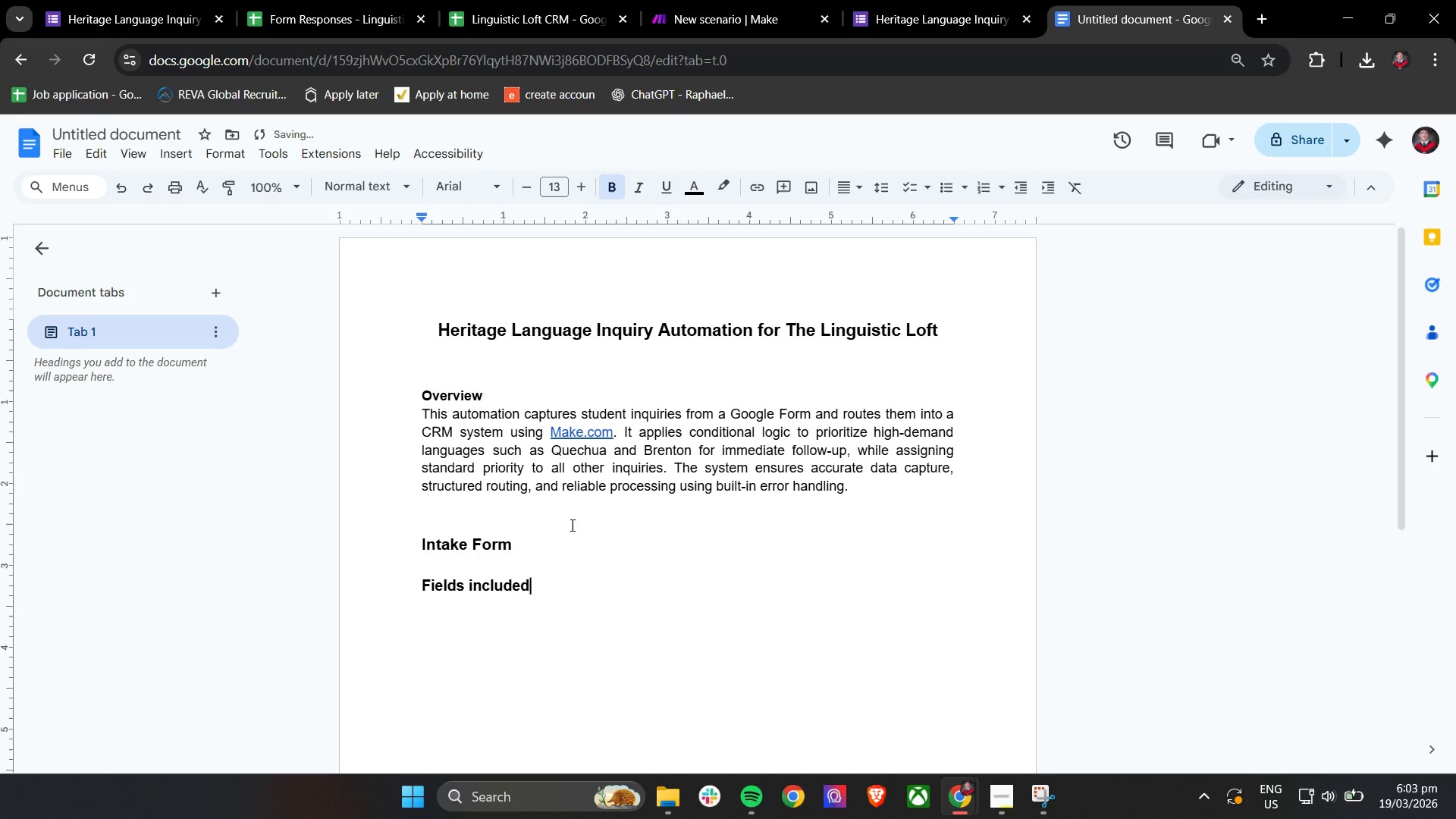 
key(Backspace)
 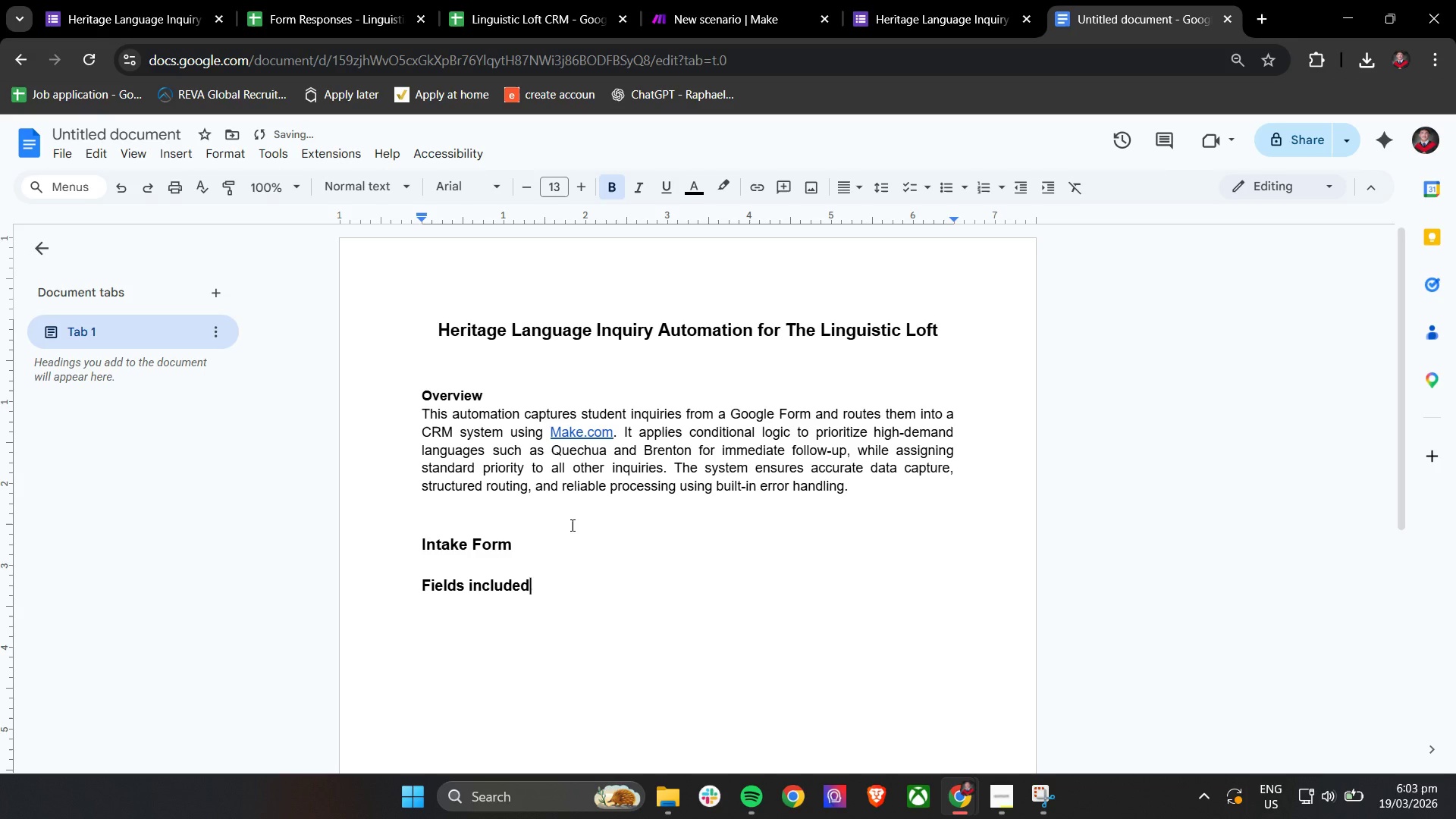 
key(Shift+Semicolon)
 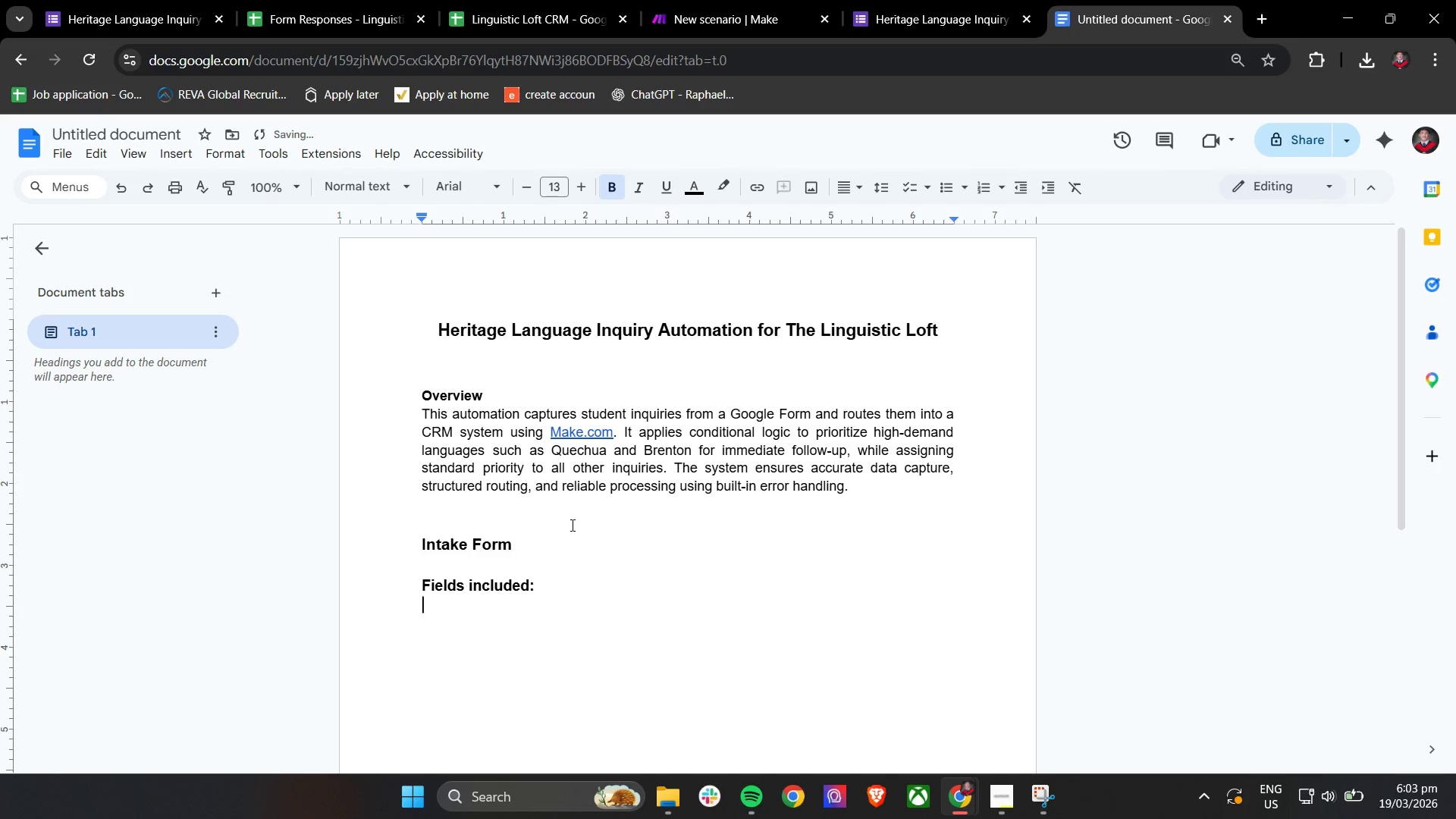 
key(Enter)
 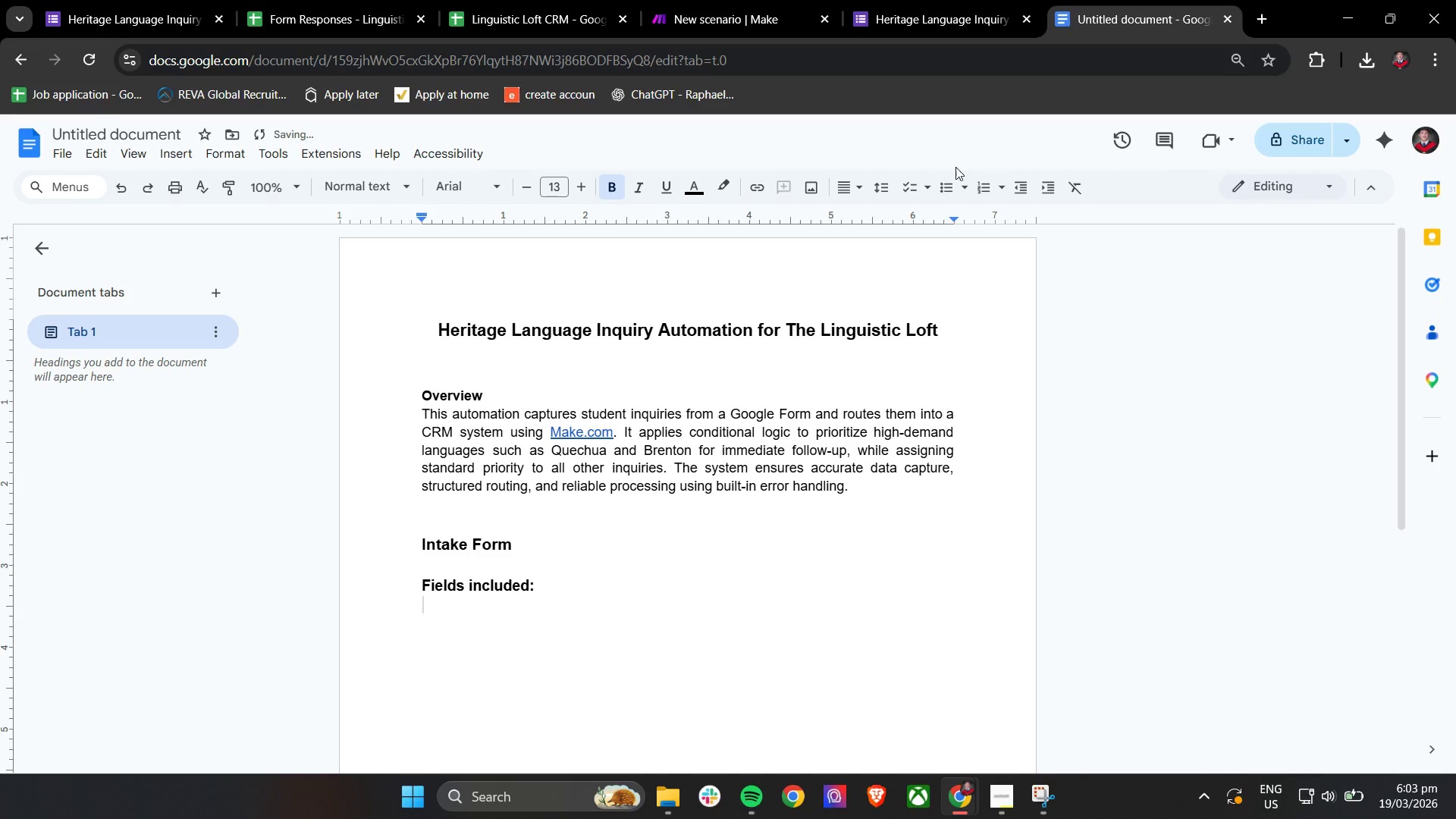 
left_click([948, 191])
 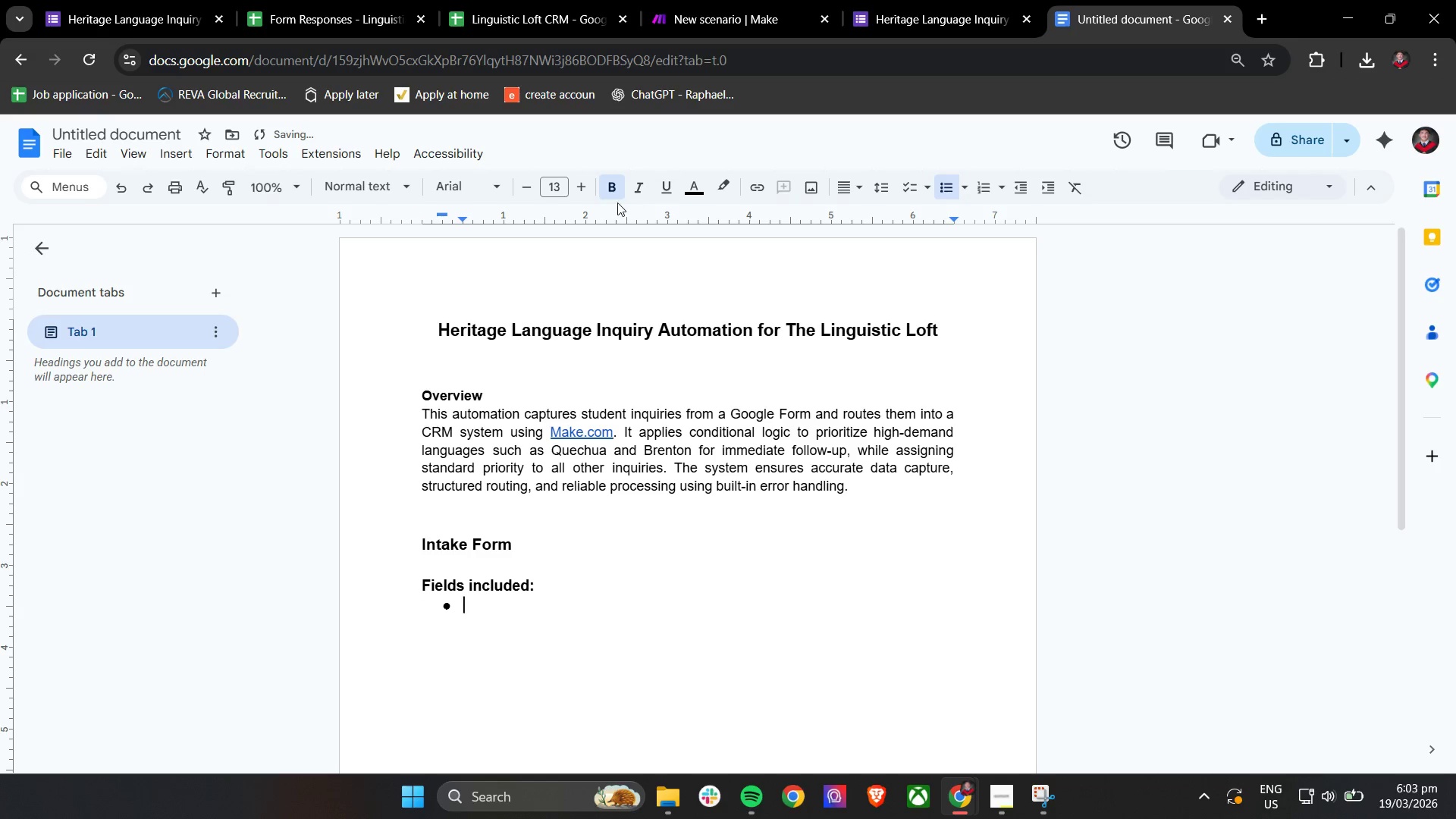 
left_click([528, 193])
 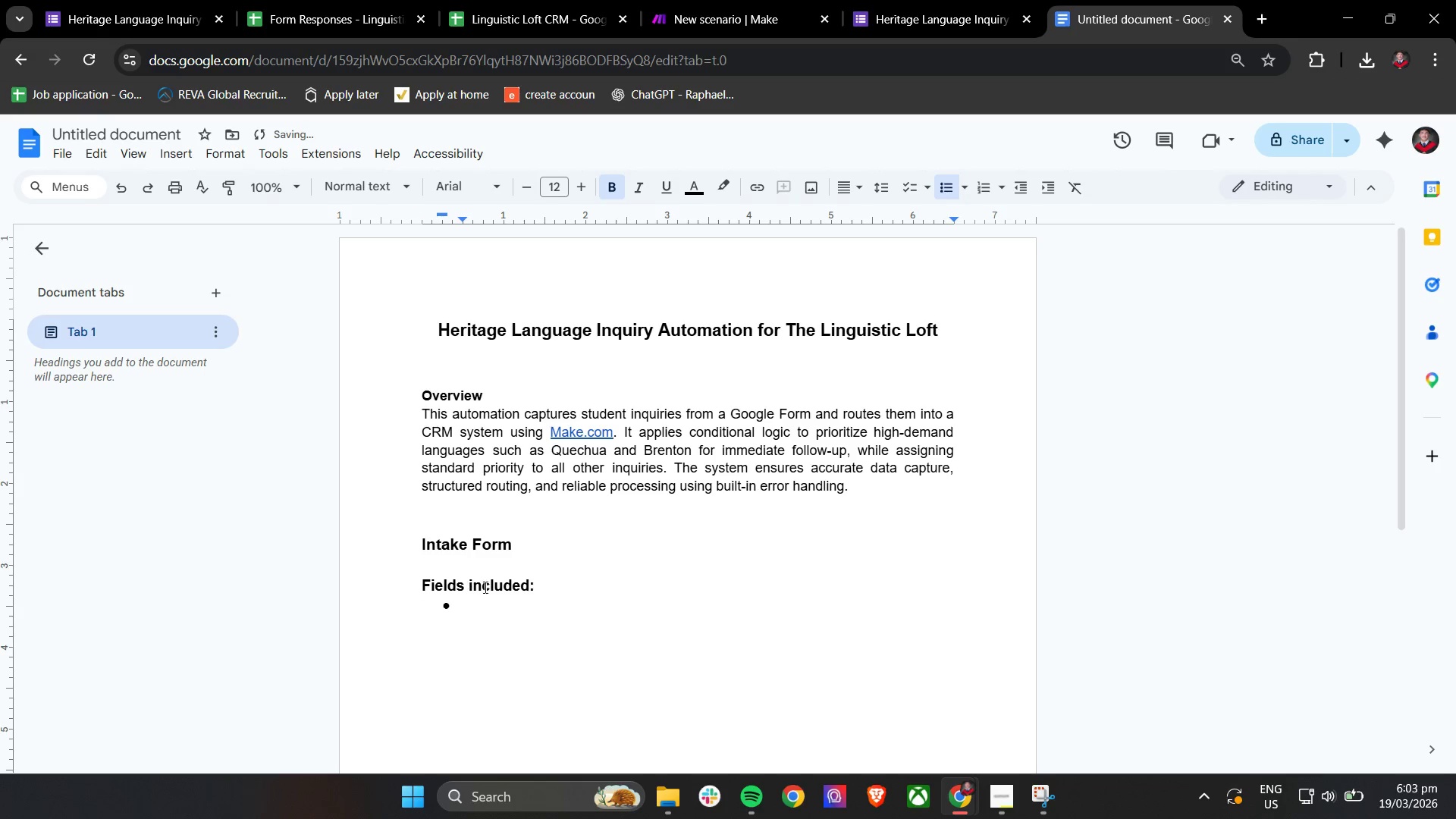 
key(Control+B)
 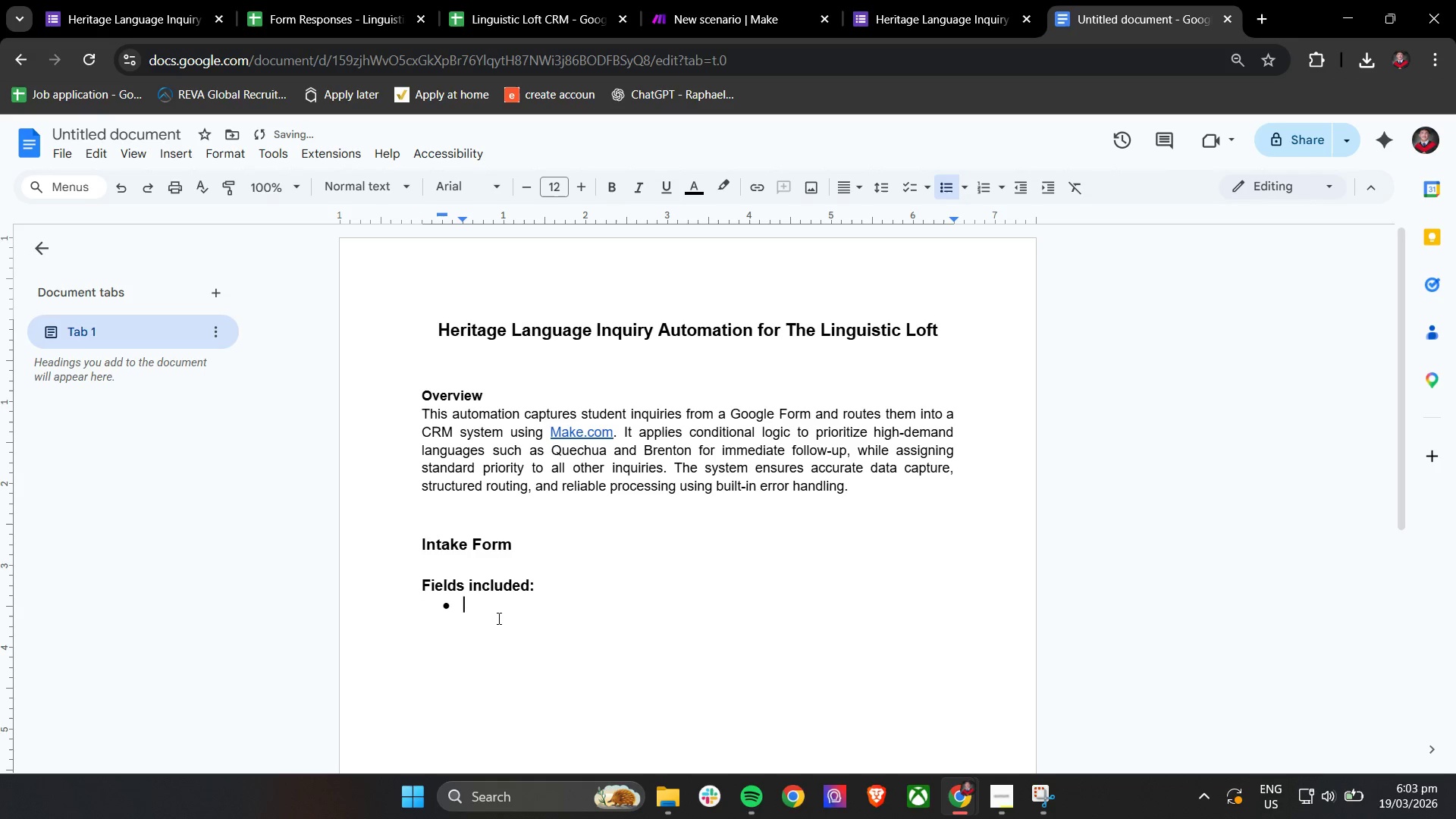 
left_click([497, 617])
 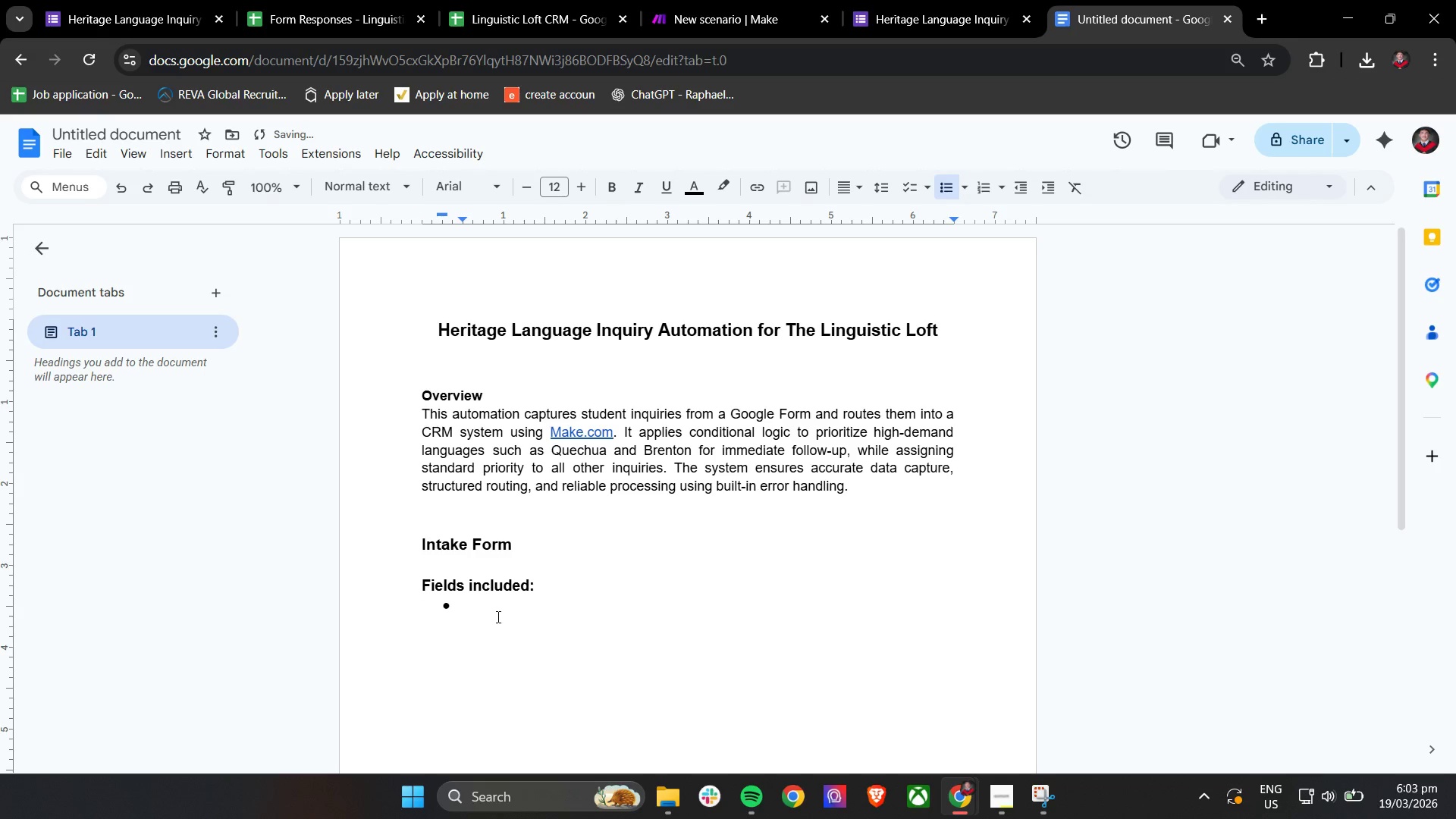 
type(Studae)
key(Backspace)
key(Backspace)
type(ent Name)
 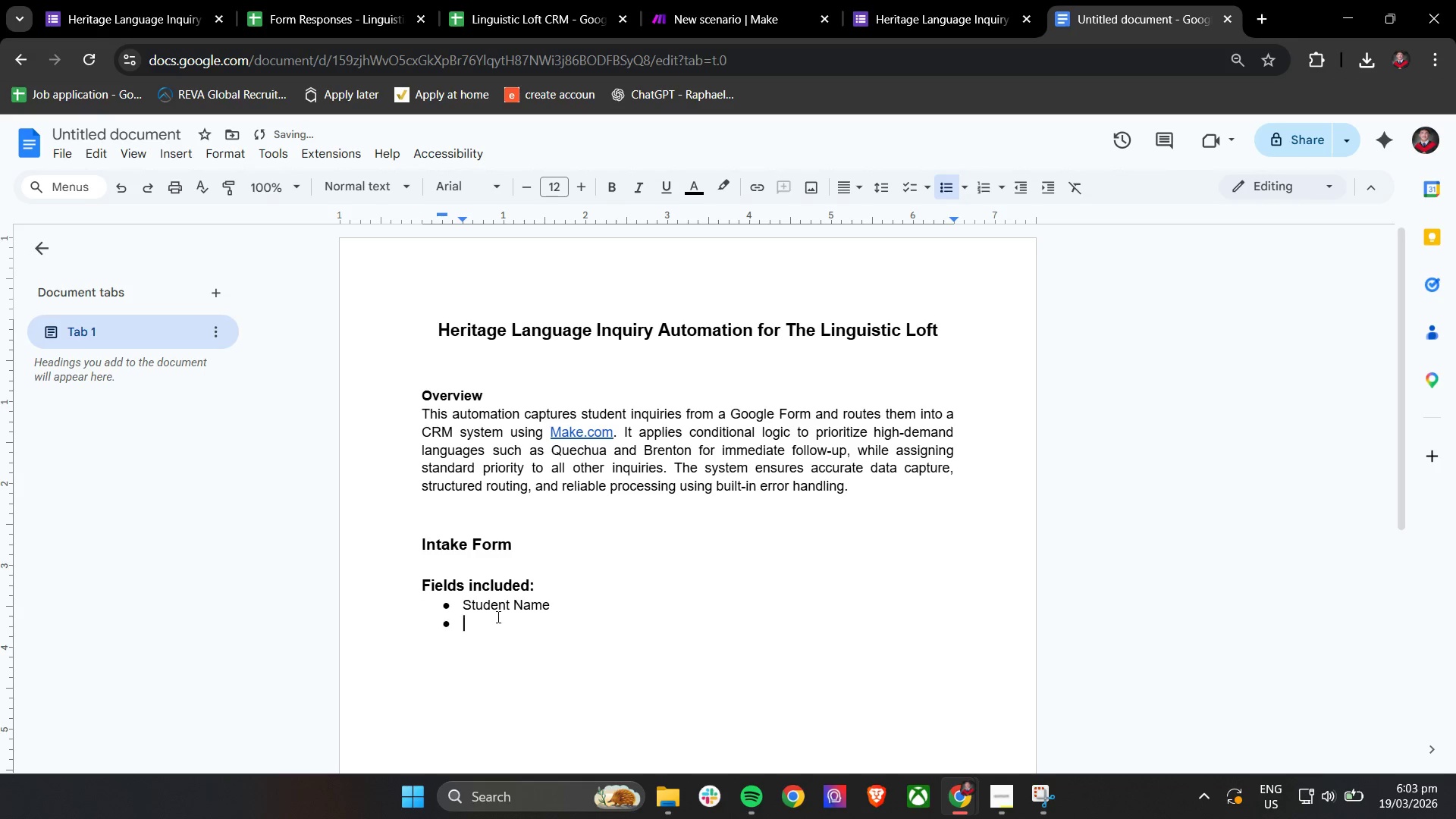 
key(Enter)
 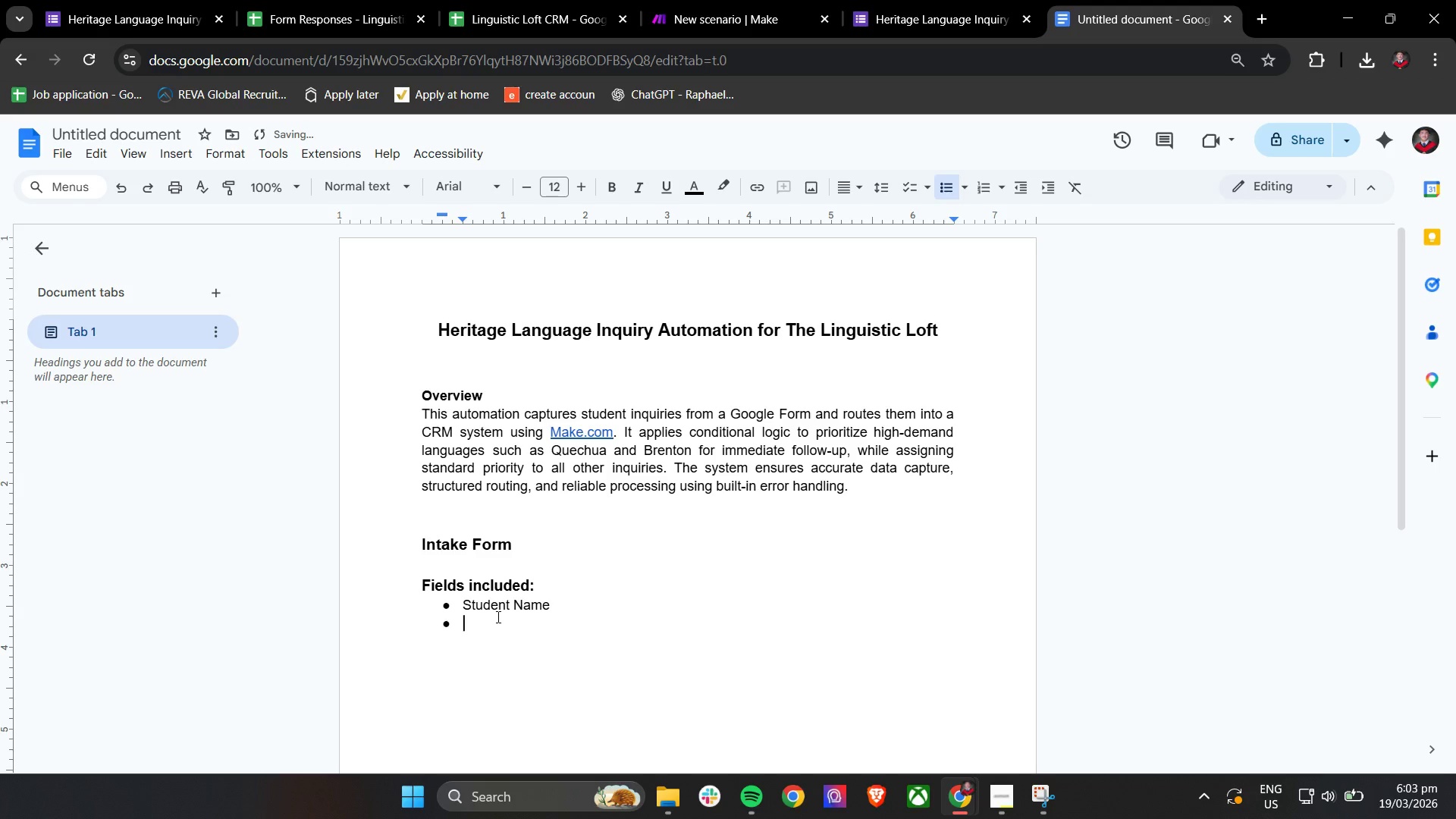 
type(Email)
 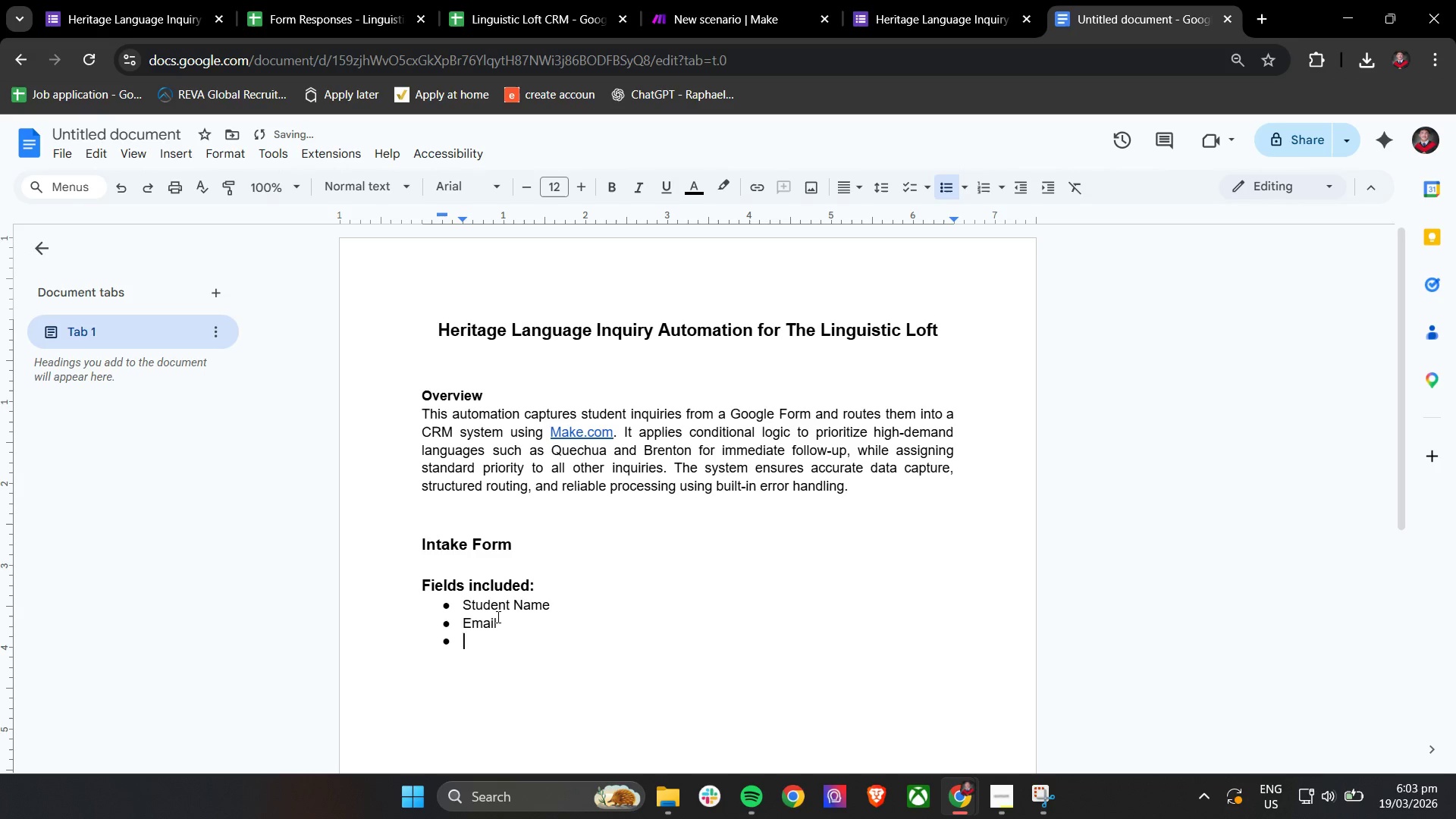 
key(Enter)
 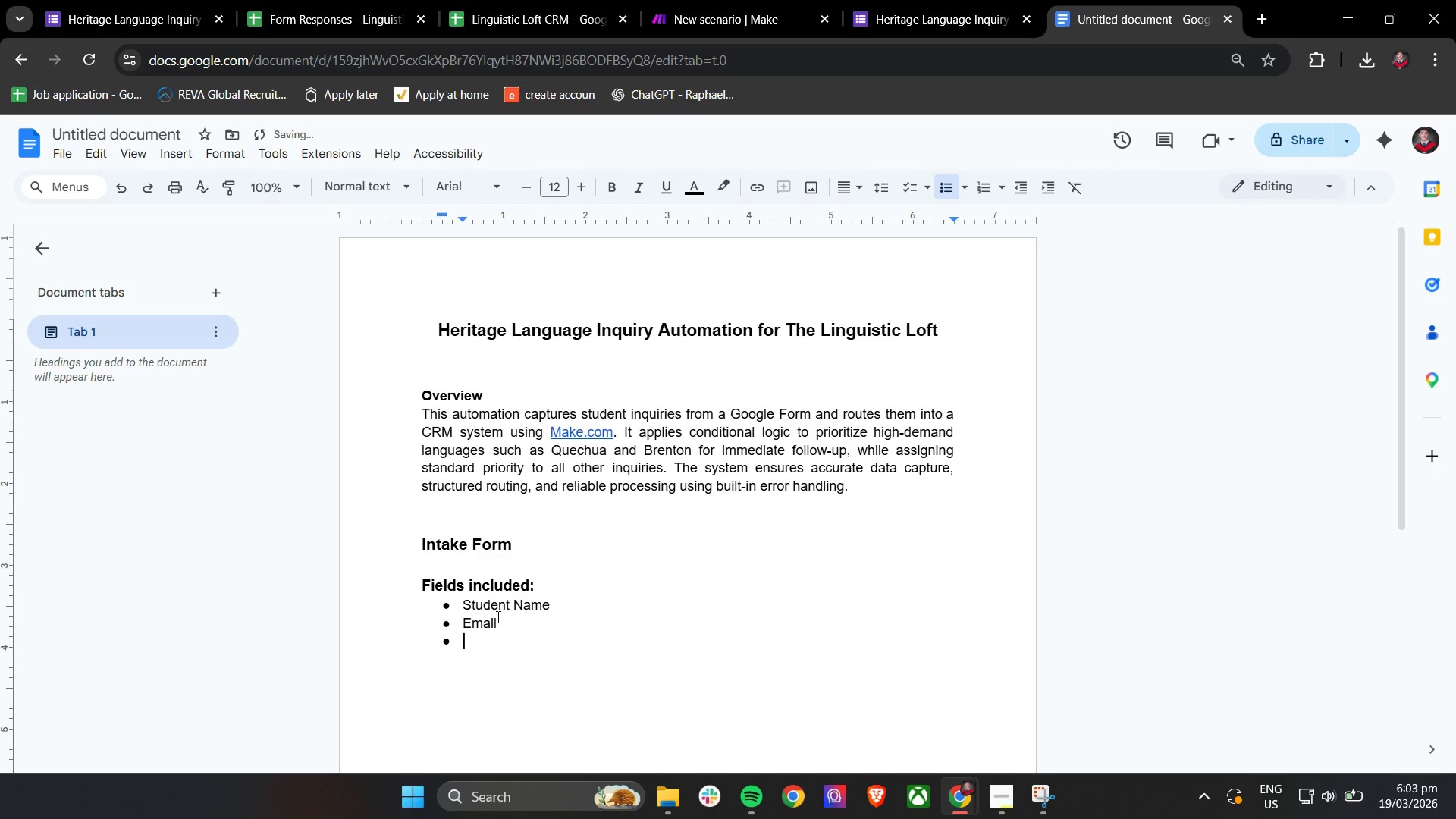 
type(Target Language)
 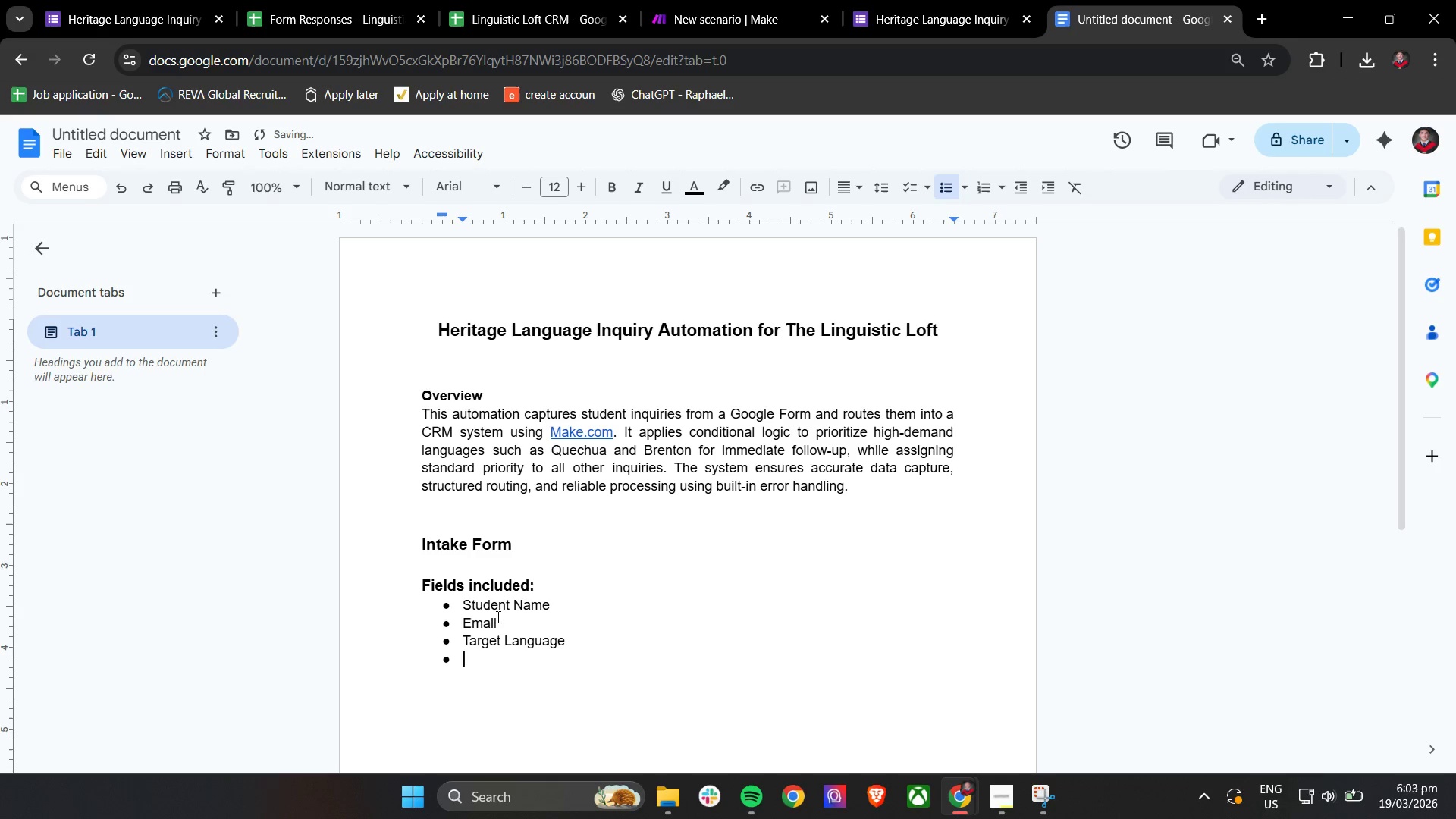 
key(Enter)
 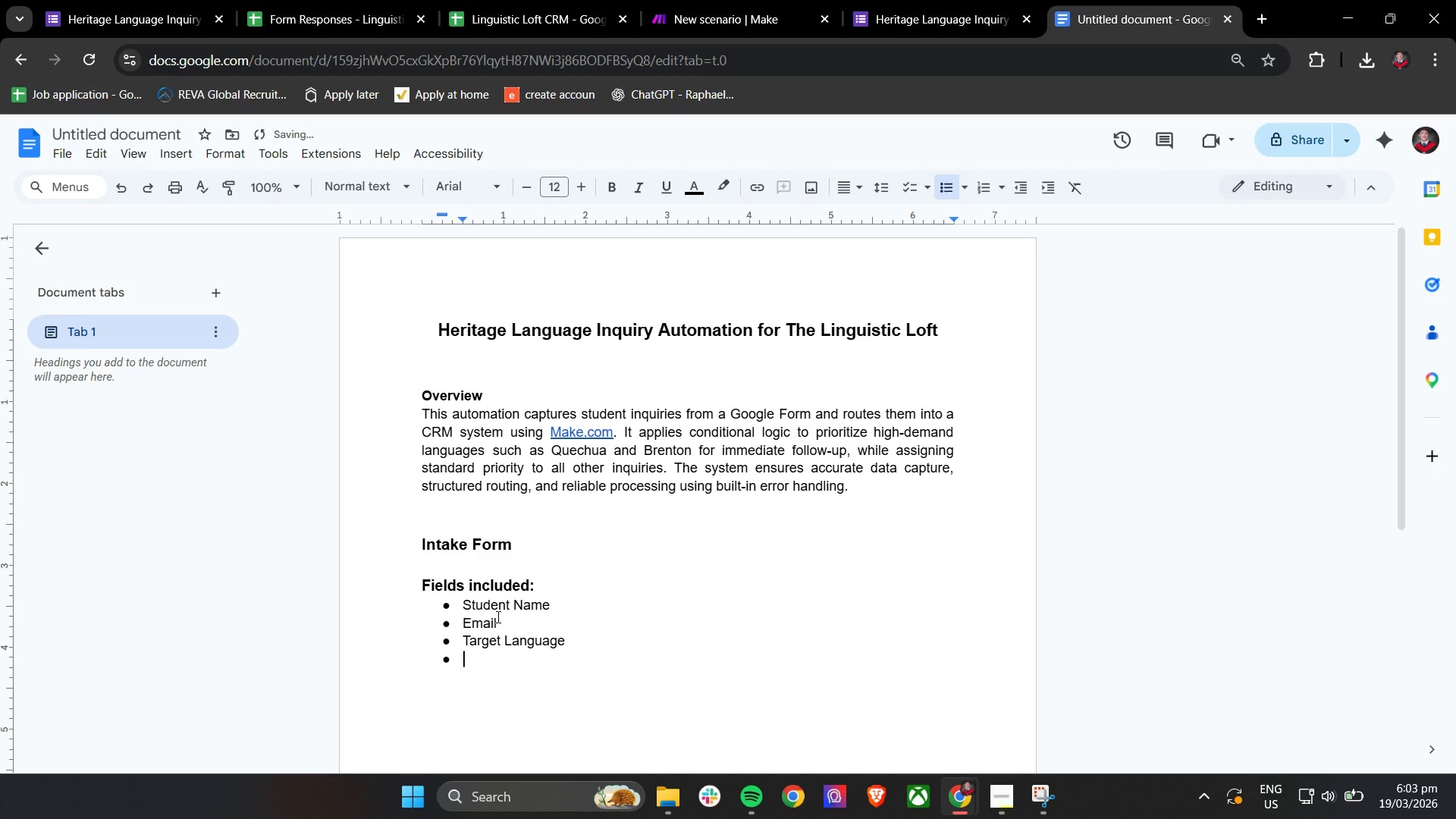 
type(Current Proficiency Level)
 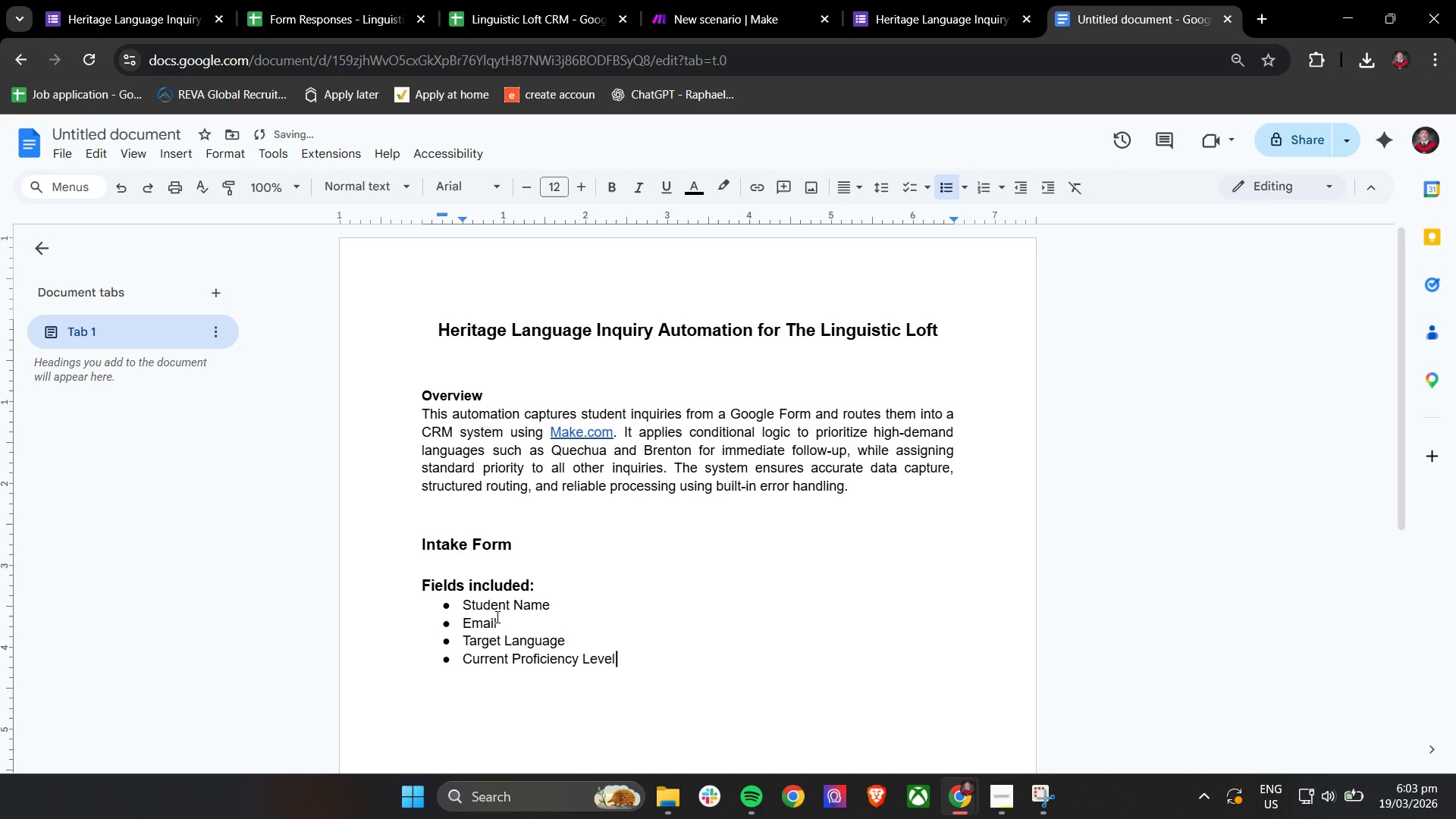 
left_click([764, 467])
 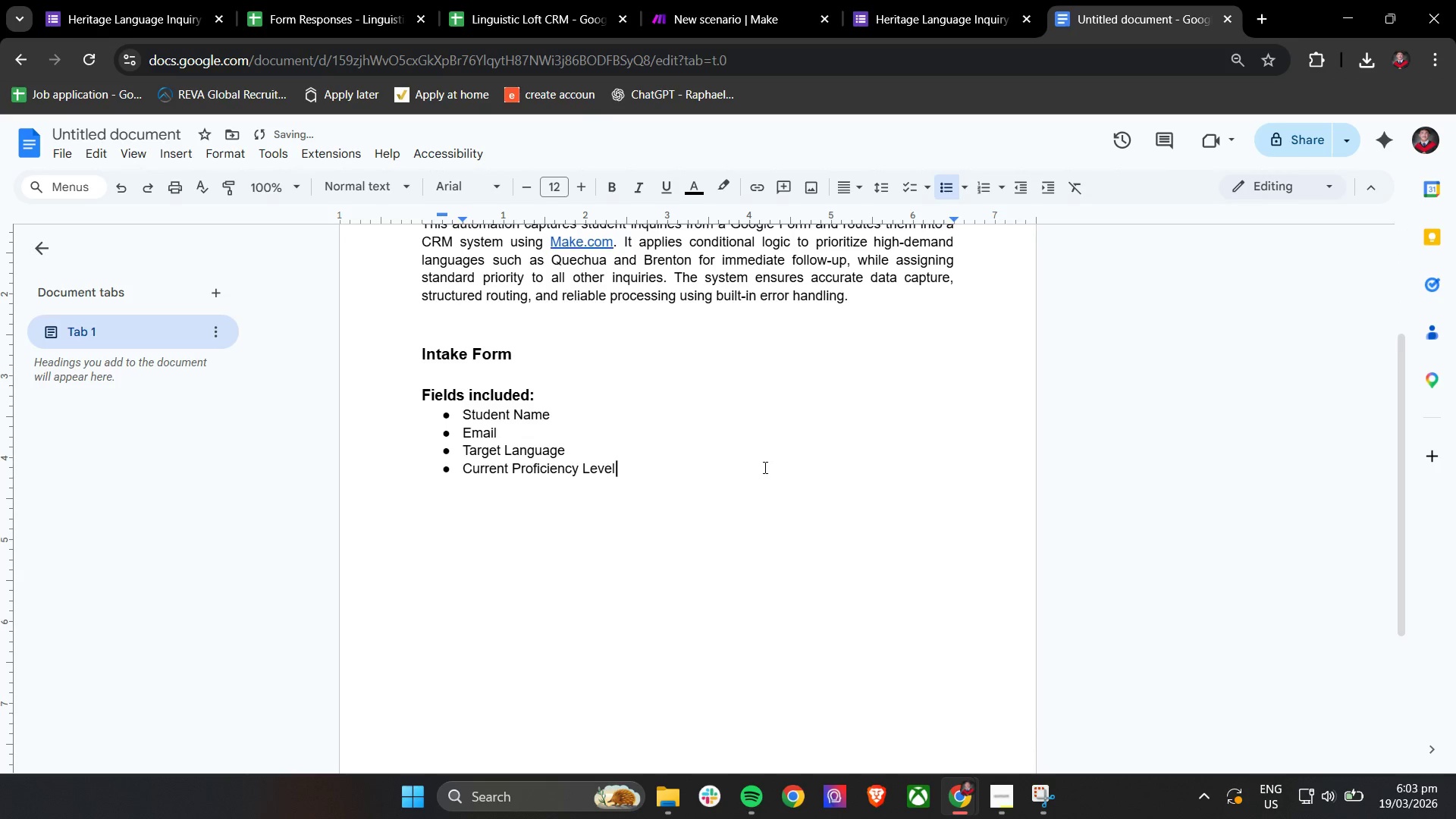 
scroll: coordinate [699, 455], scroll_direction: down, amount: 3.0
 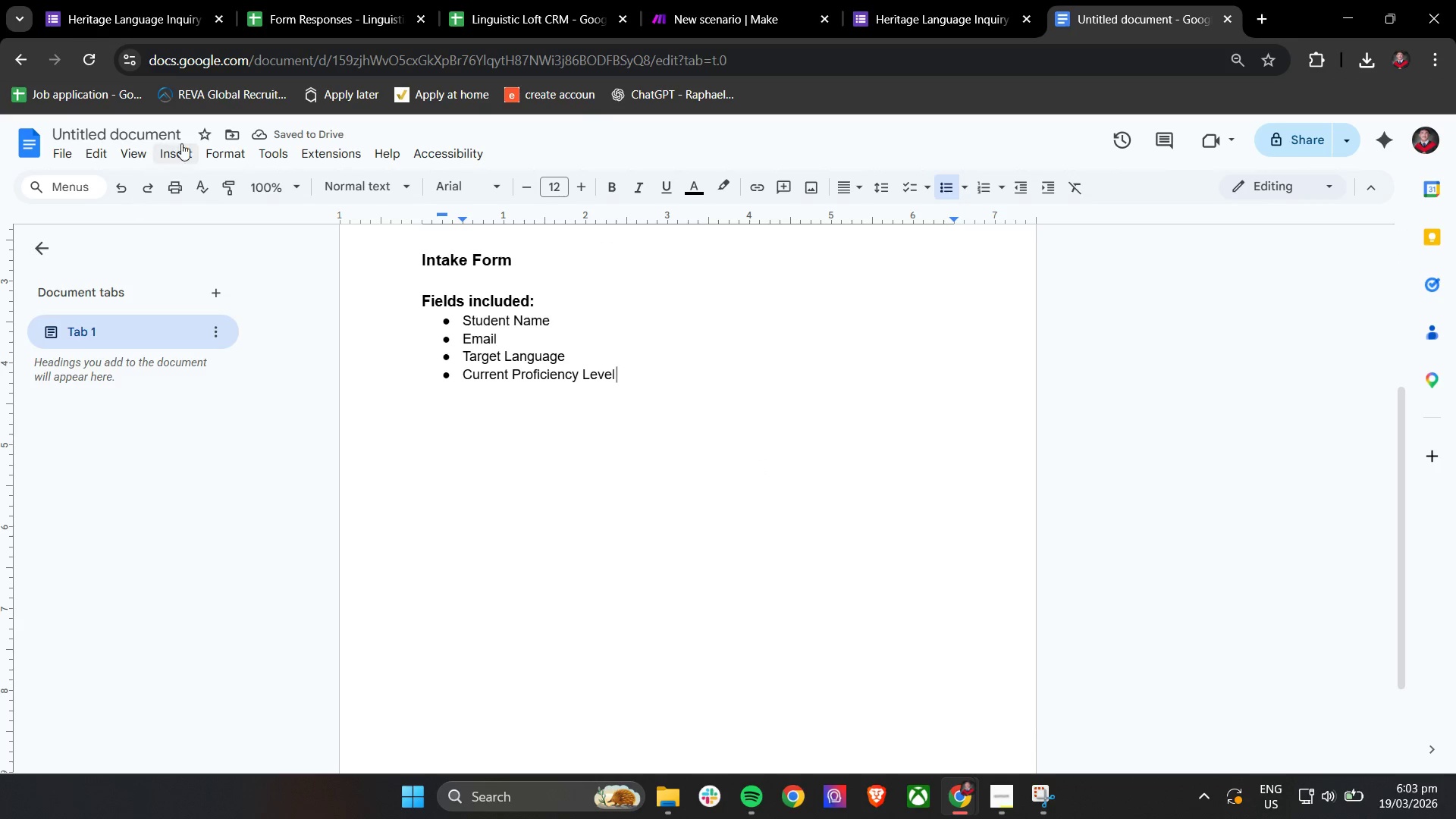 
mouse_move([207, 178])
 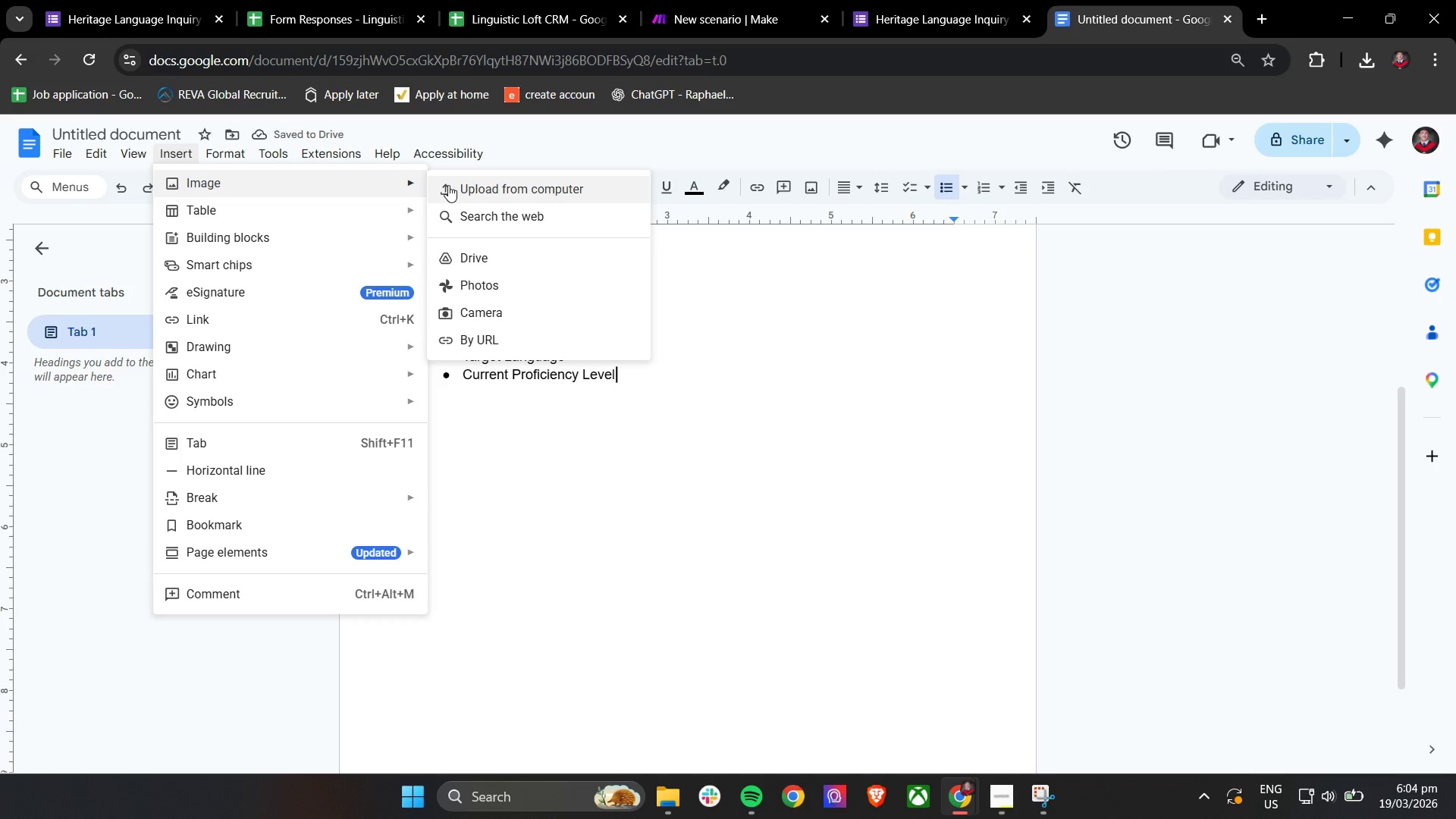 
left_click([448, 185])
 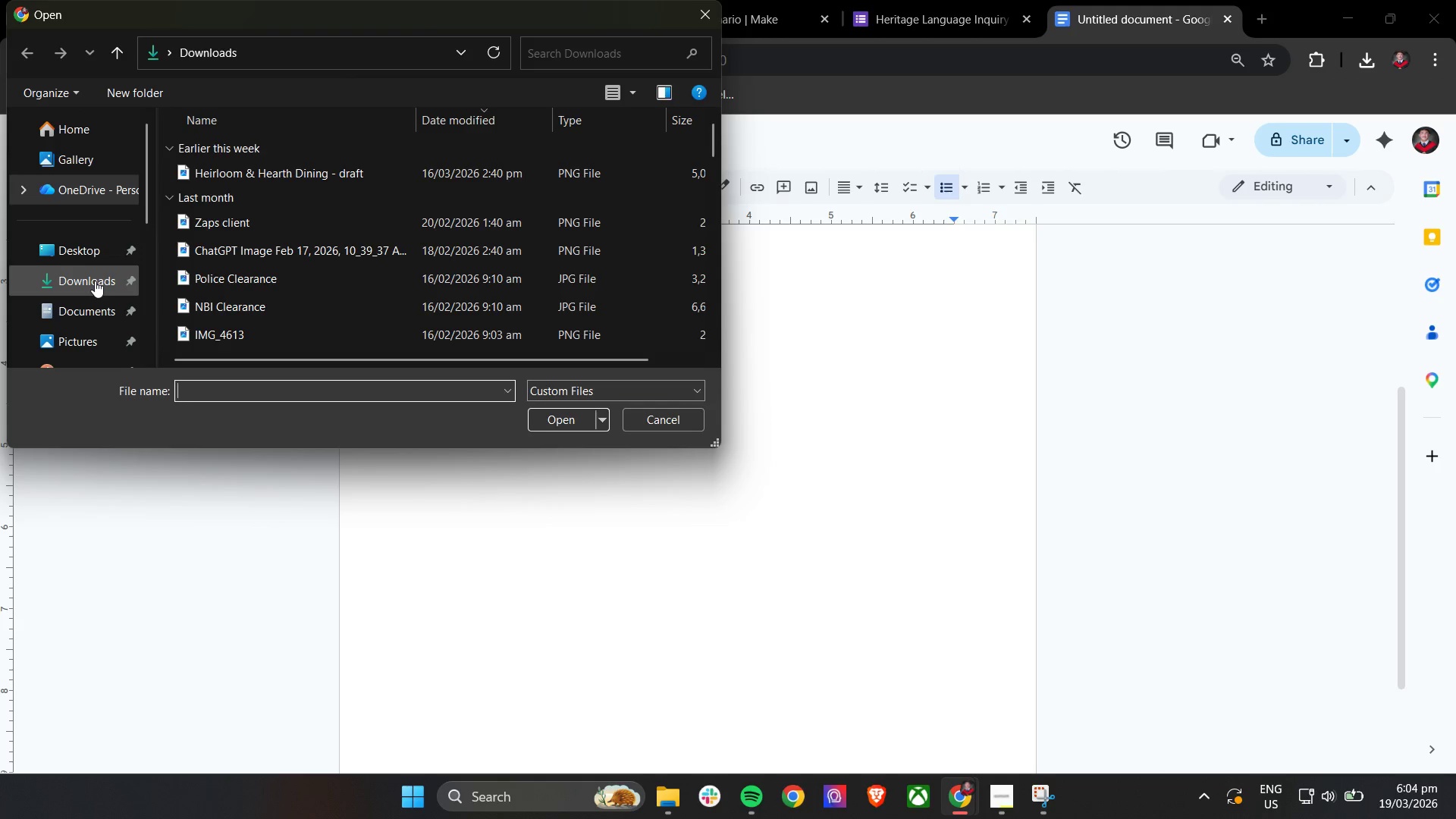 
left_click([77, 350])
 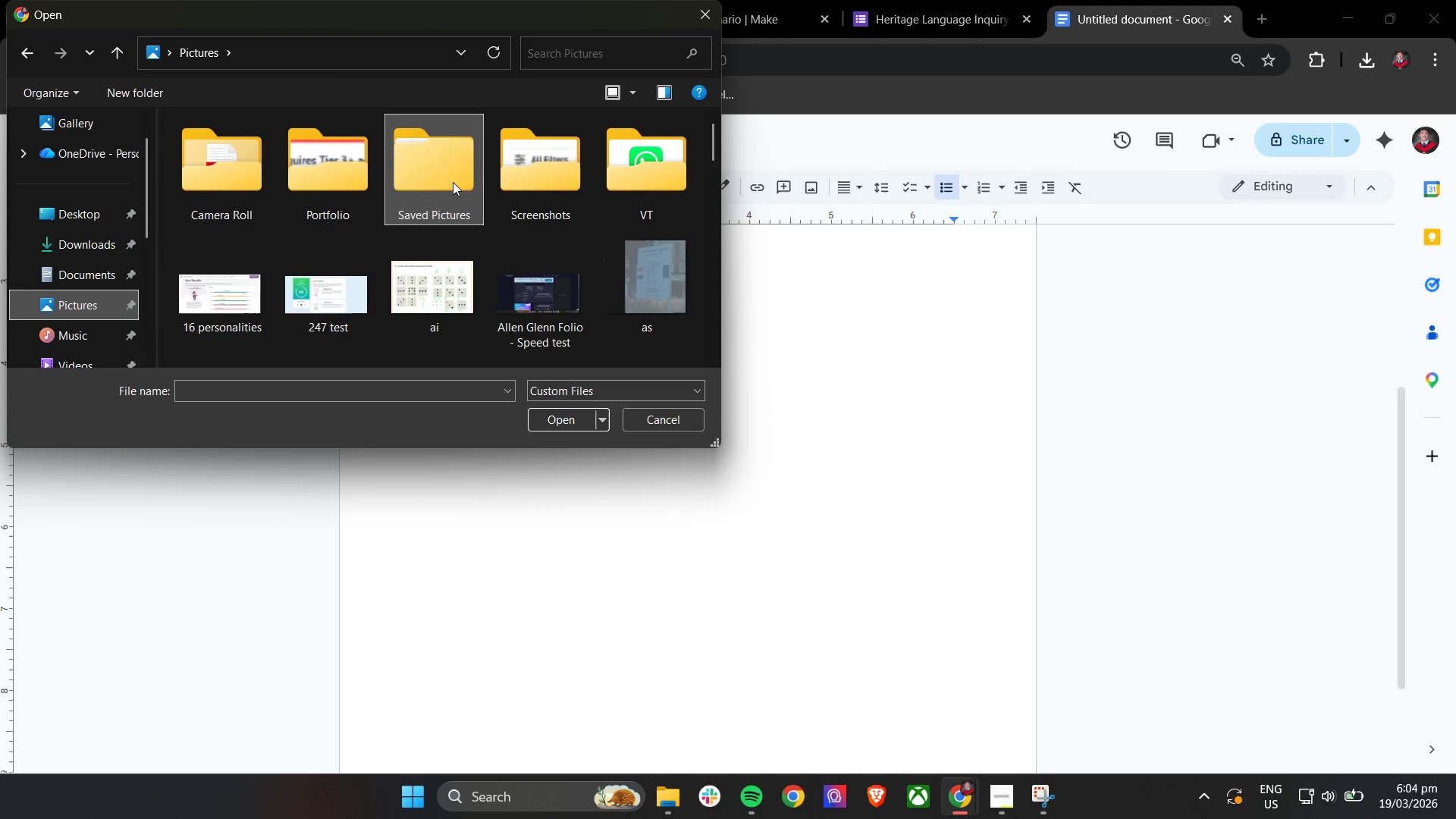 
double_click([453, 182])
 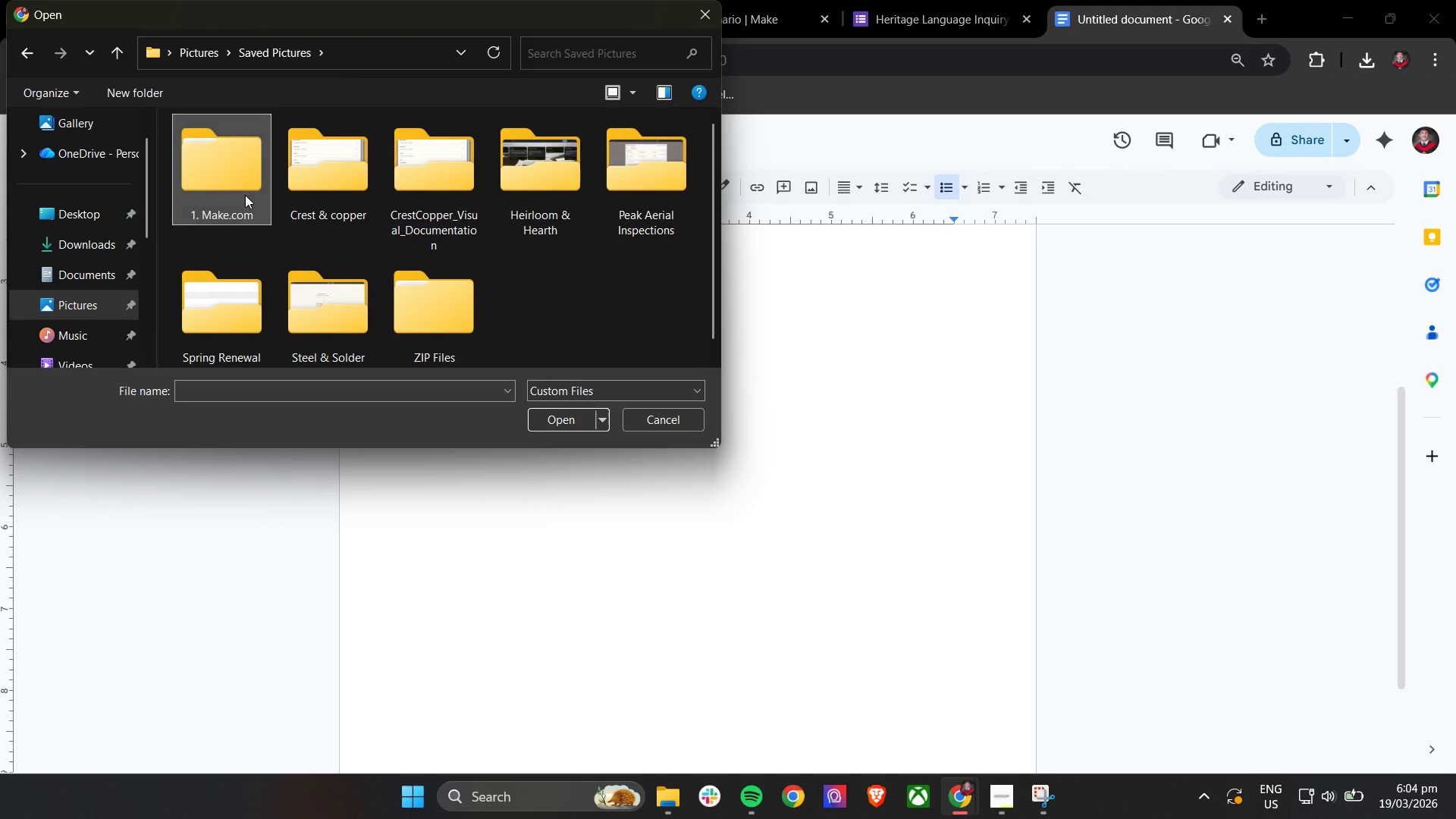 
double_click([245, 195])
 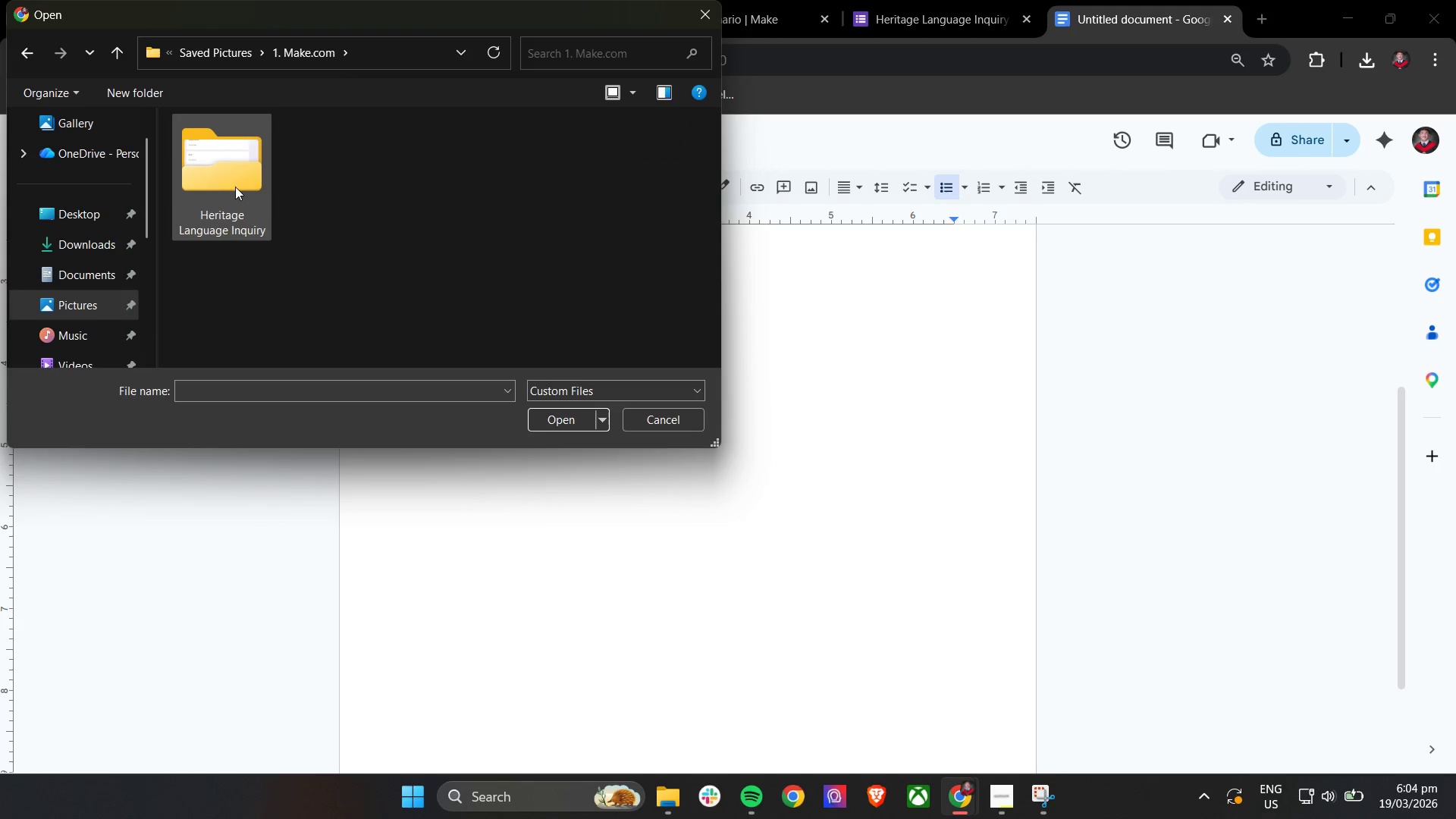 
double_click([235, 187])
 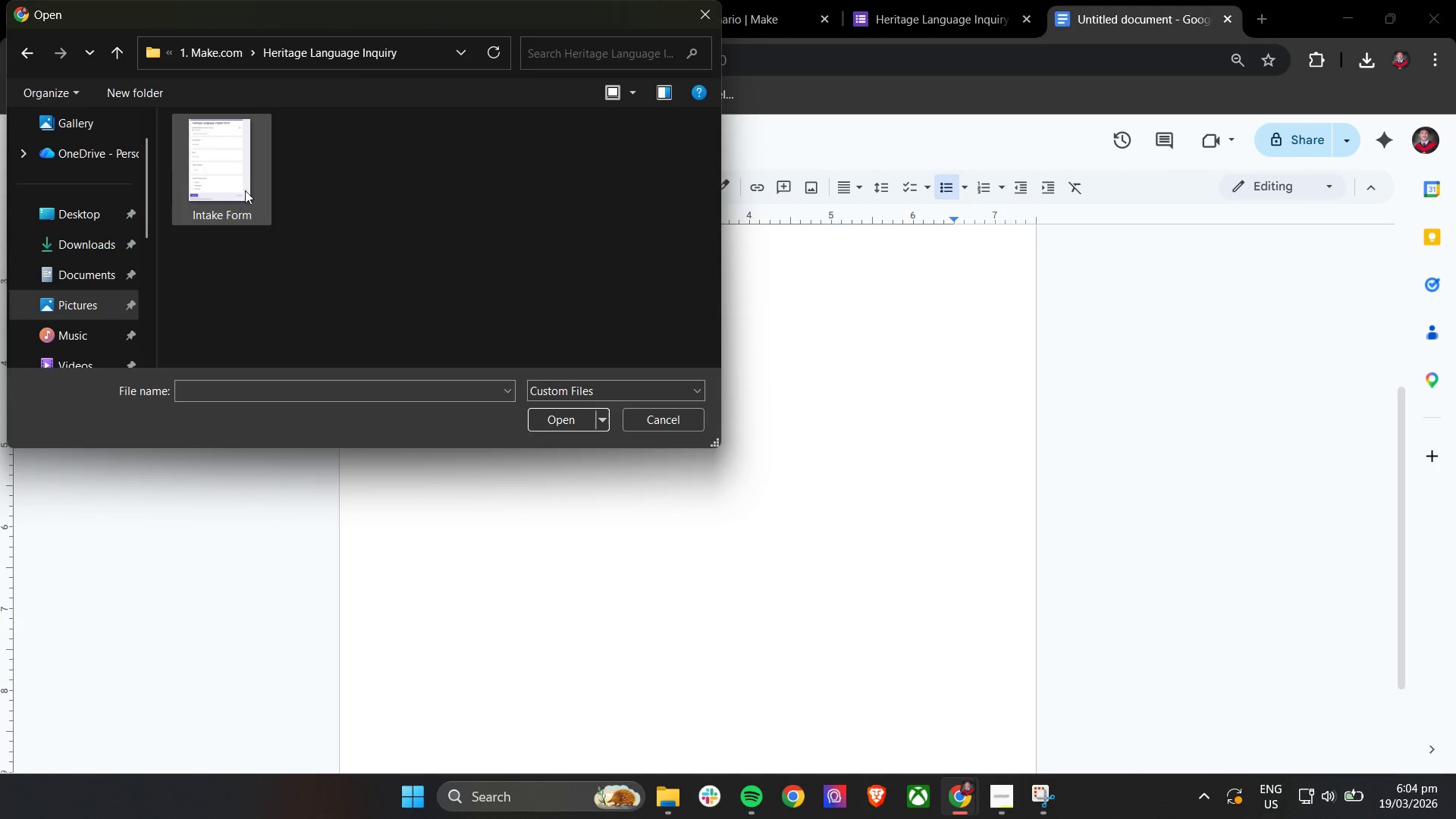 
triple_click([246, 184])
 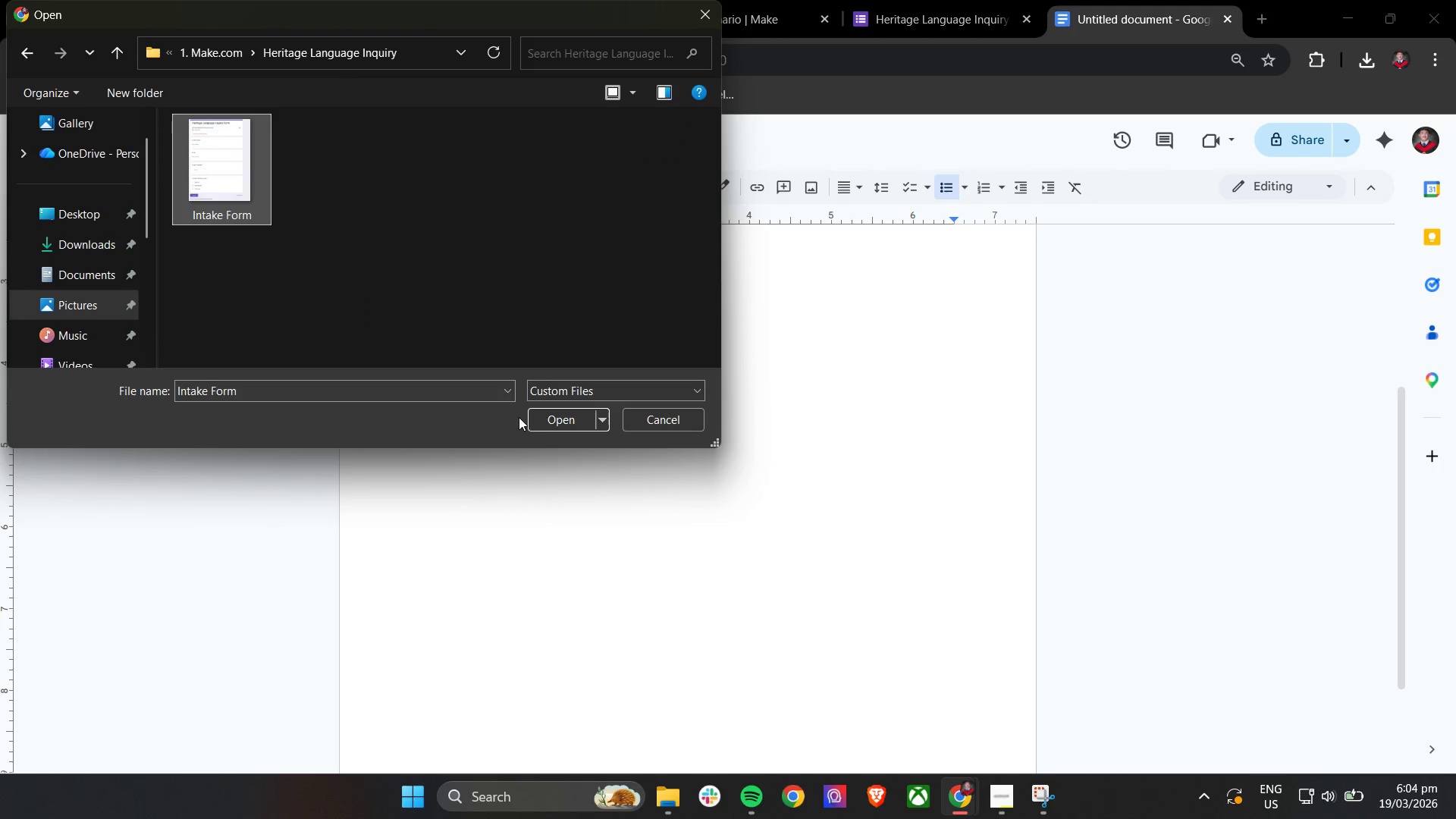 
left_click([541, 419])
 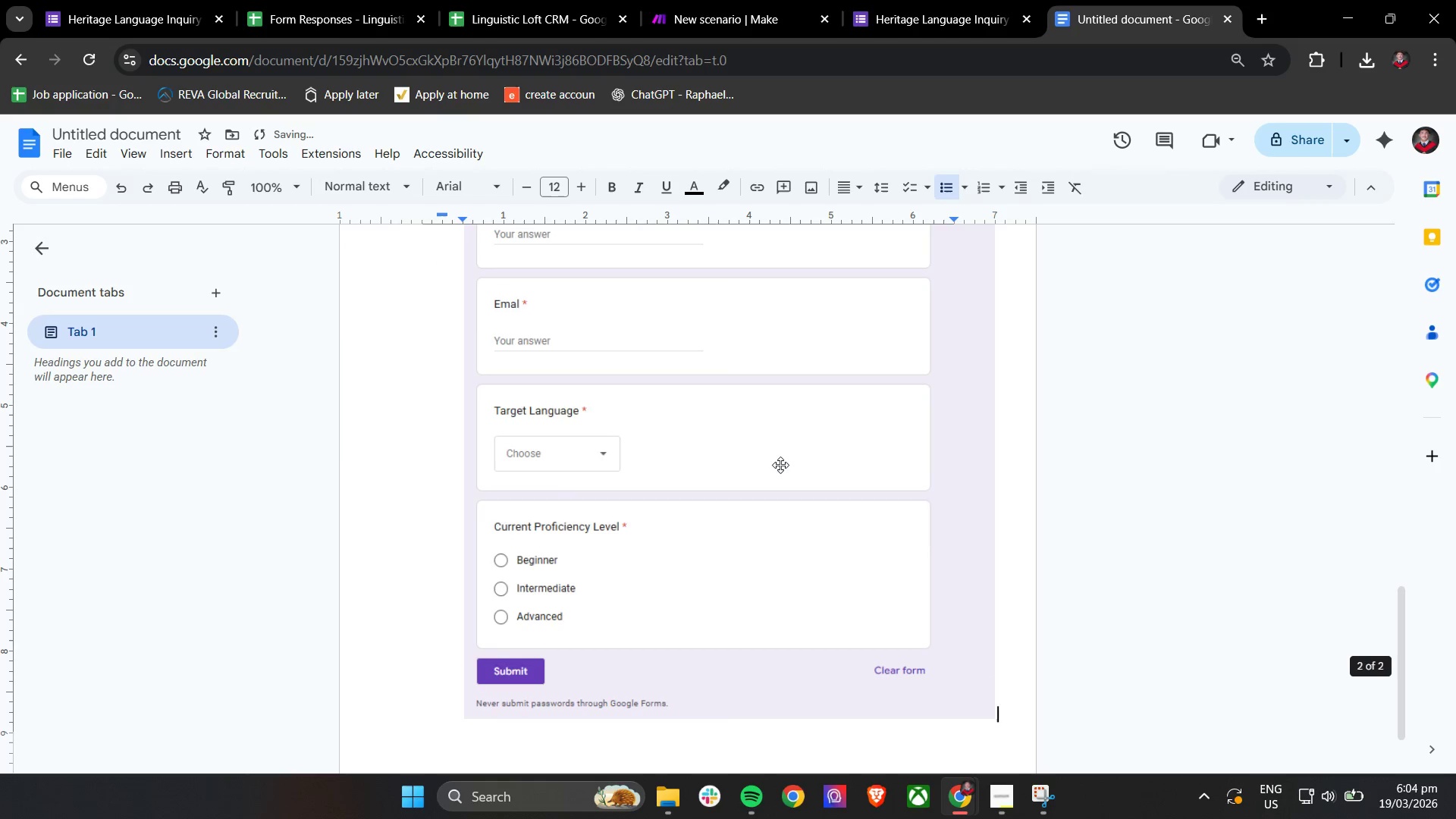 
scroll: coordinate [789, 454], scroll_direction: down, amount: 3.0
 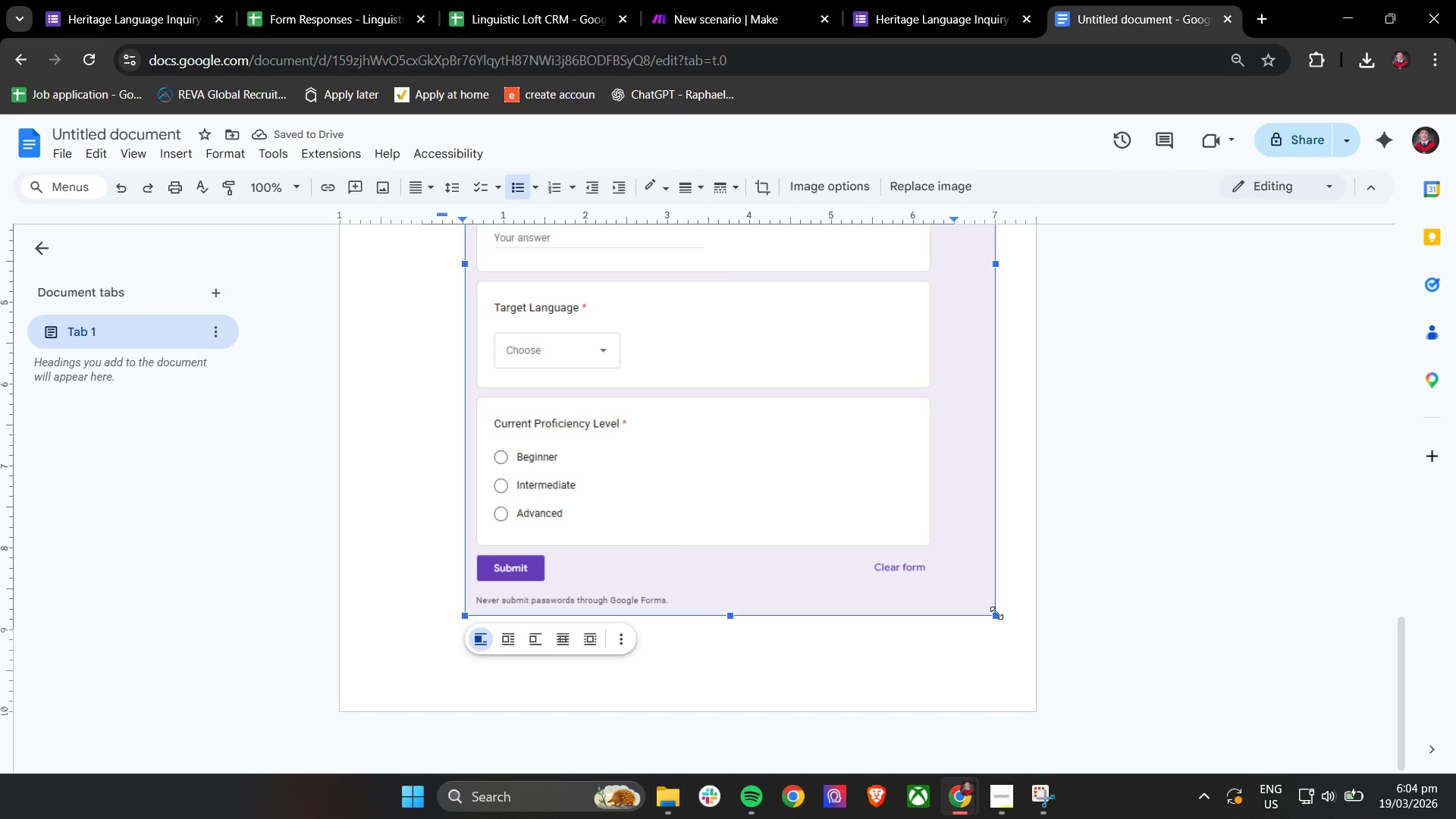 
left_click_drag(start_coordinate=[994, 617], to_coordinate=[747, 353])
 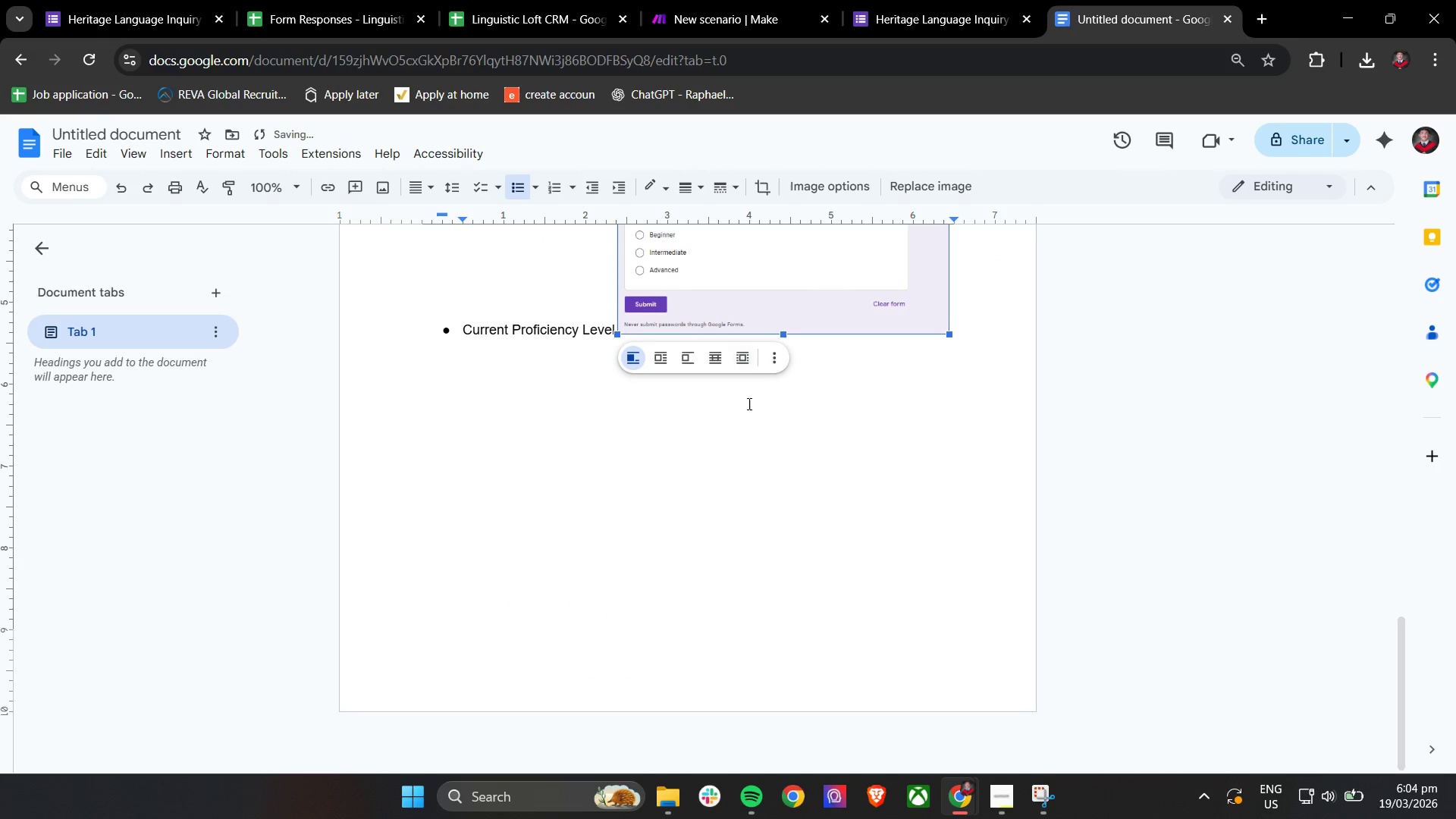 
scroll: coordinate [824, 458], scroll_direction: up, amount: 8.0
 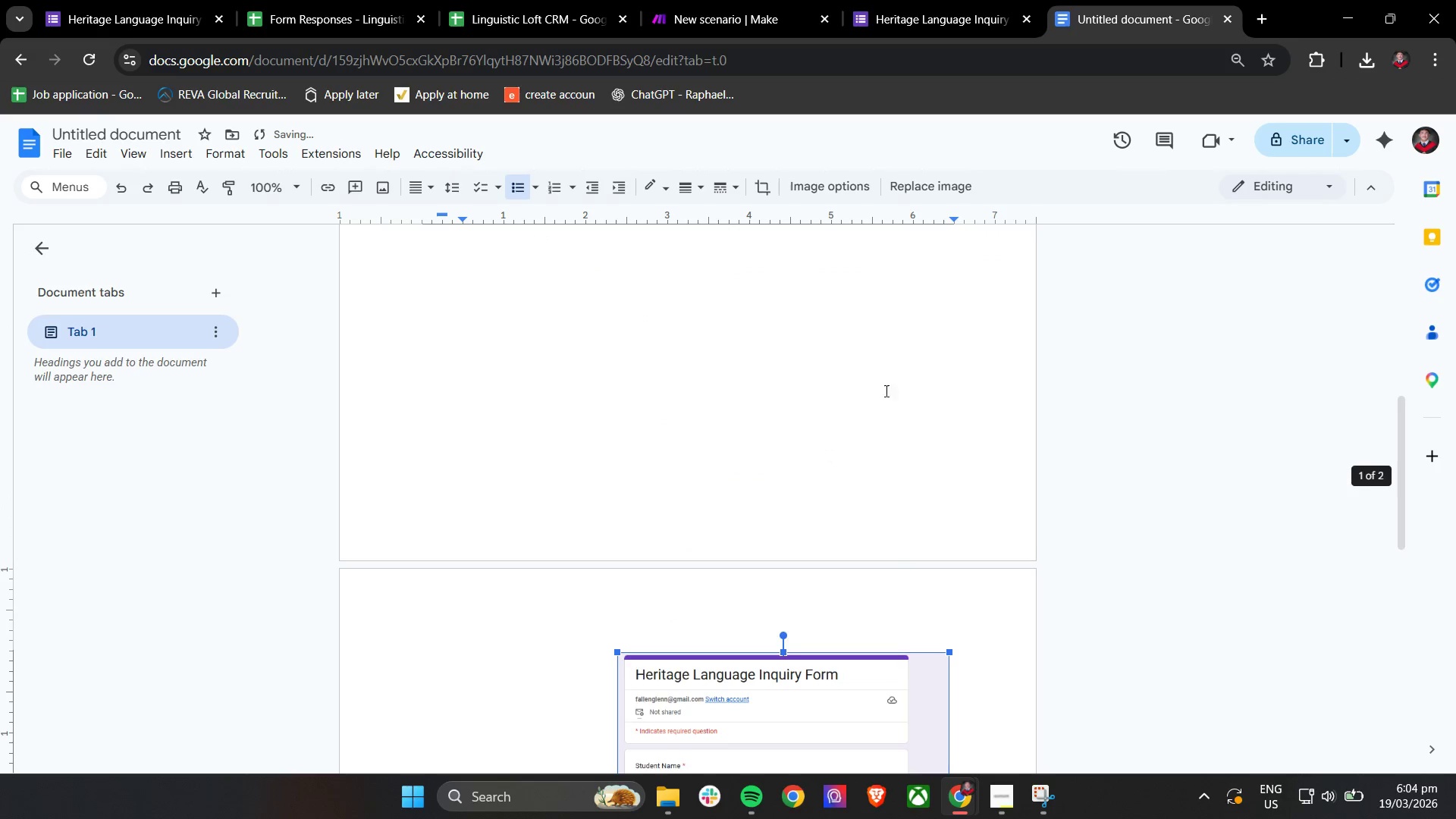 
scroll: coordinate [900, 486], scroll_direction: down, amount: 8.0
 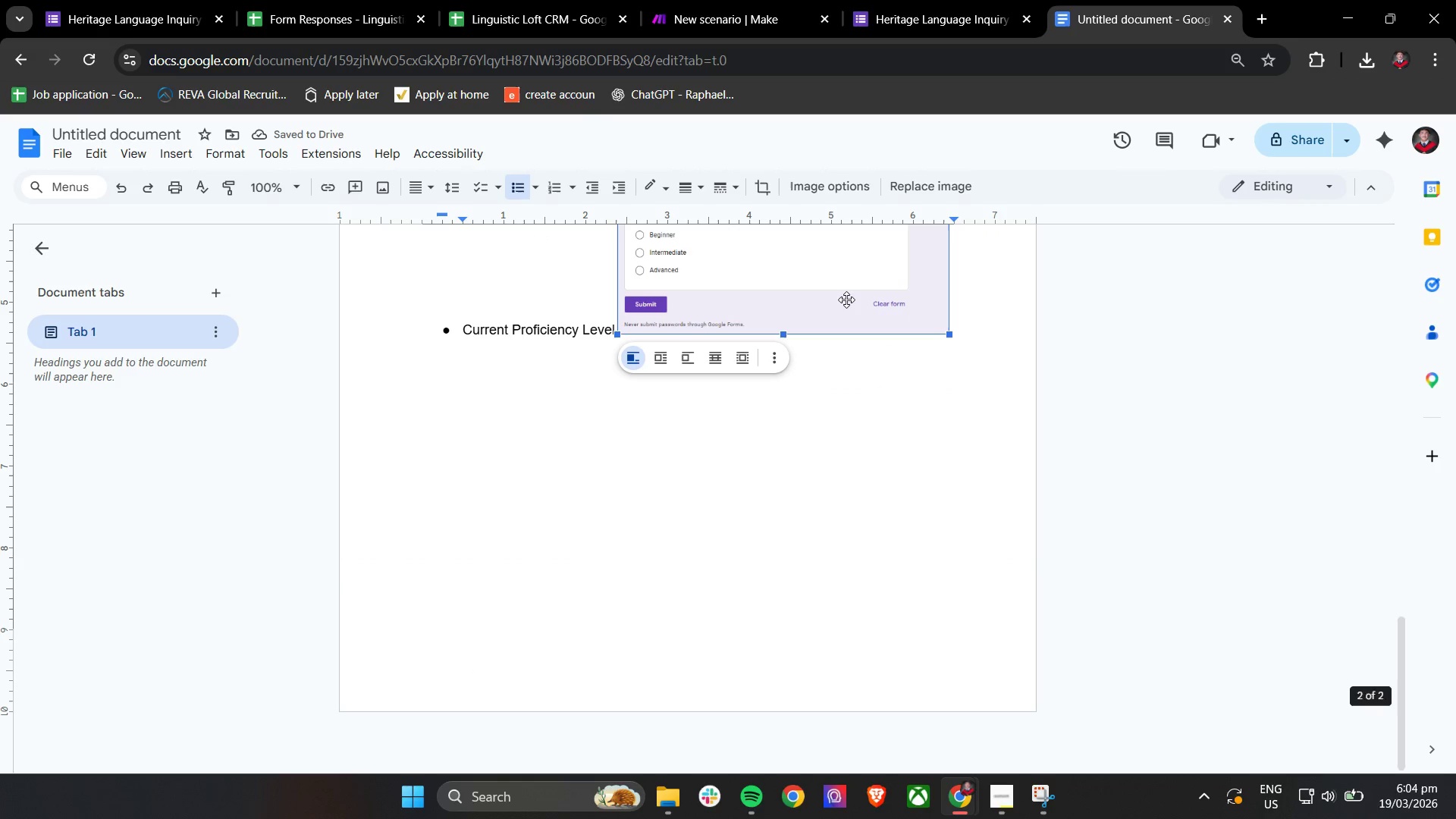 
right_click([846, 300])
 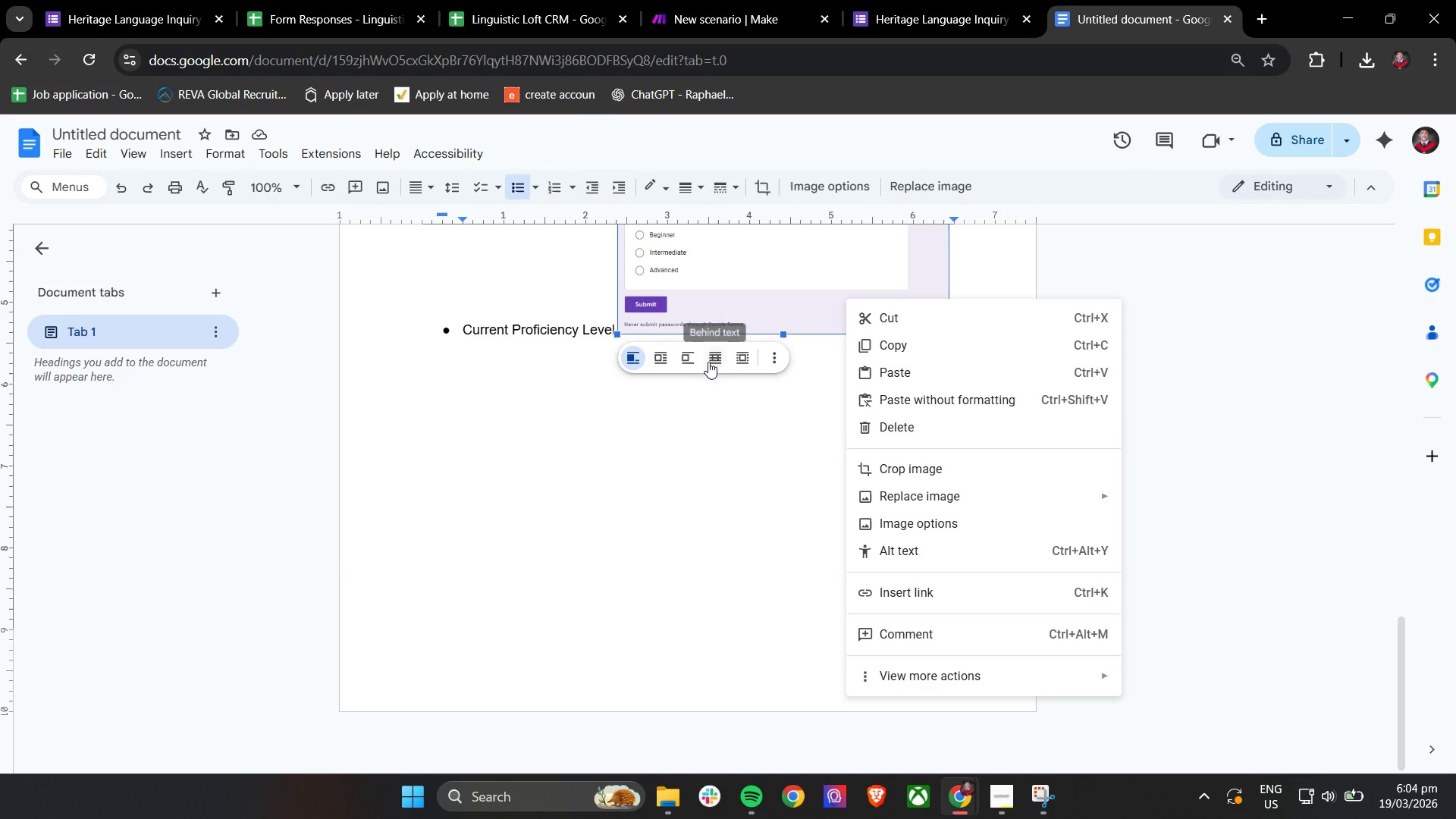 
left_click([737, 362])
 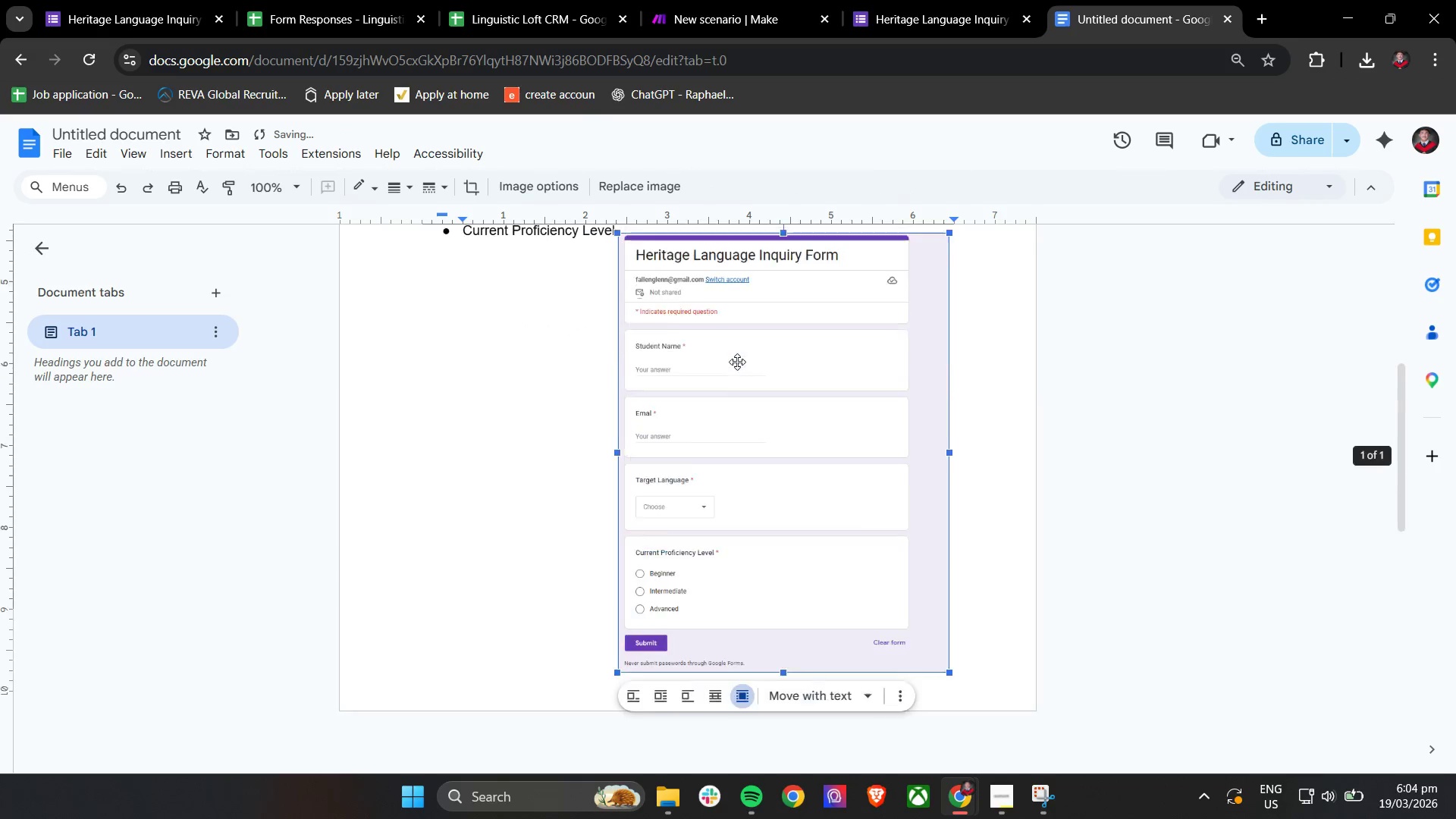 
left_click_drag(start_coordinate=[804, 454], to_coordinate=[689, 471])
 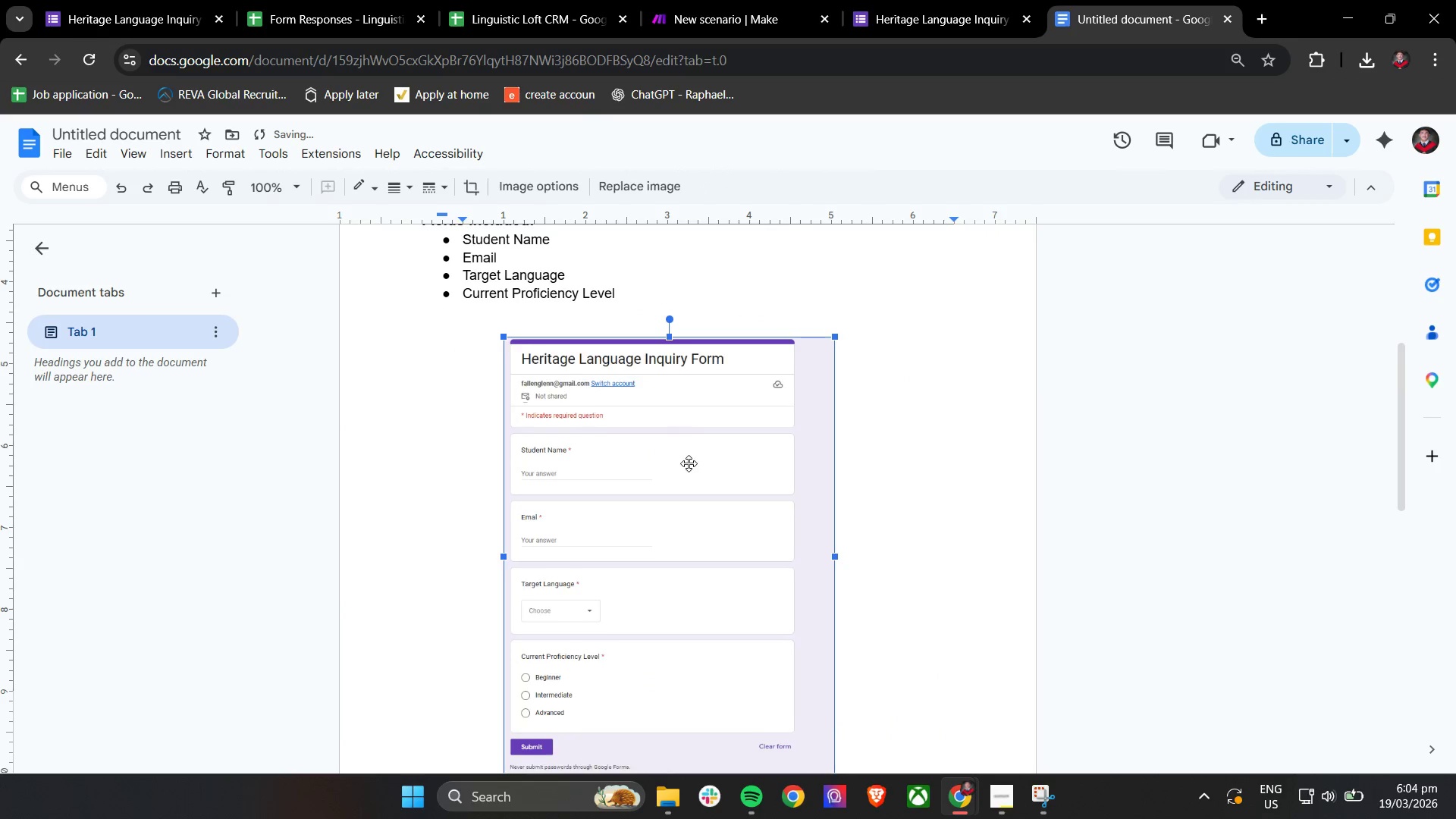 
scroll: coordinate [799, 472], scroll_direction: up, amount: 1.0
 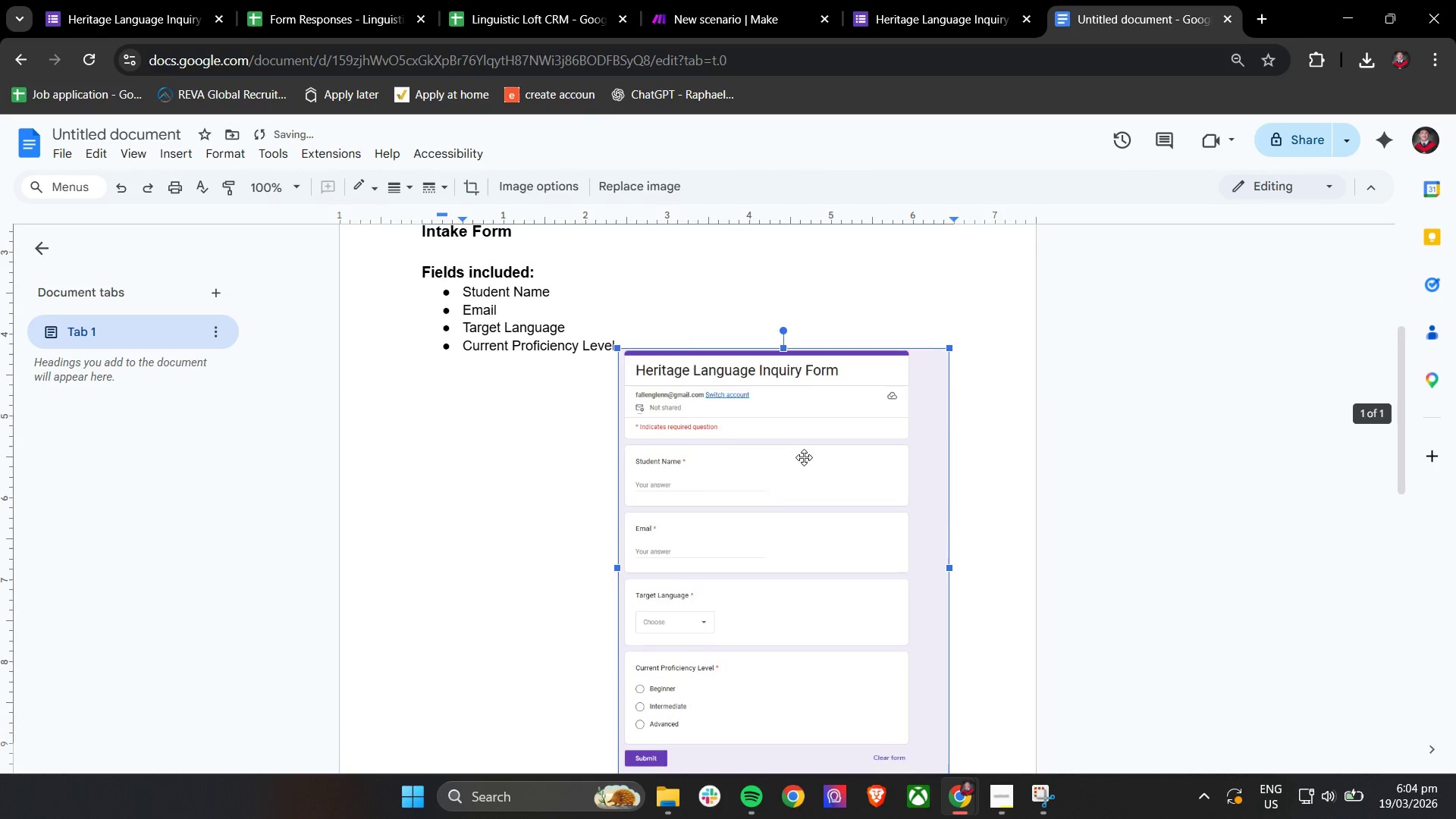 
left_click_drag(start_coordinate=[689, 463], to_coordinate=[606, 425])
 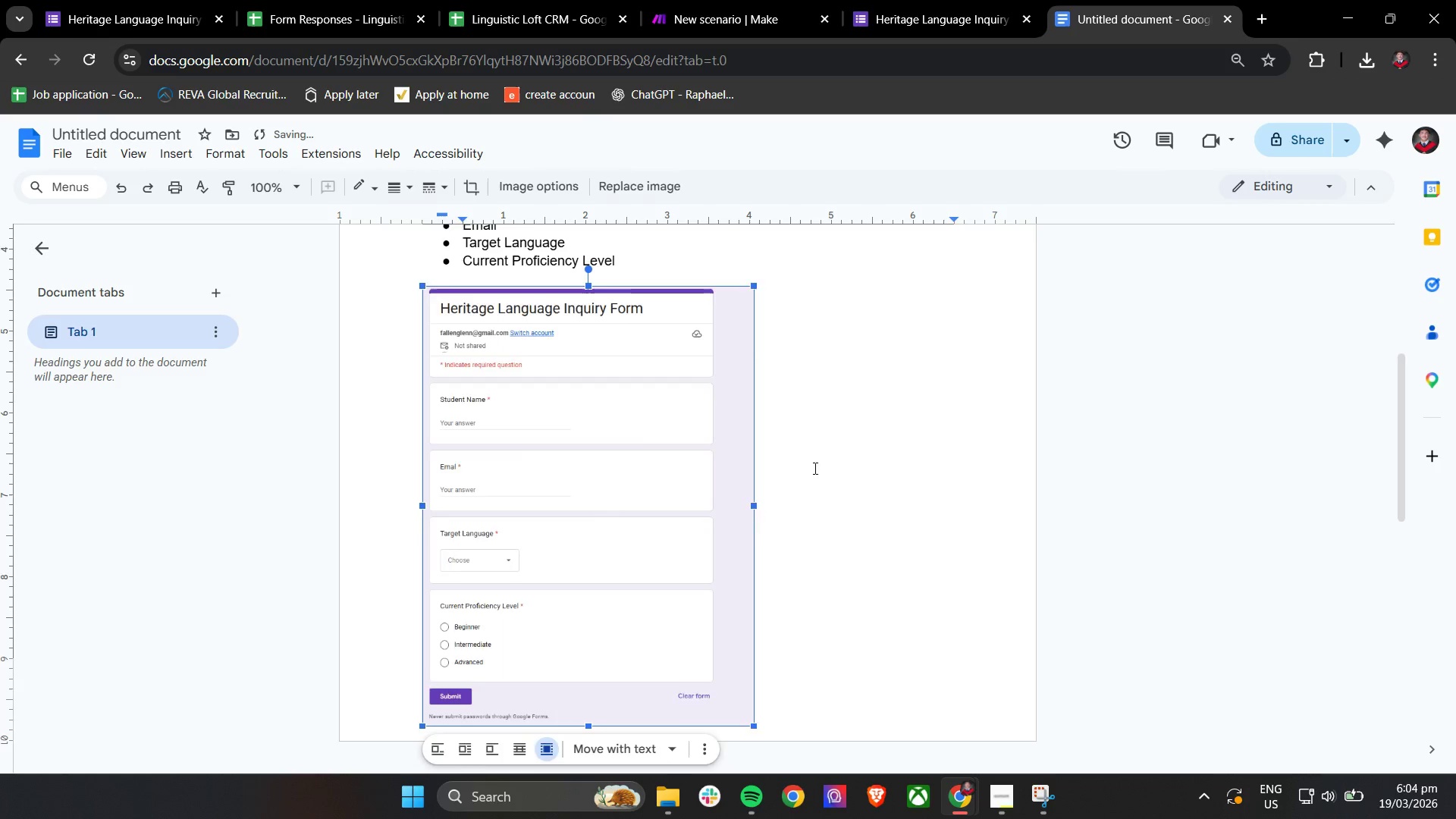 
left_click([1142, 504])
 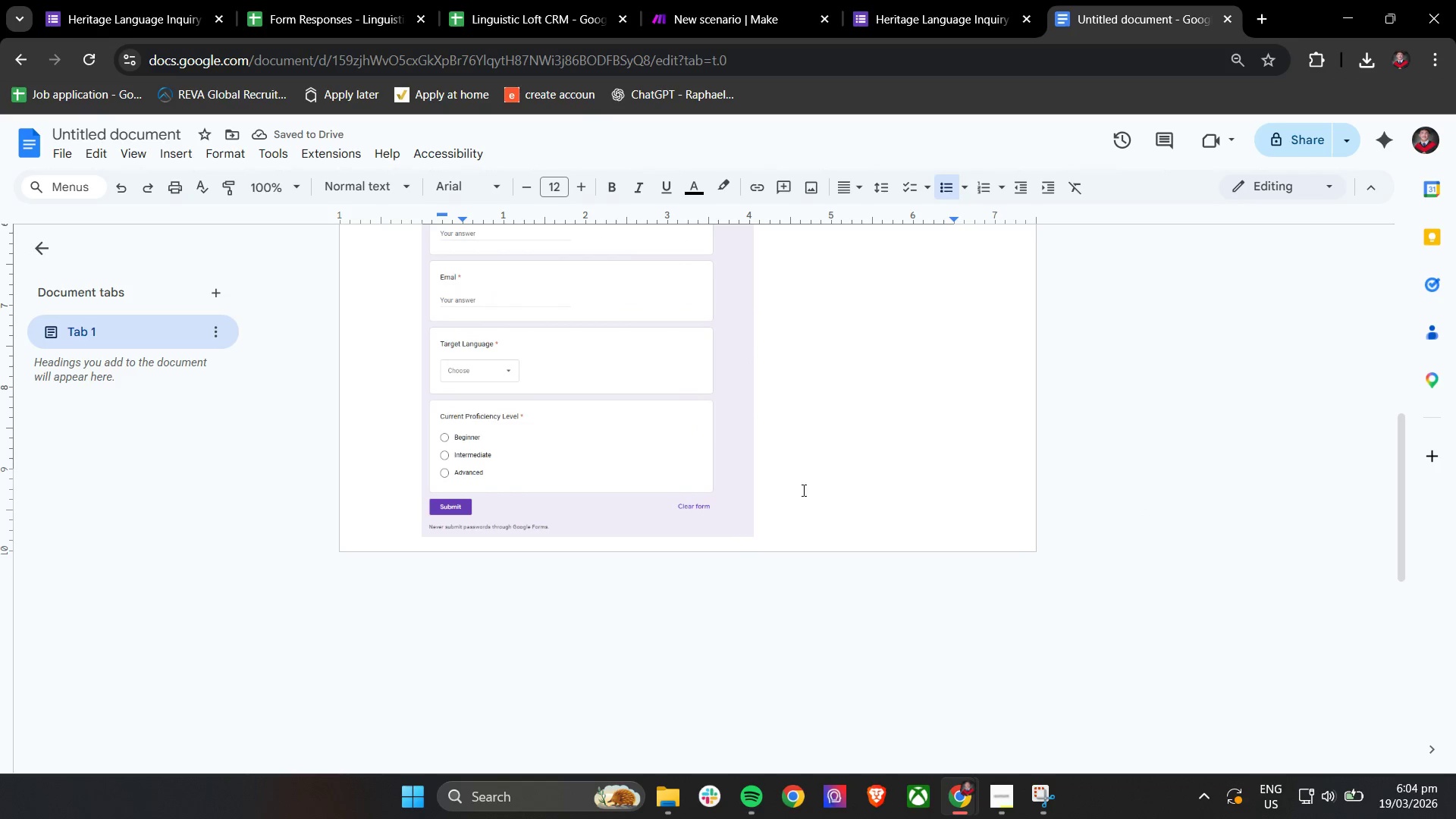 
scroll: coordinate [998, 488], scroll_direction: down, amount: 2.0
 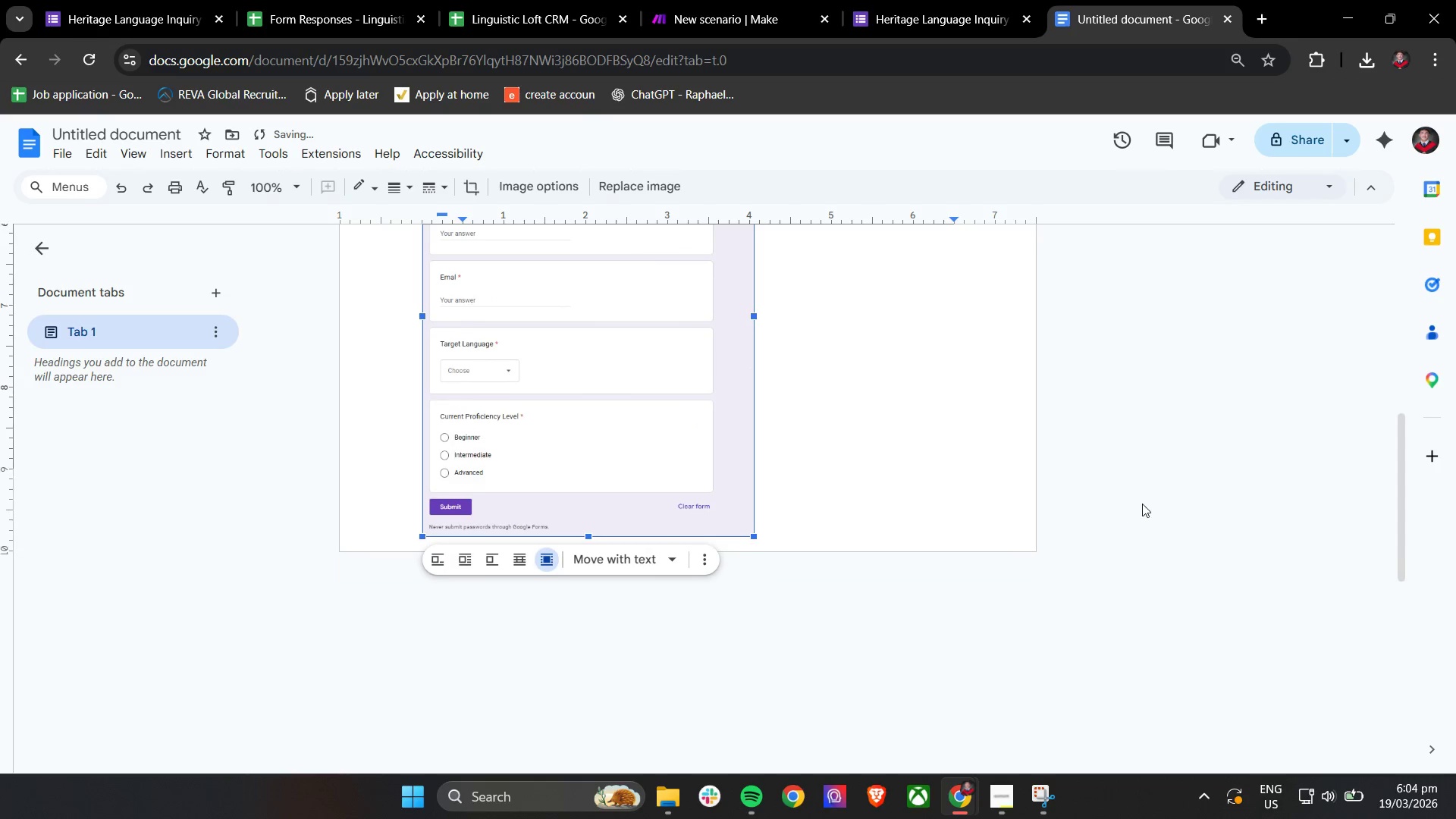 
scroll: coordinate [275, 338], scroll_direction: up, amount: 10.0
 